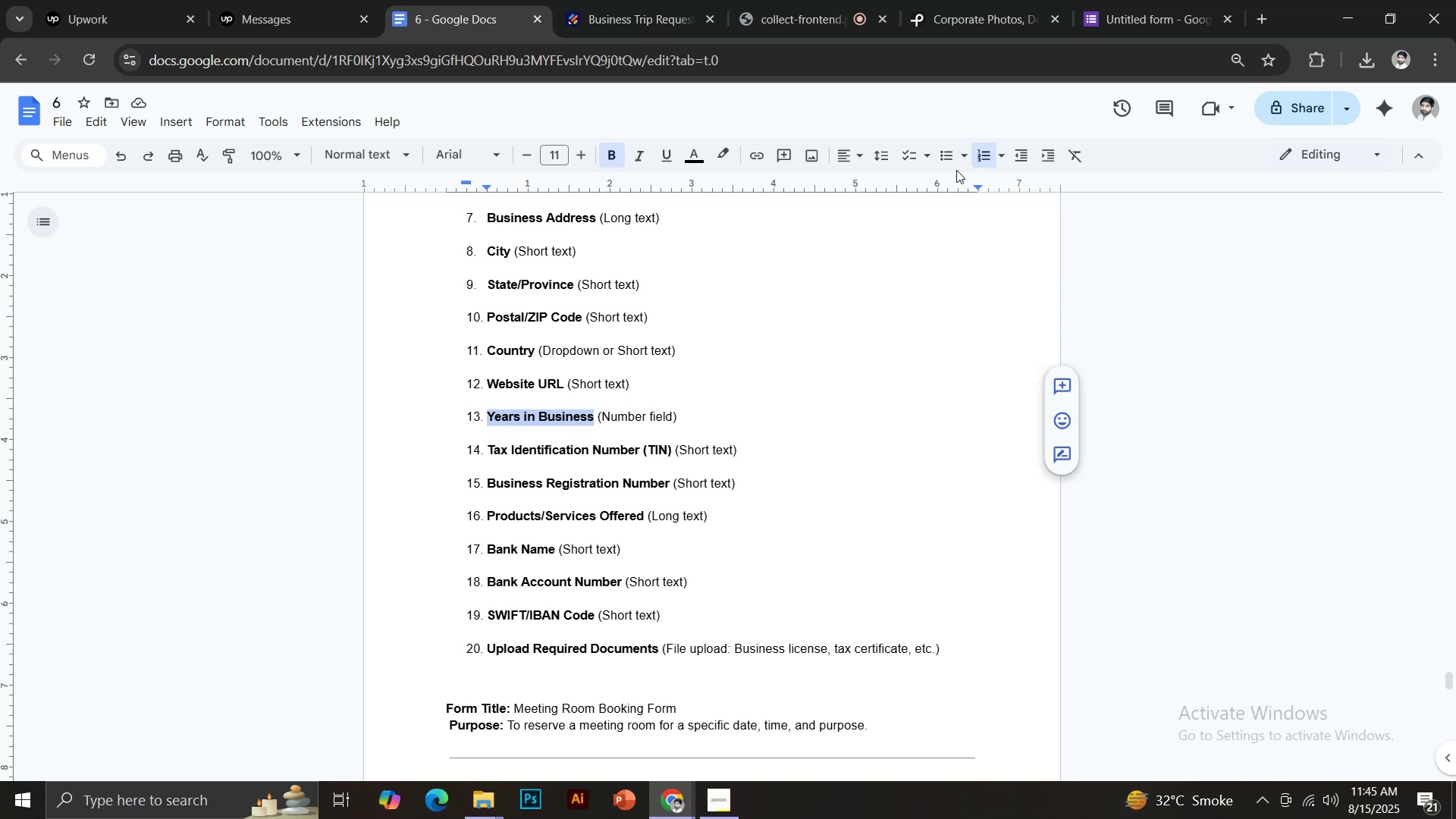 
key(Control+C)
 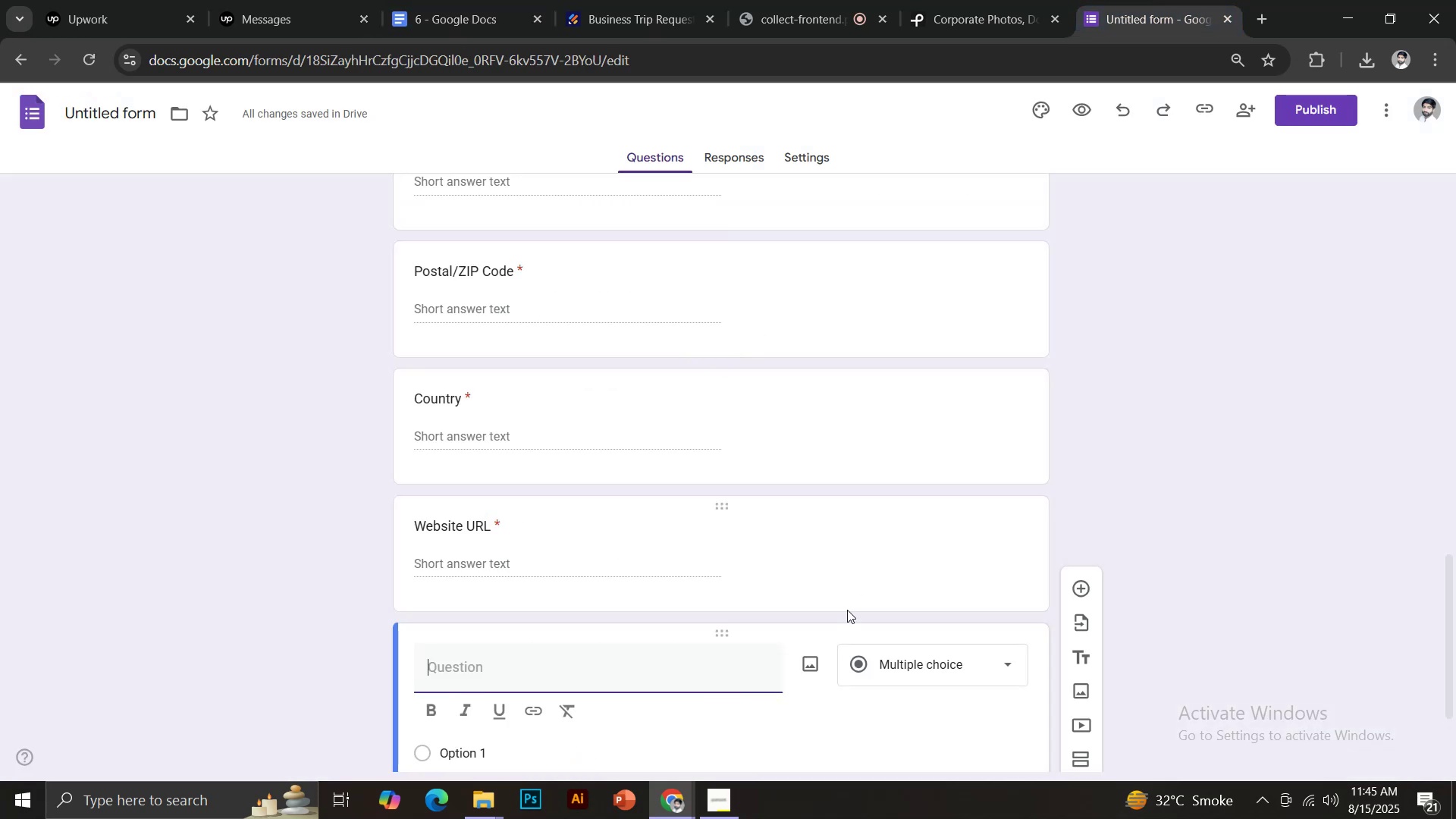 
key(Control+V)
 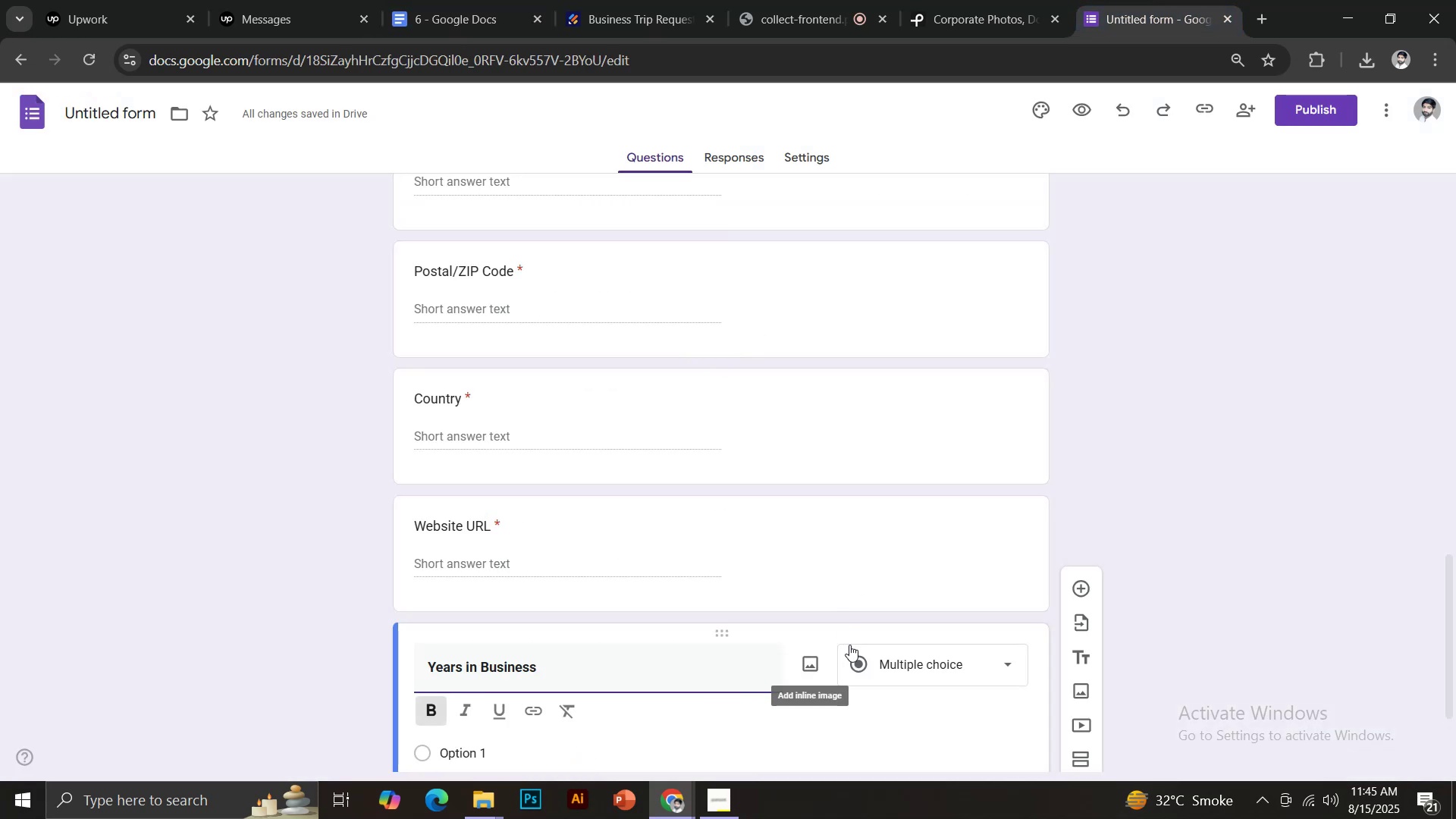 
key(Control+A)
 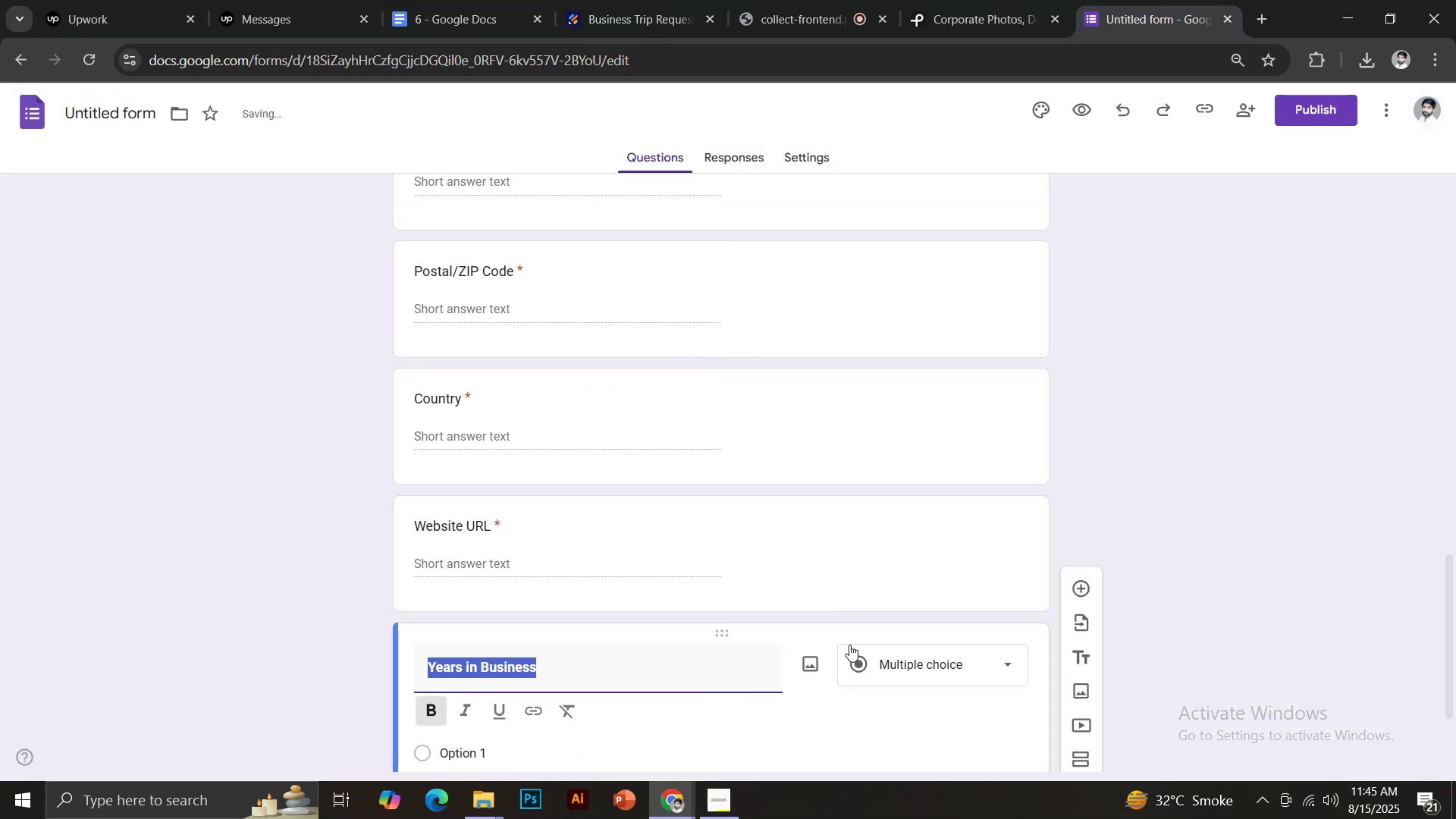 
key(Control+Shift+V)
 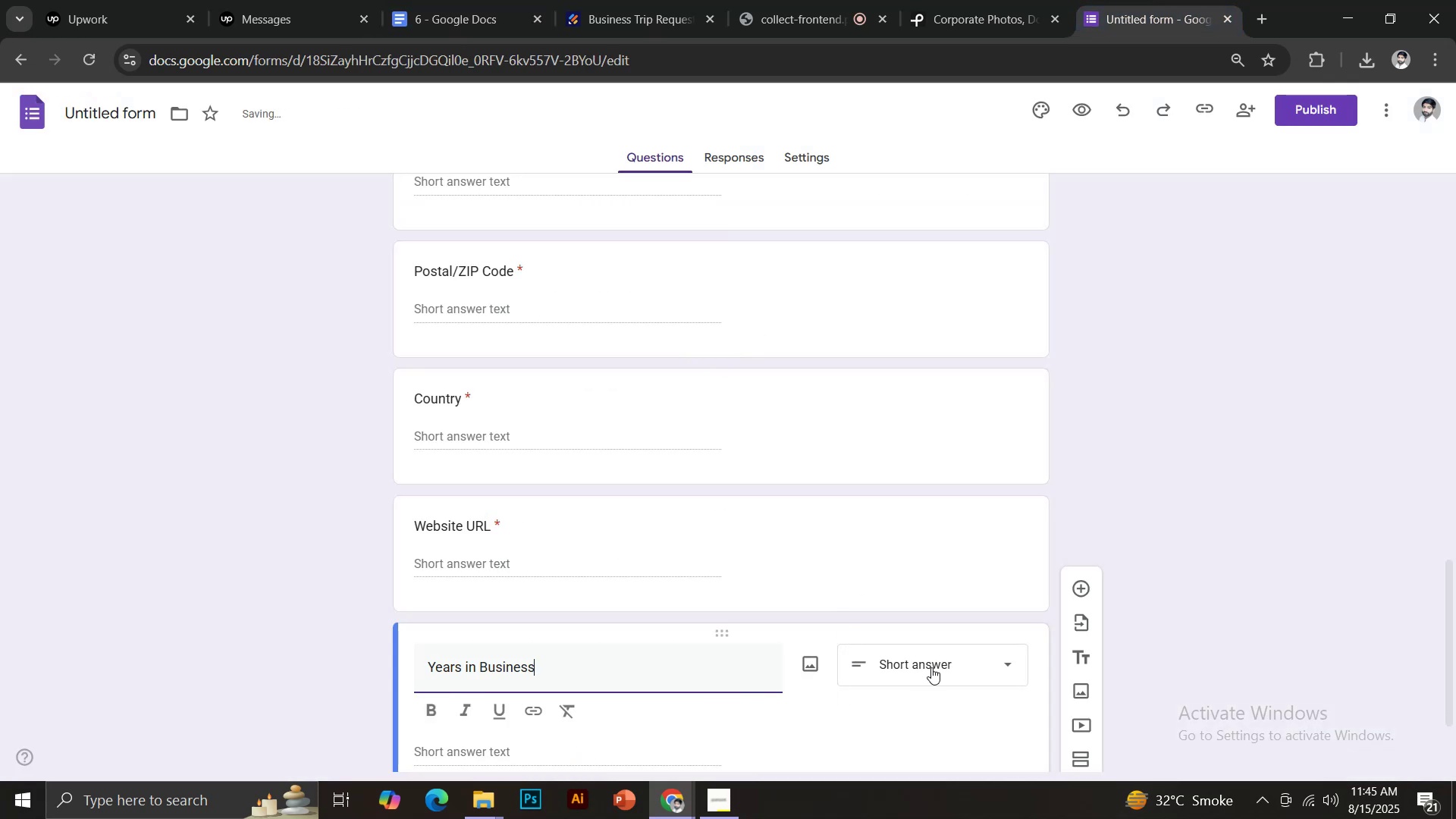 
left_click([931, 667])
 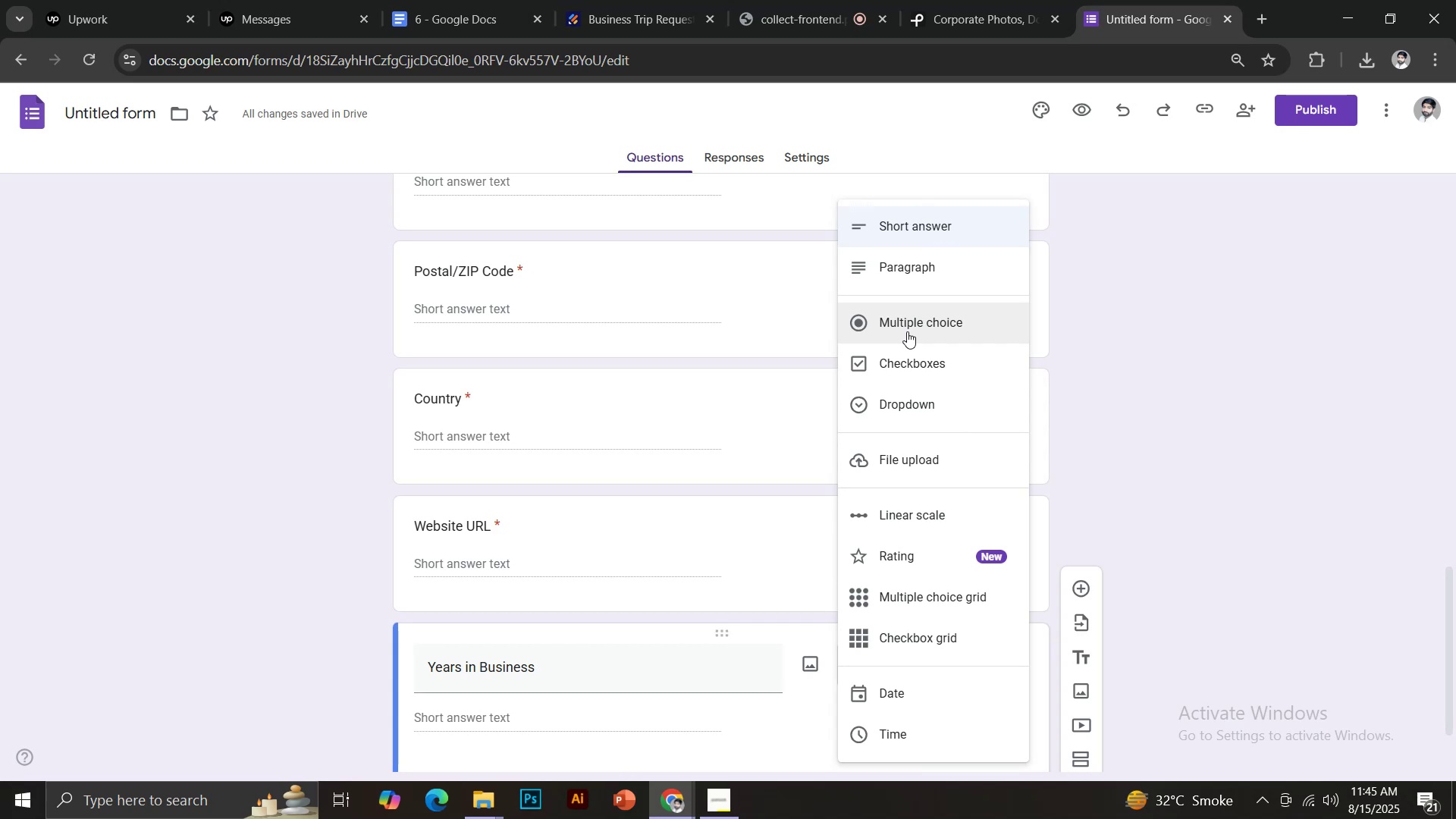 
wait(6.73)
 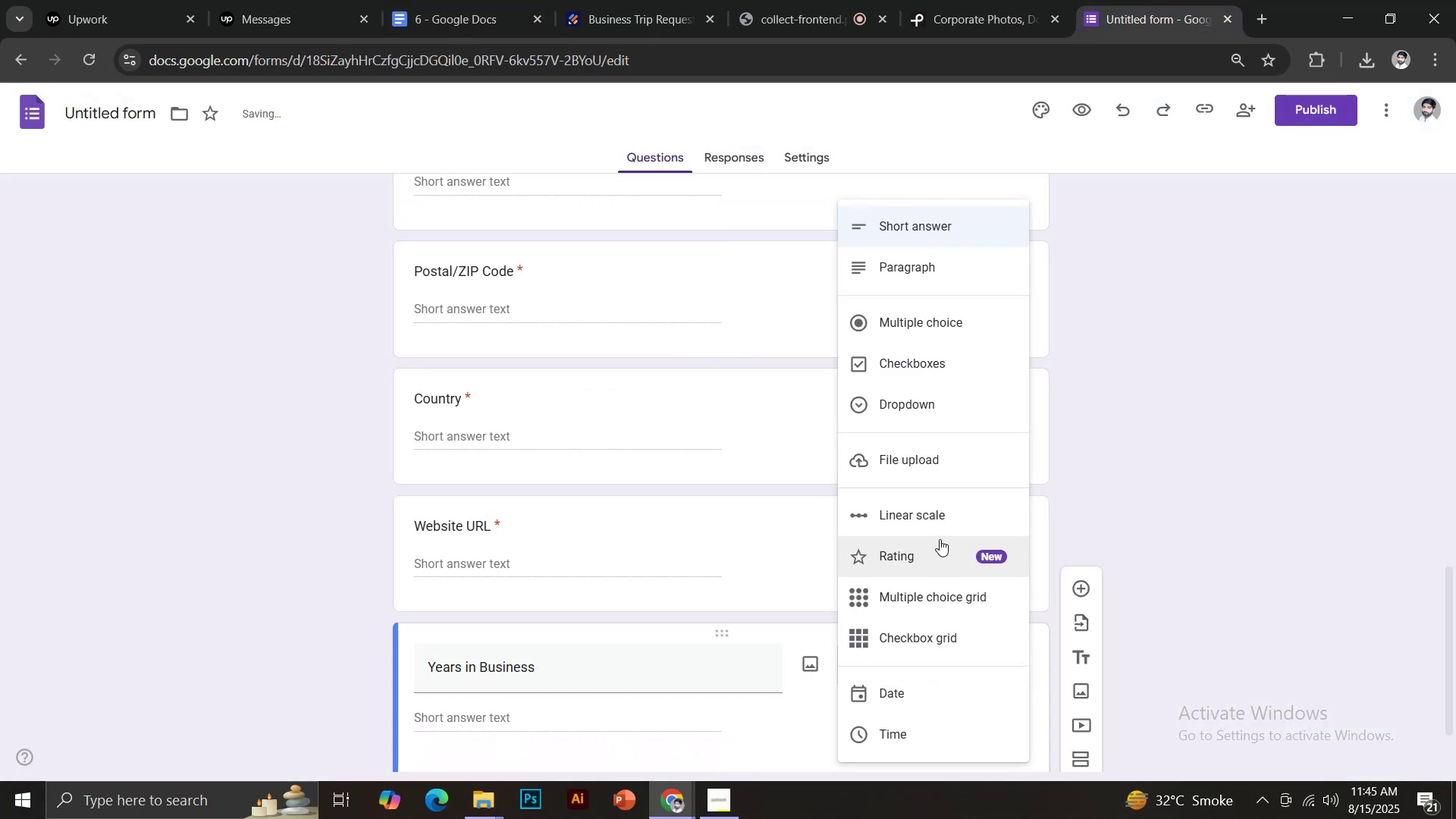 
left_click([913, 228])
 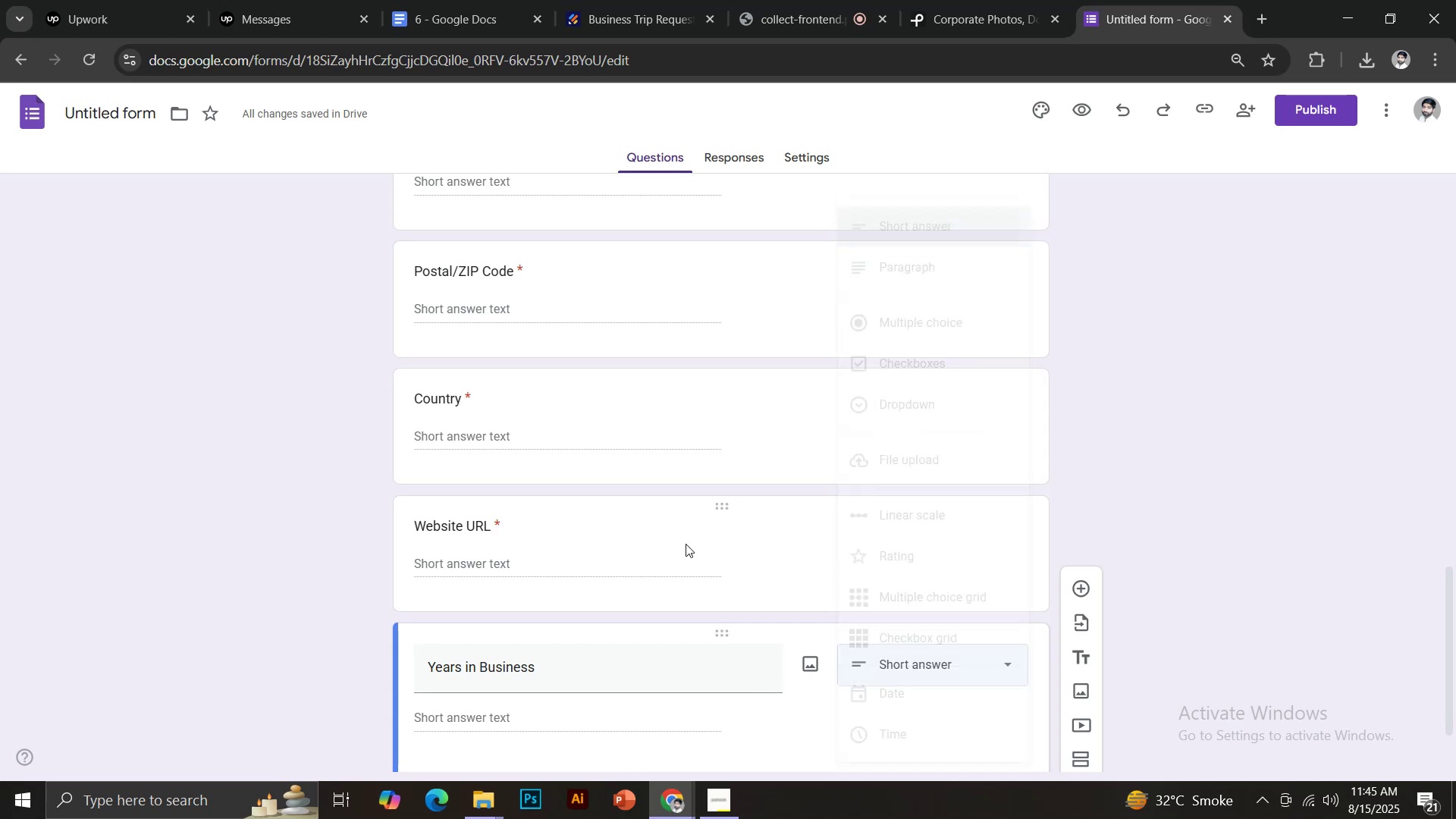 
scroll: coordinate [708, 545], scroll_direction: down, amount: 5.0
 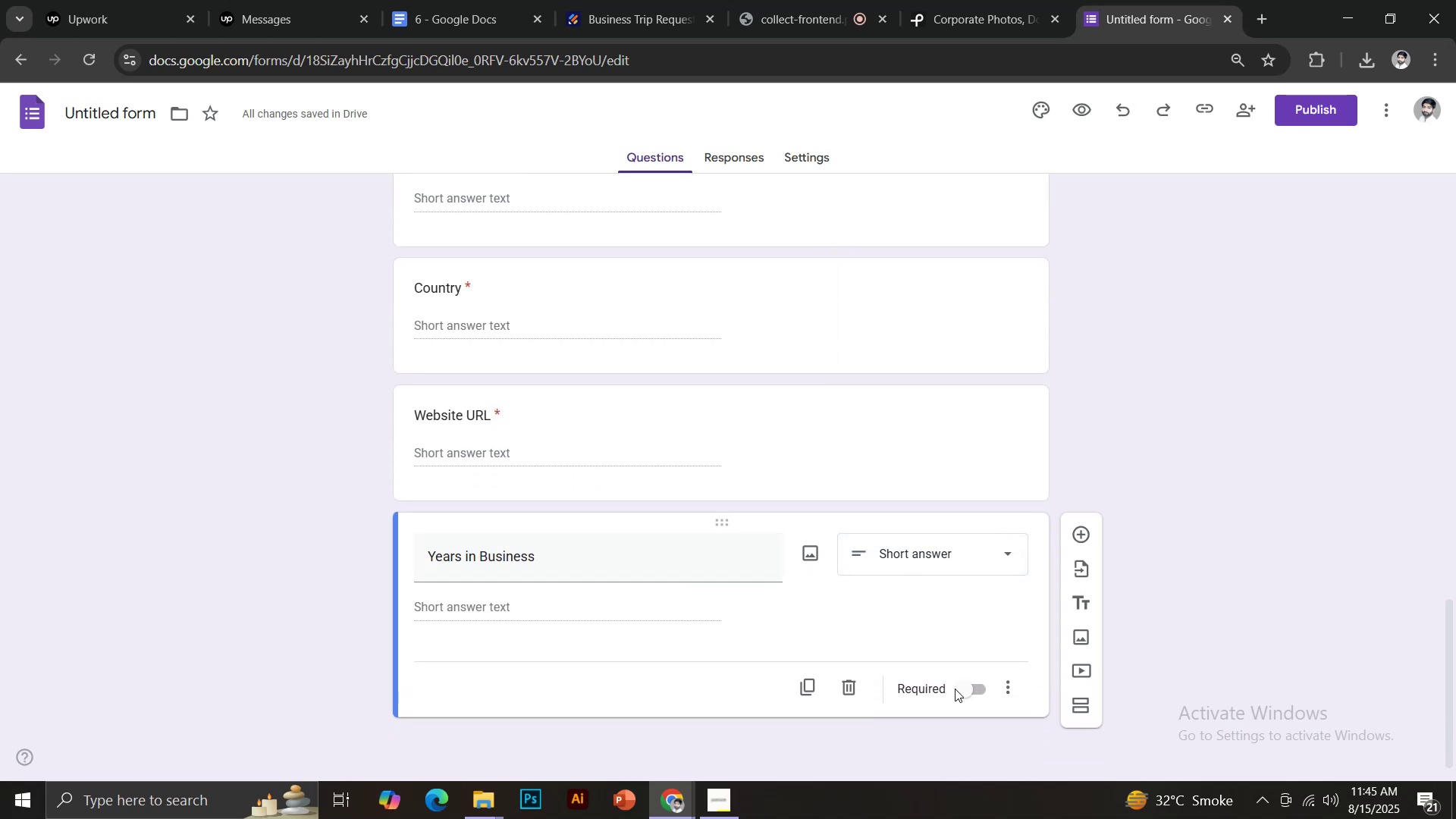 
left_click([956, 690])
 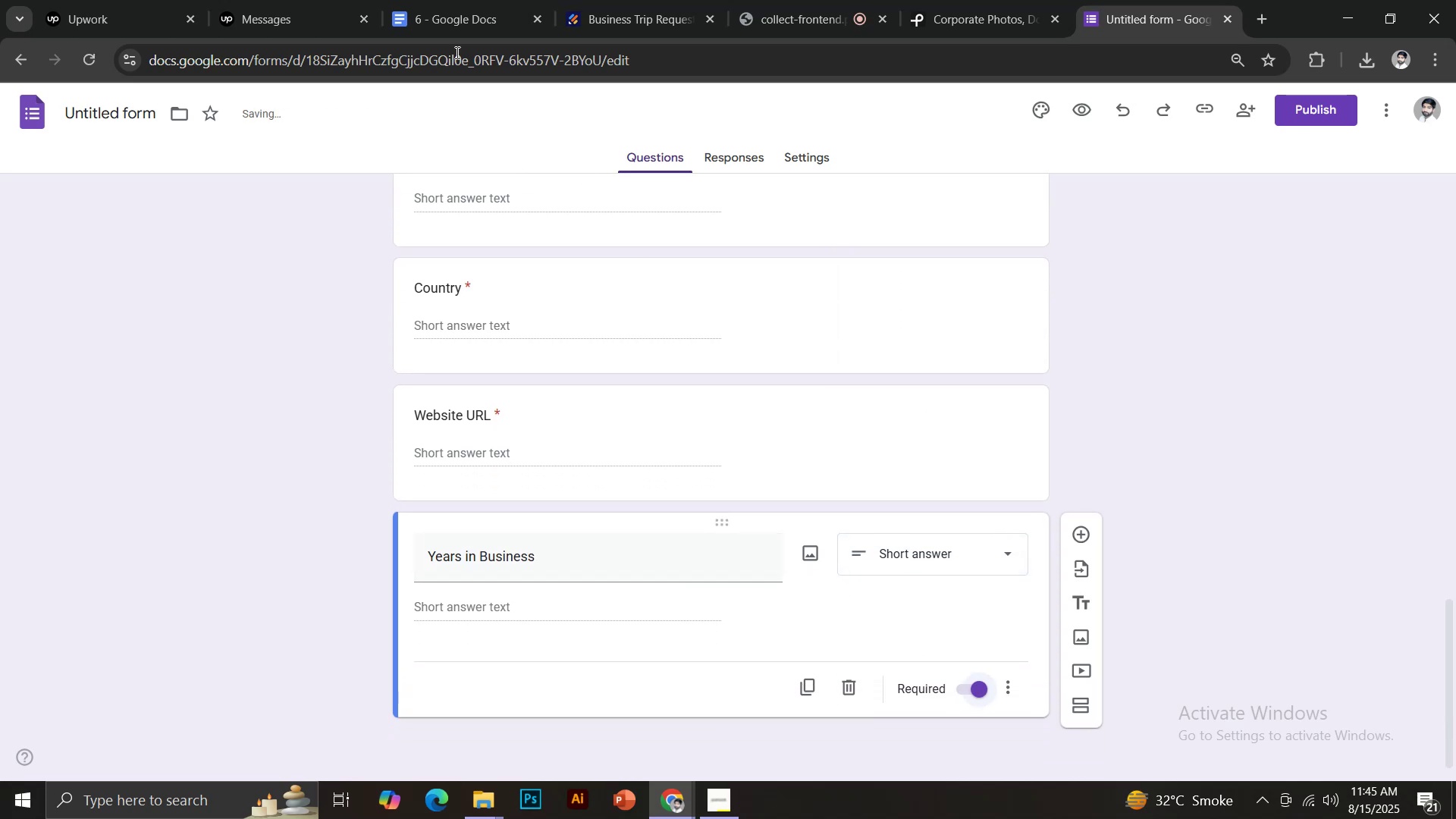 
left_click([445, 0])
 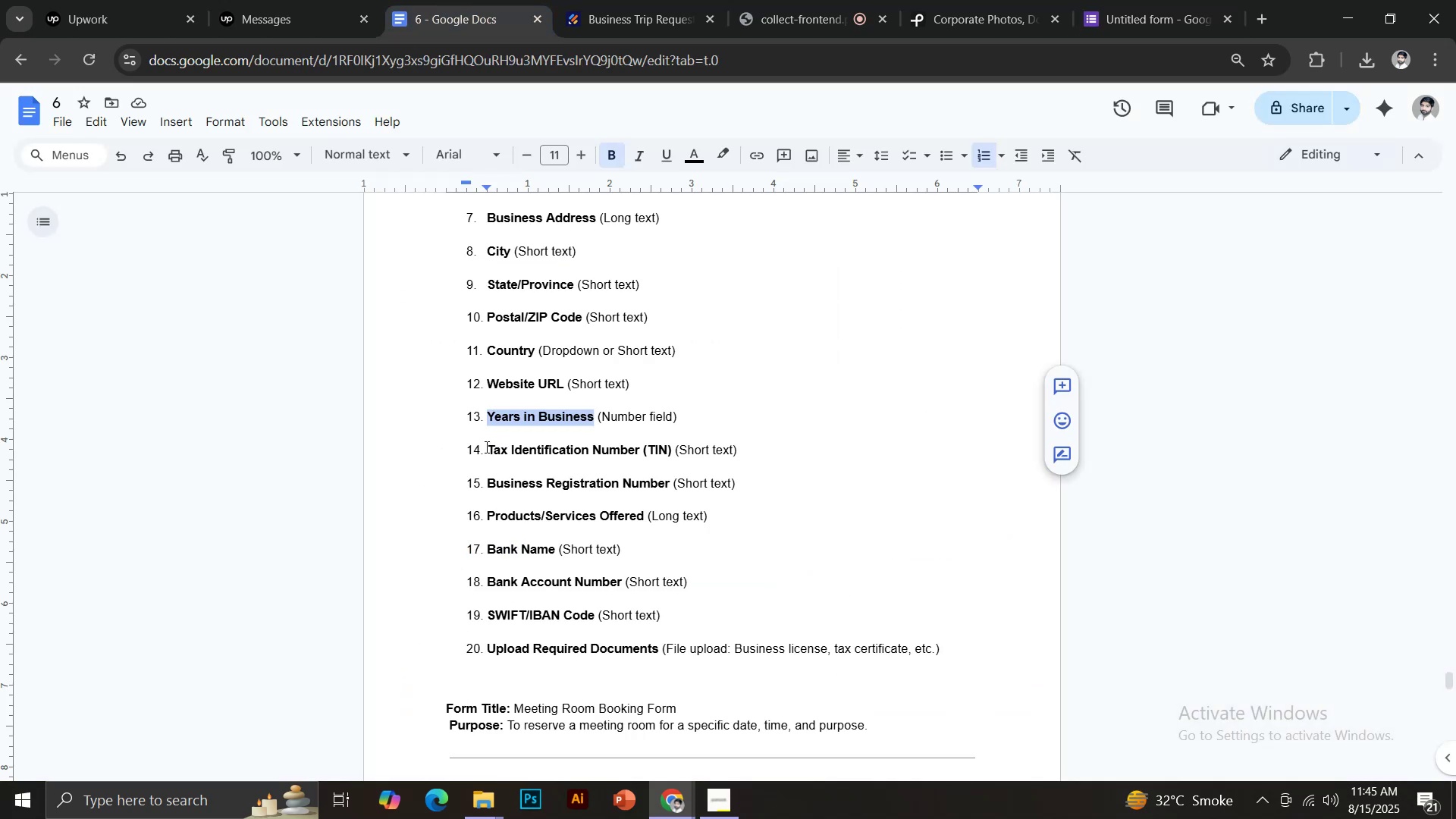 
left_click_drag(start_coordinate=[488, 446], to_coordinate=[642, 448])
 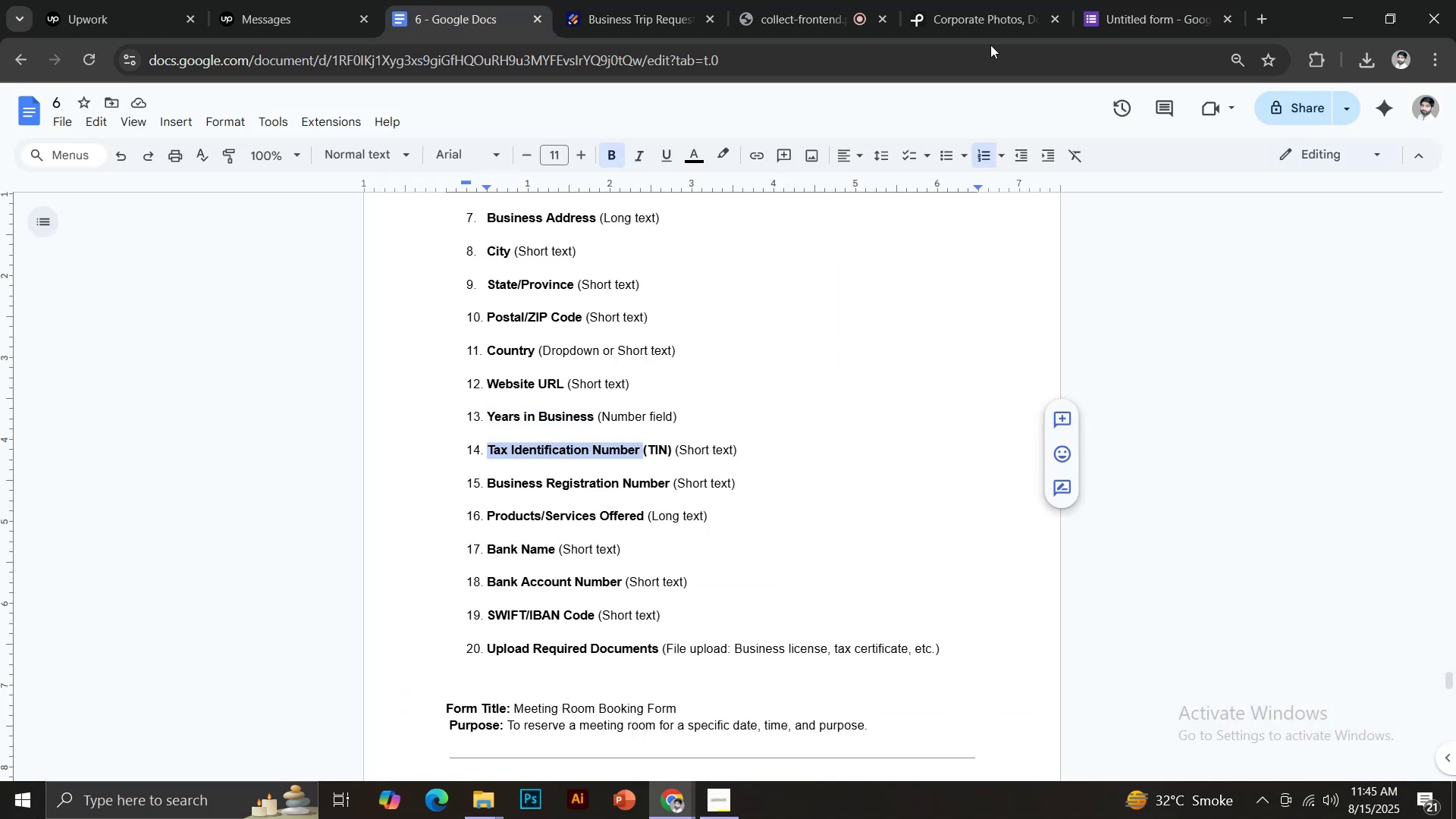 
key(Control+C)
 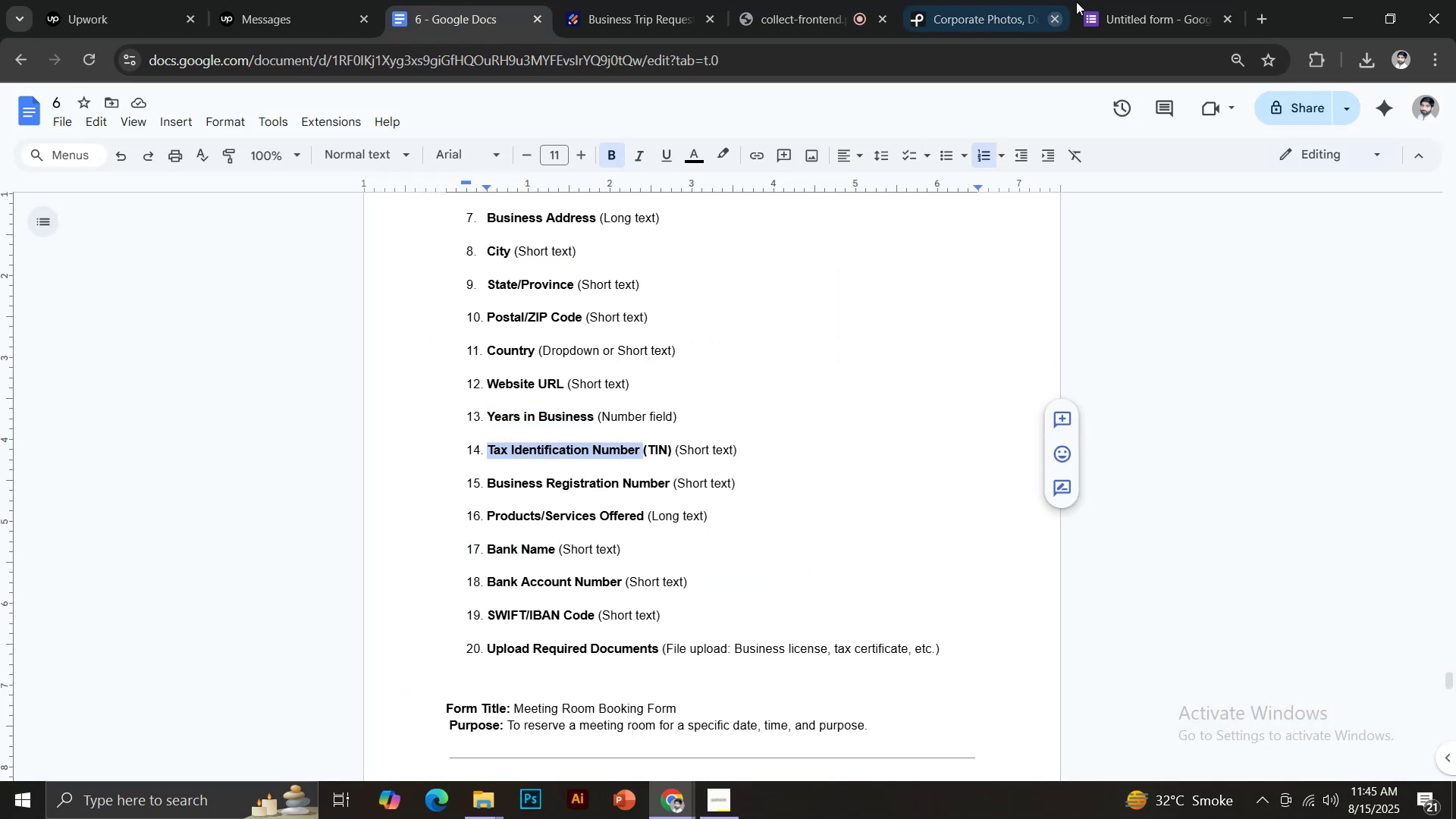 
left_click([1112, 0])
 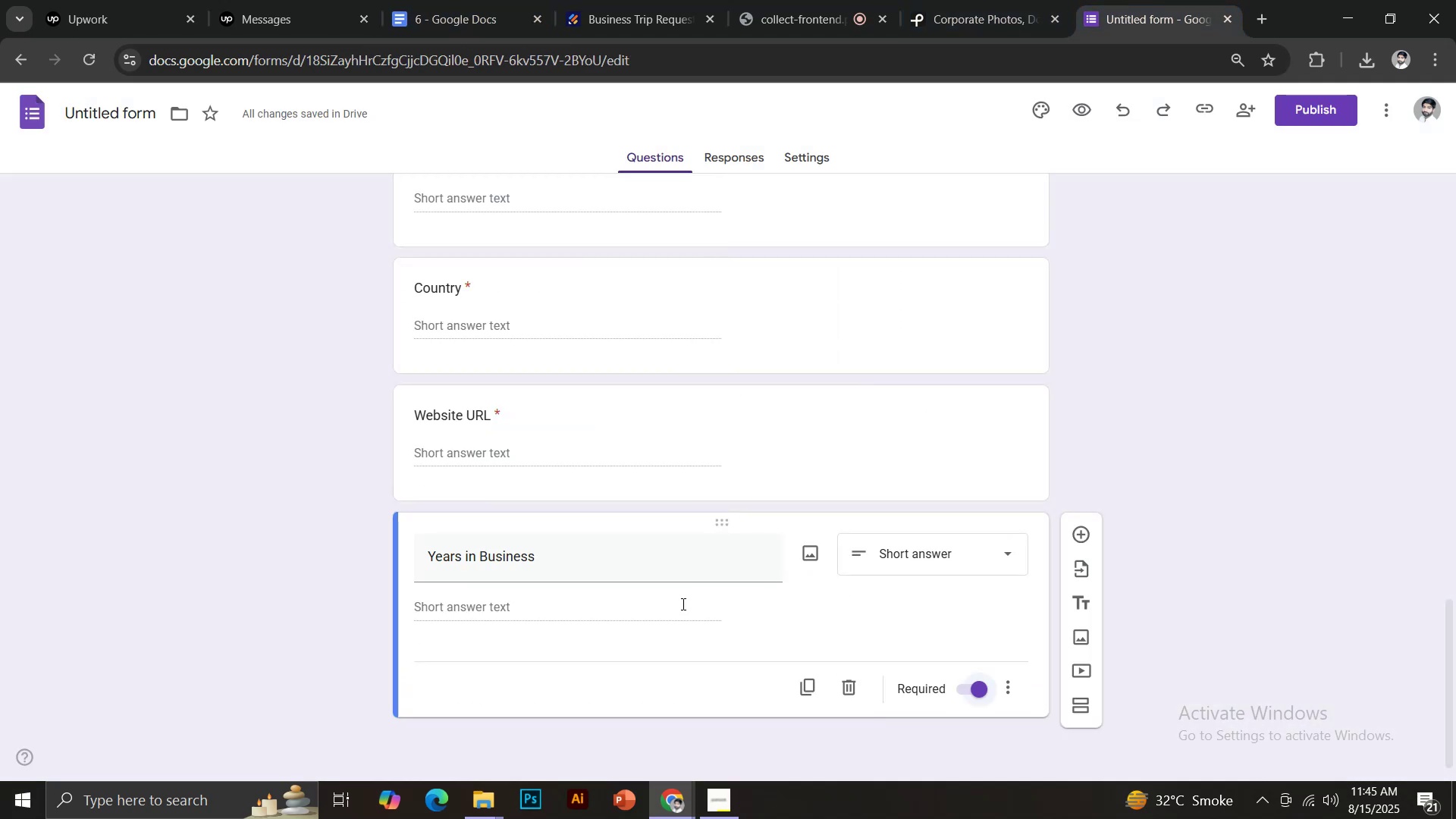 
hold_key(key=ControlLeft, duration=0.49)
 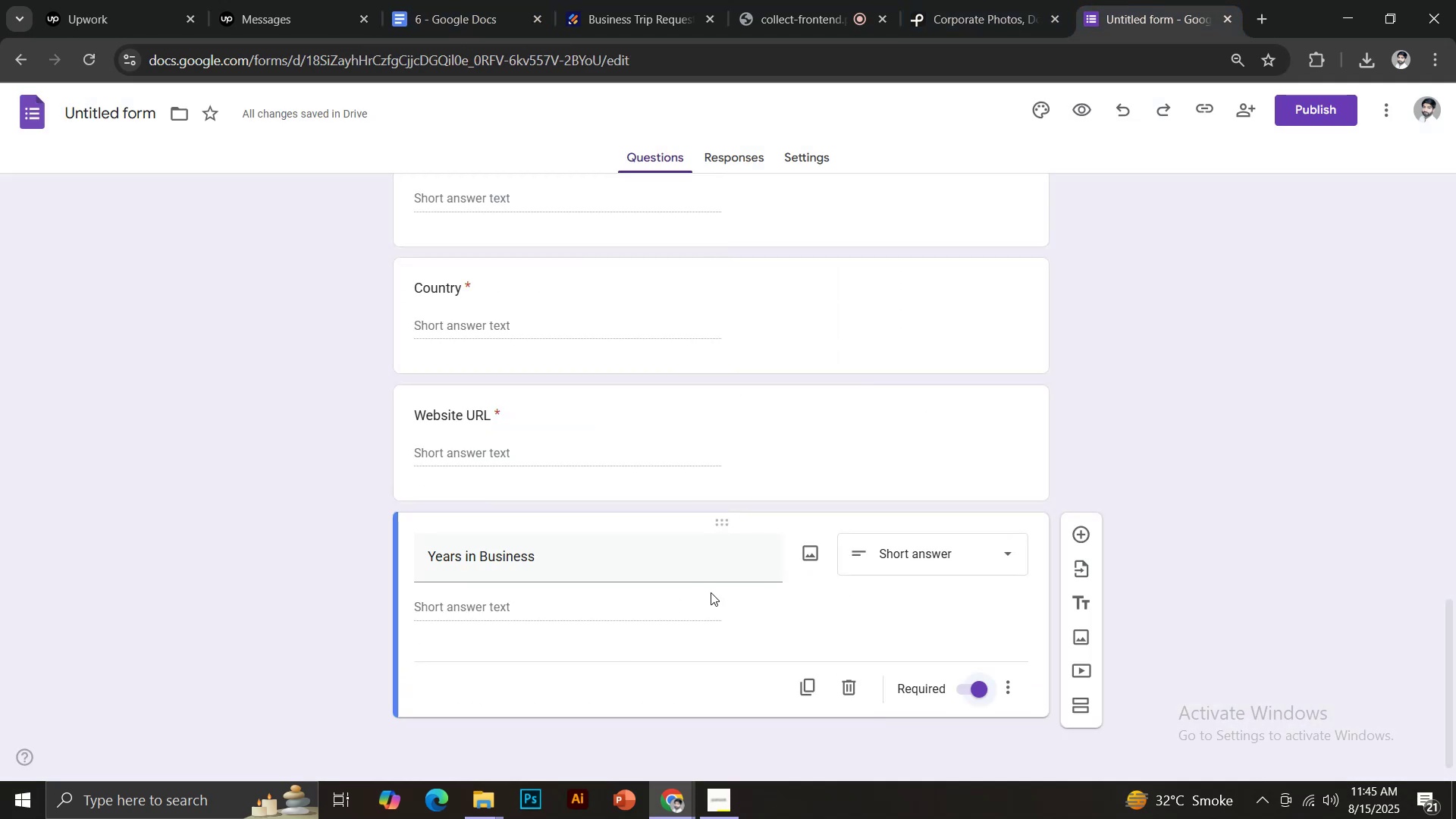 
hold_key(key=ShiftLeft, duration=0.33)
 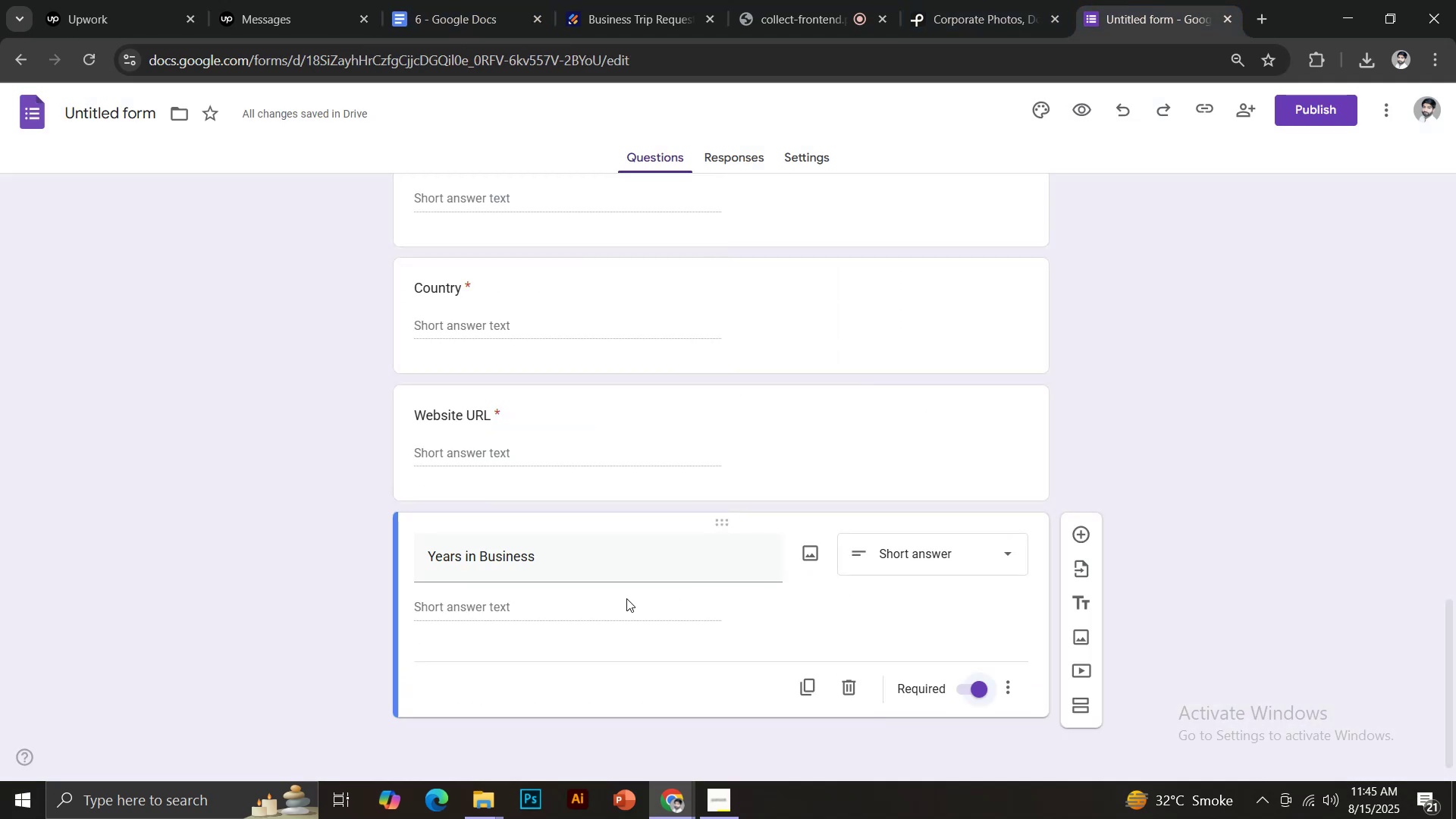 
scroll: coordinate [632, 591], scroll_direction: down, amount: 1.0
 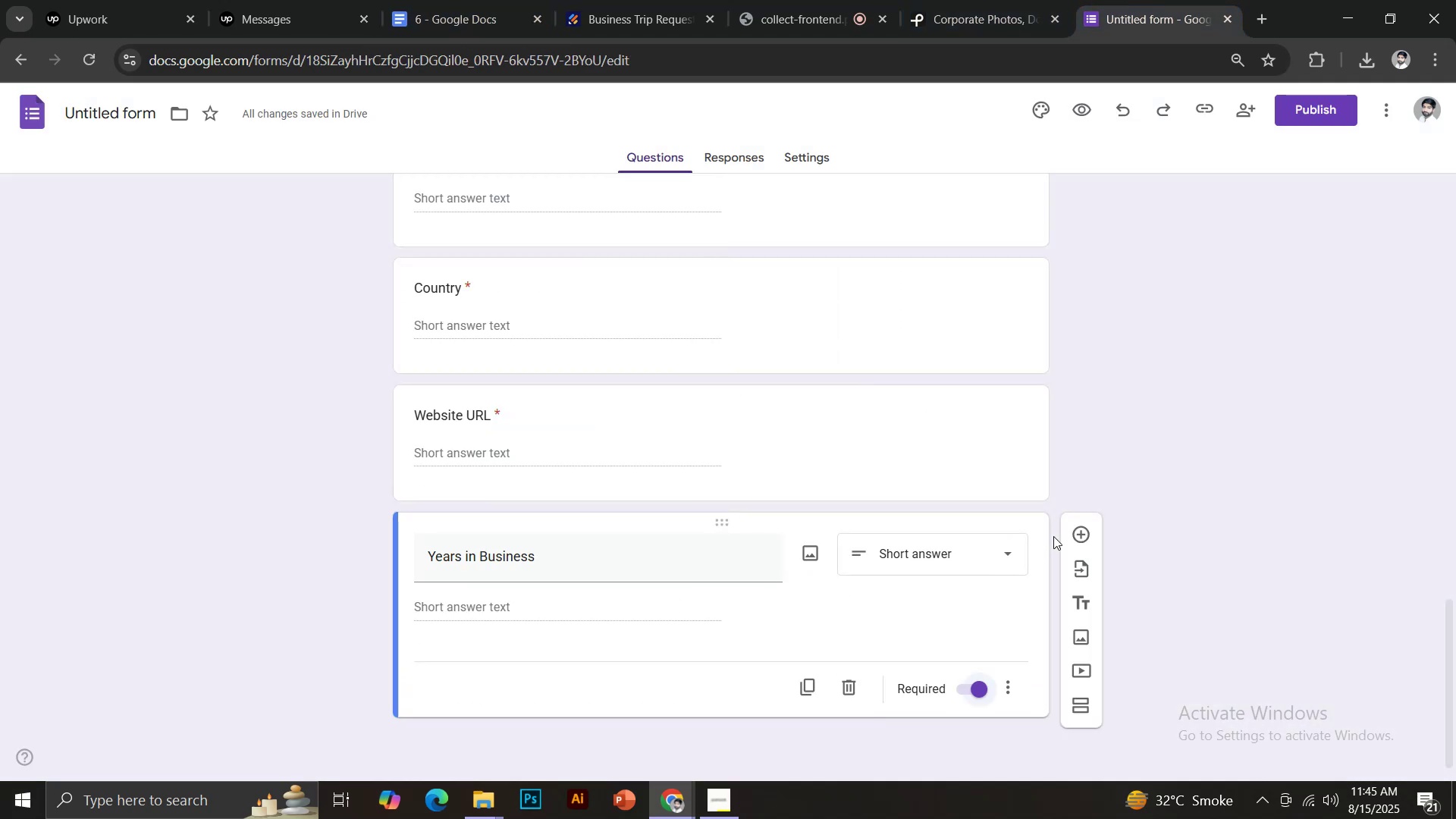 
left_click([1081, 529])
 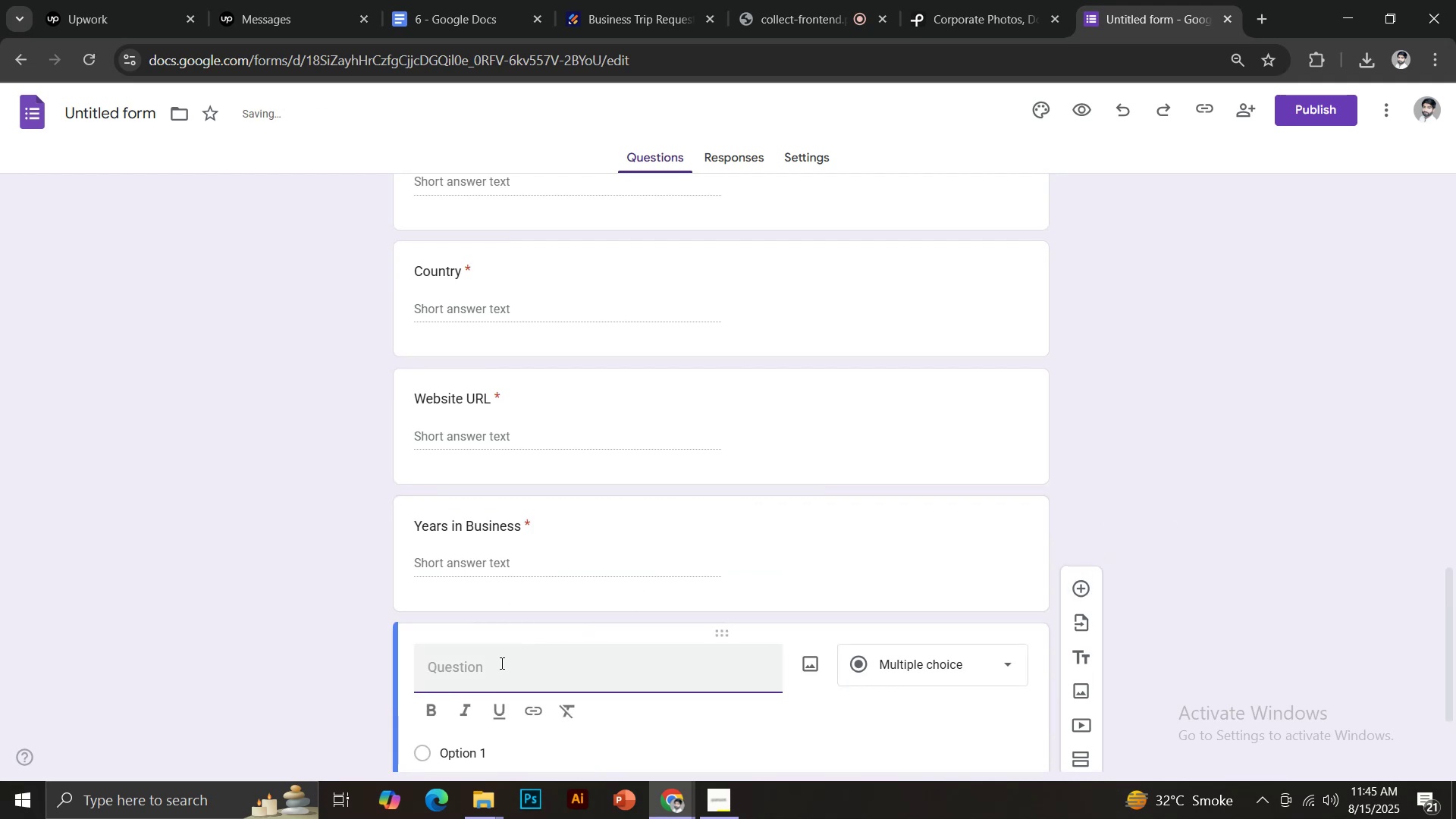 
key(Control+Shift+V)
 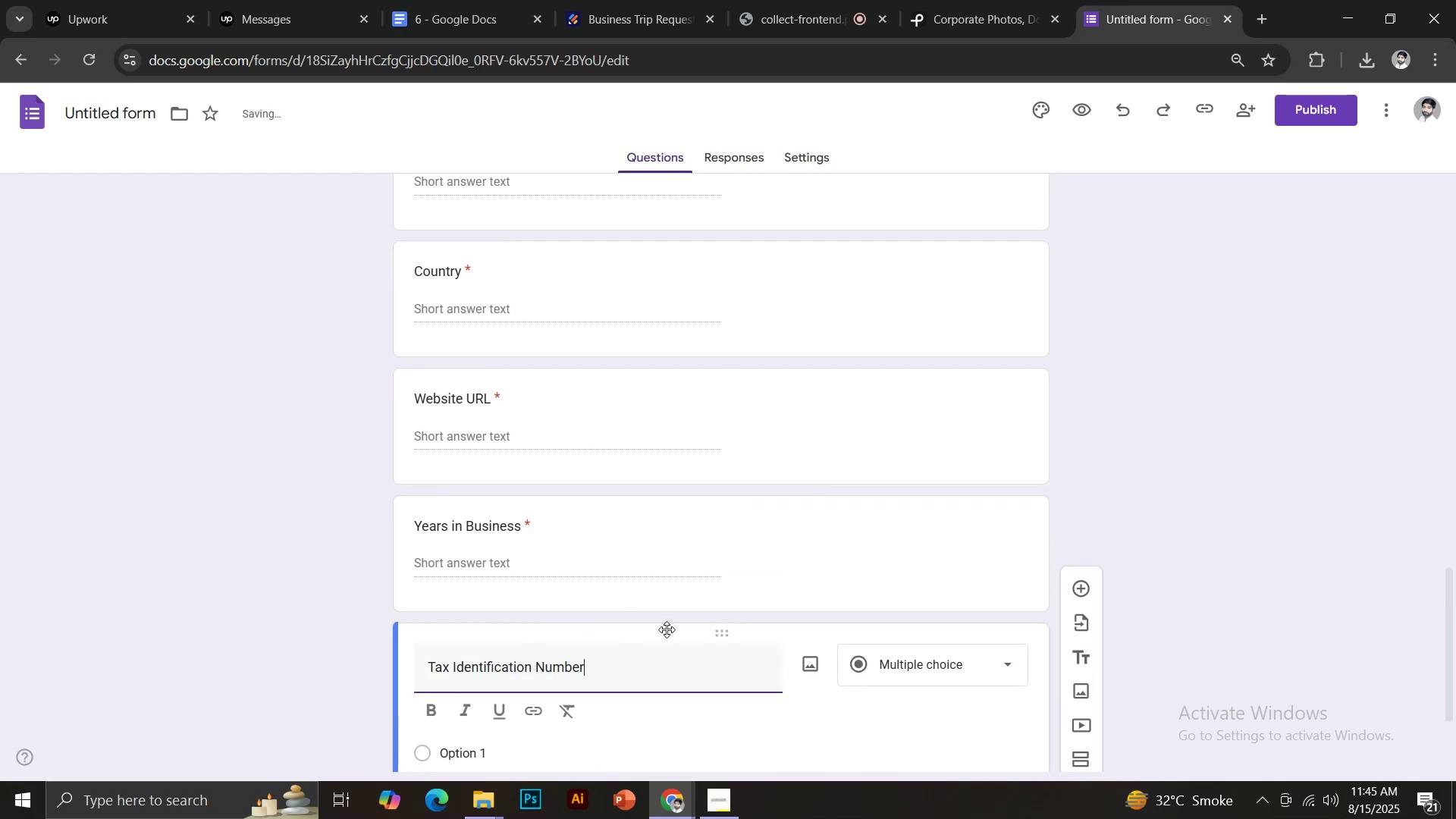 
scroll: coordinate [742, 604], scroll_direction: down, amount: 2.0
 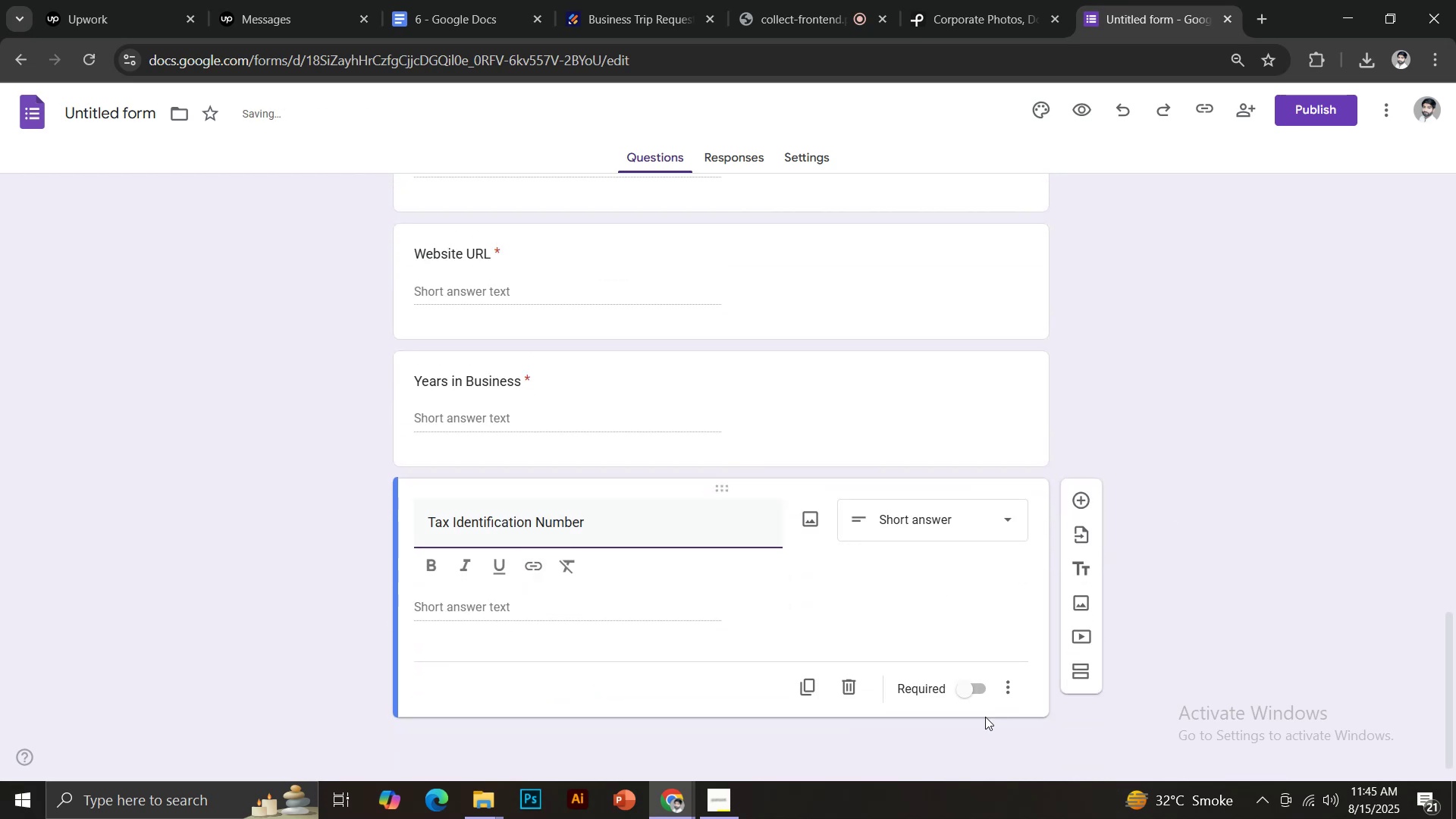 
left_click([959, 694])
 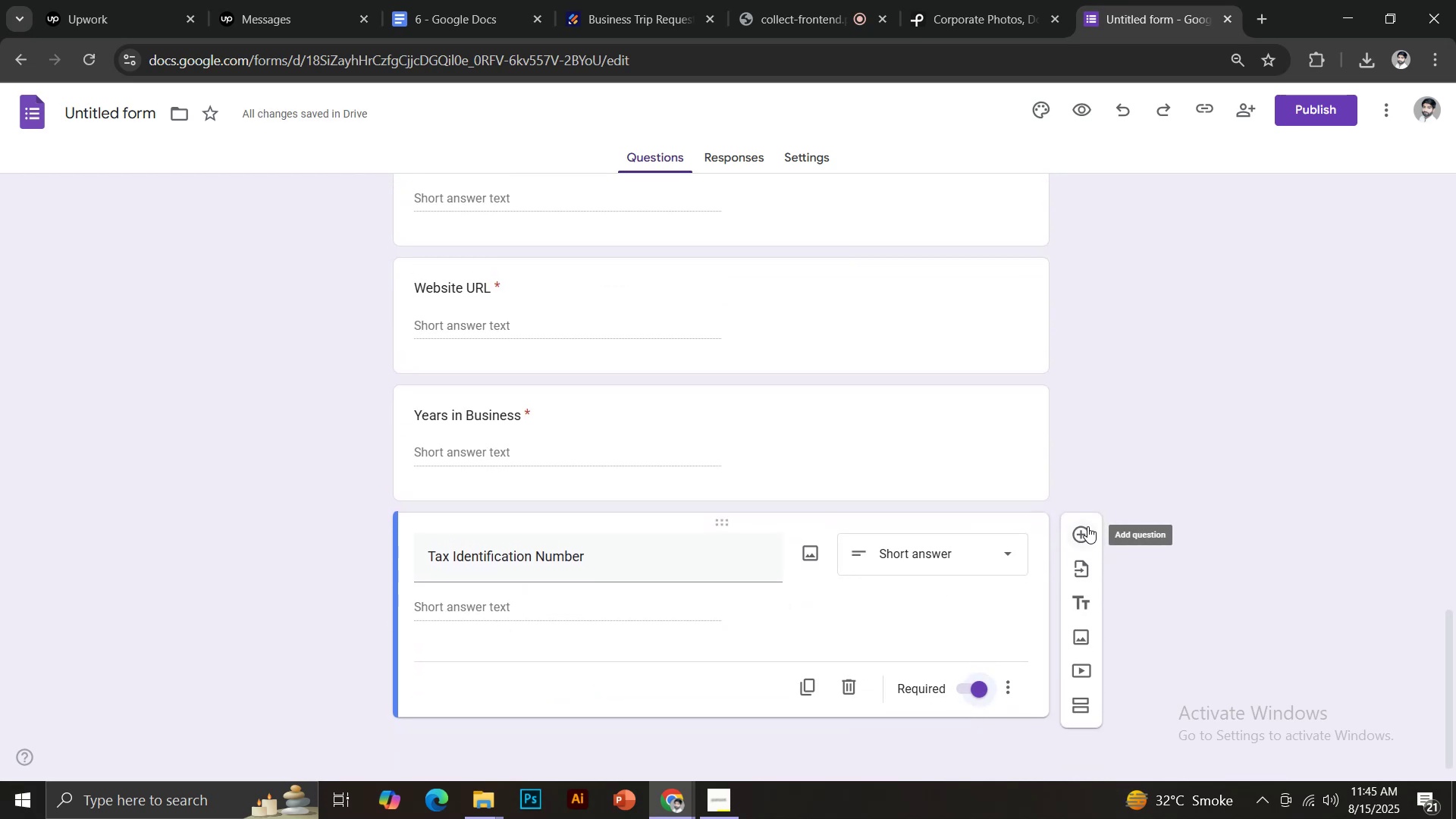 
left_click([1087, 526])
 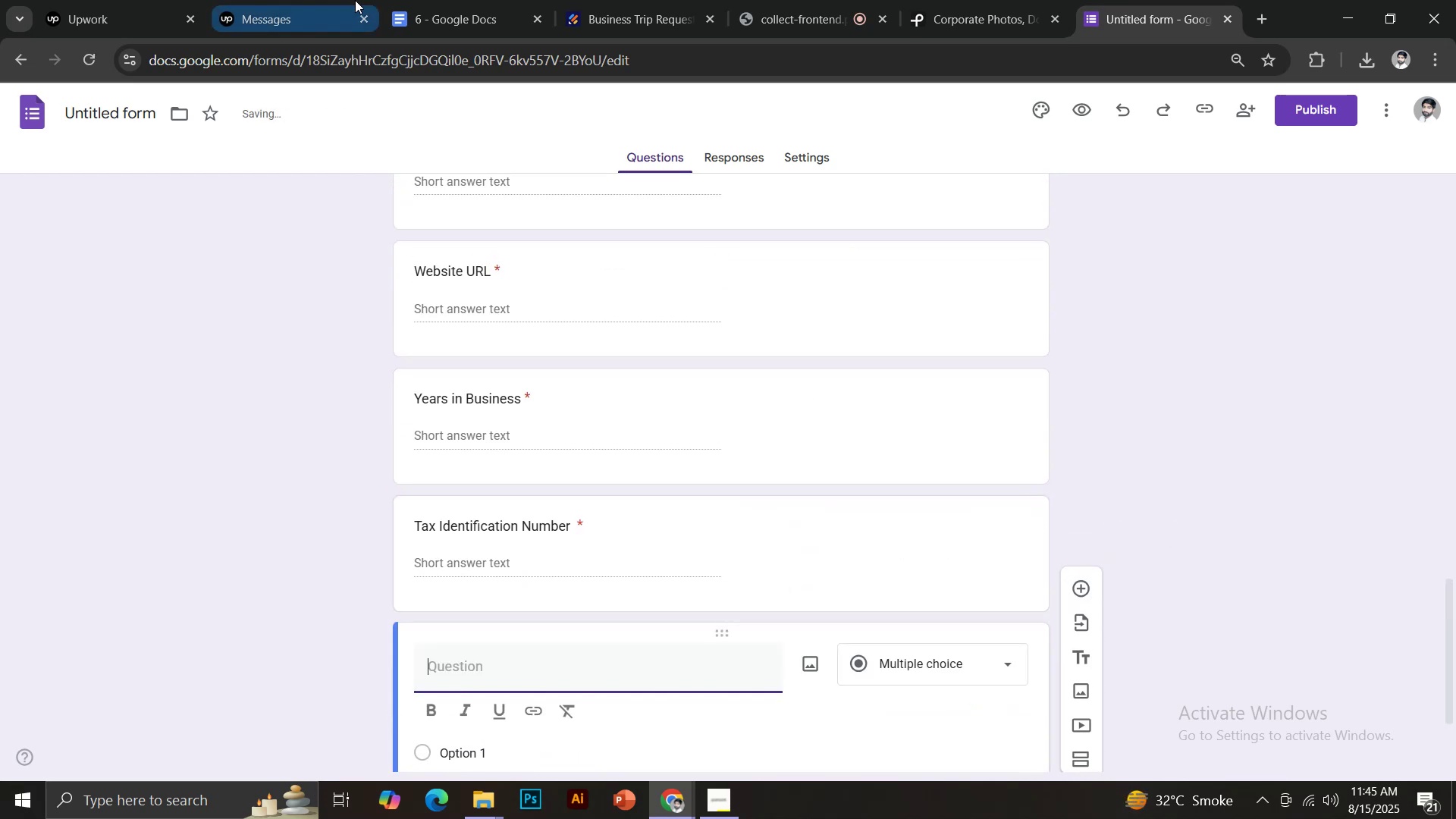 
left_click([444, 0])
 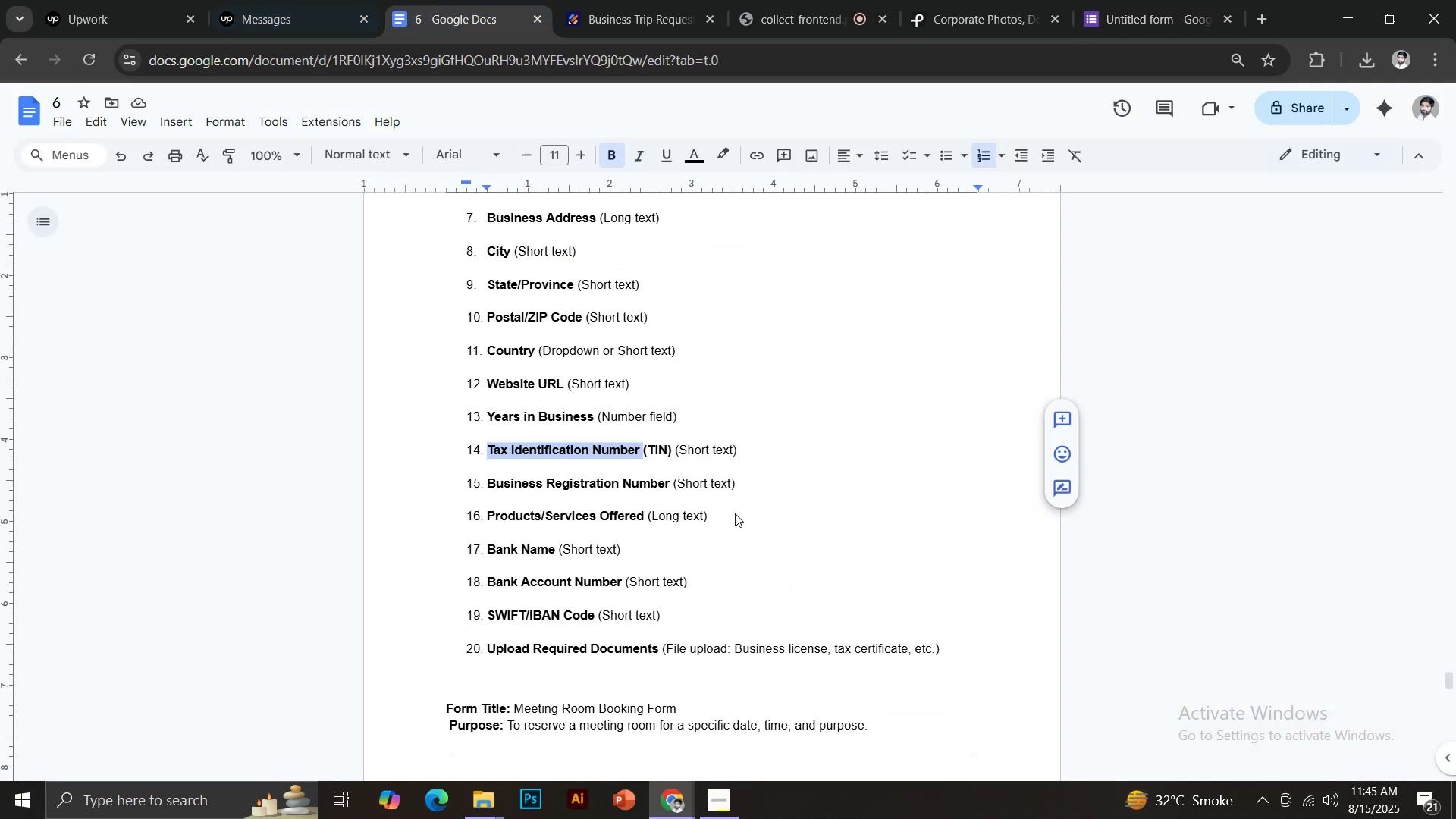 
scroll: coordinate [737, 513], scroll_direction: down, amount: 2.0
 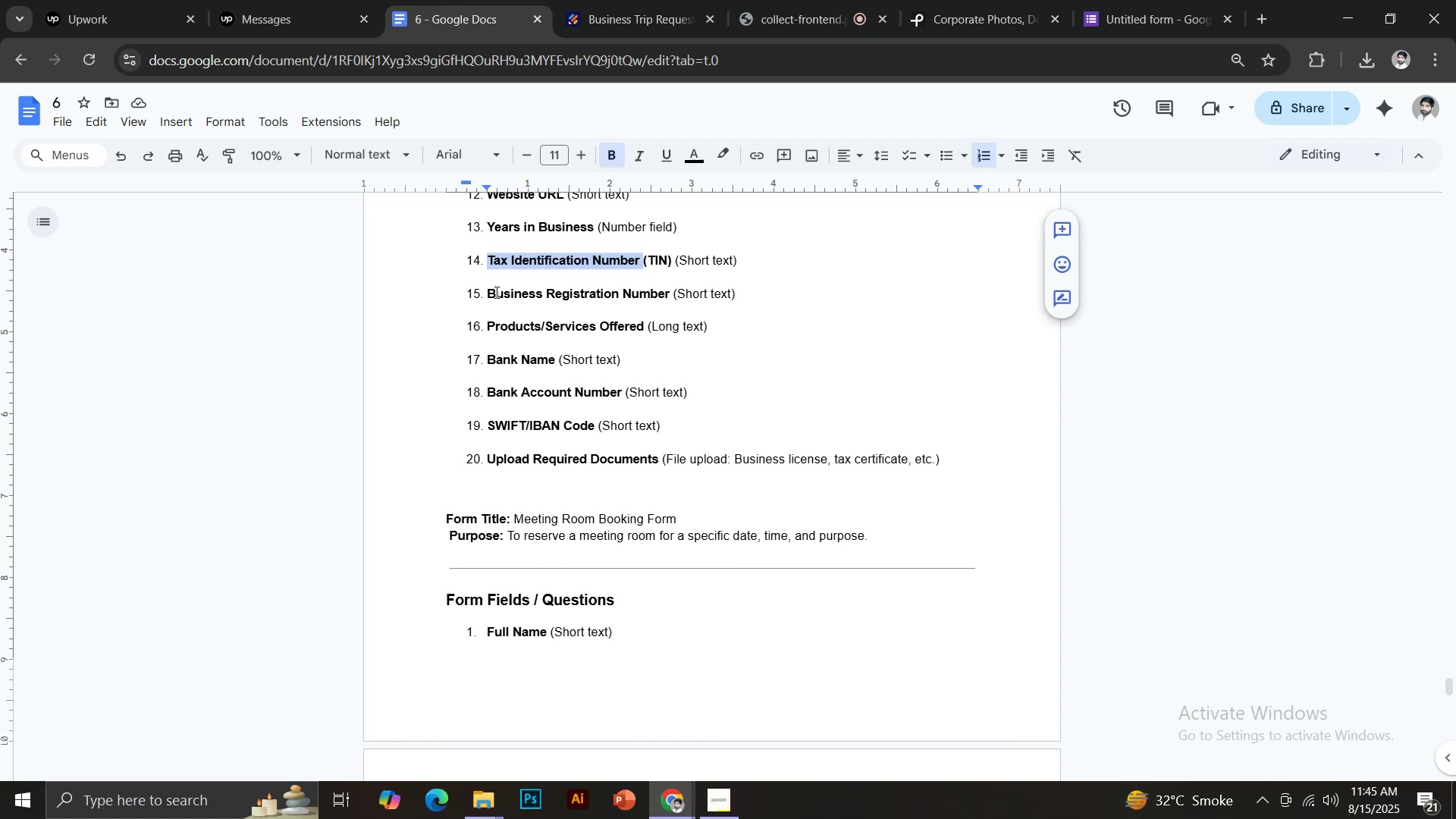 
left_click_drag(start_coordinate=[487, 288], to_coordinate=[670, 290])
 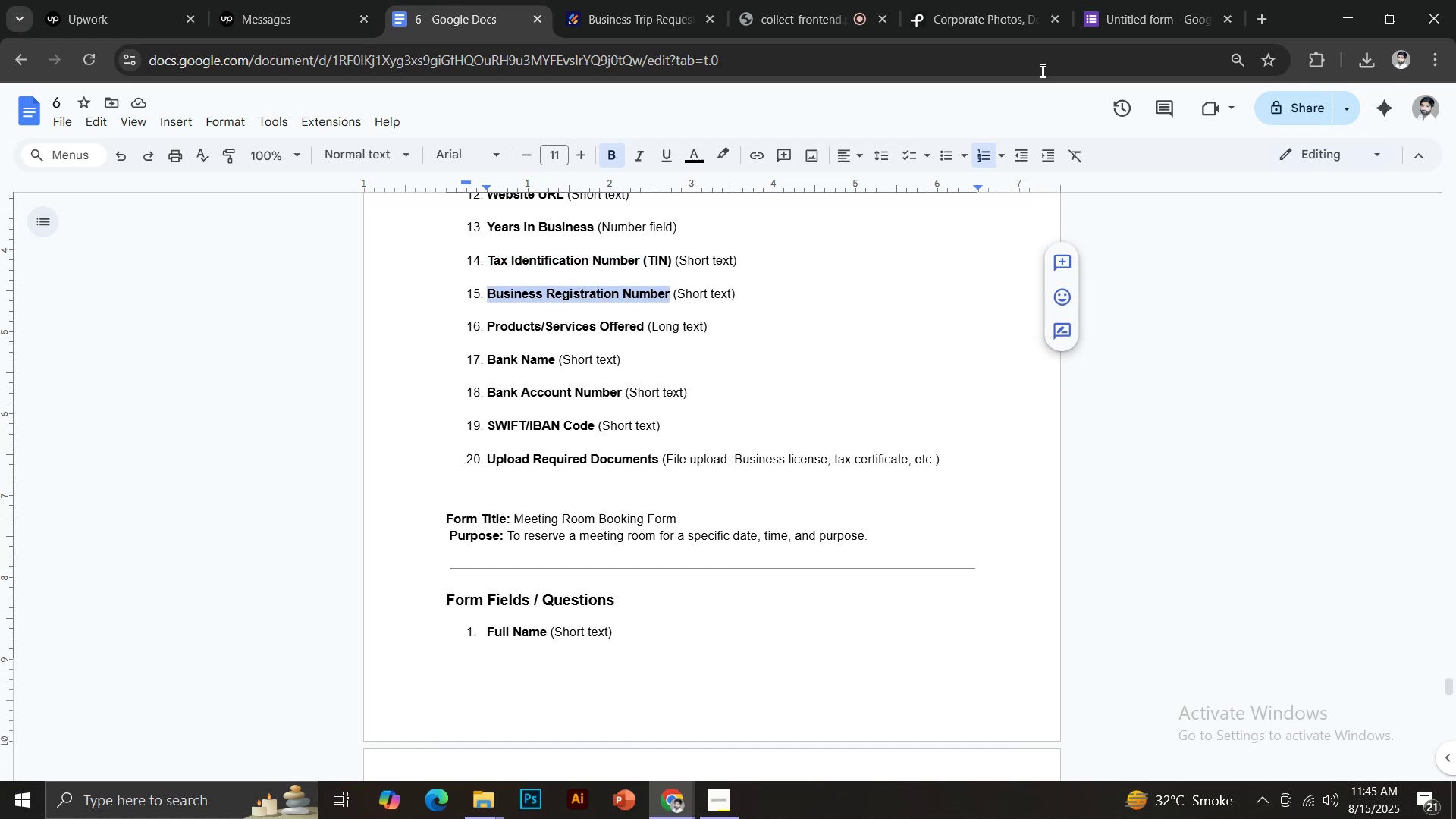 
key(Control+C)
 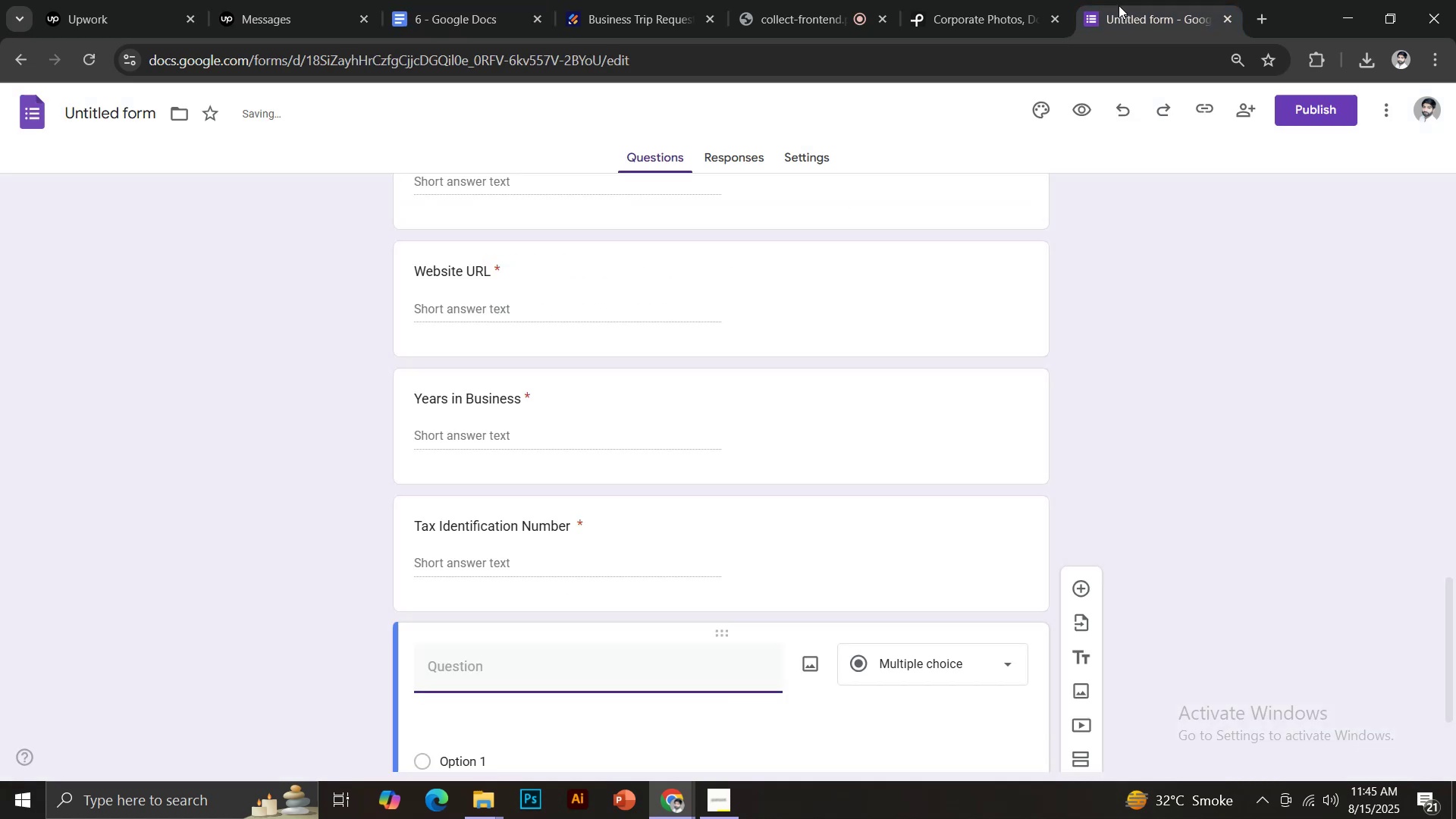 
key(Control+Shift+V)
 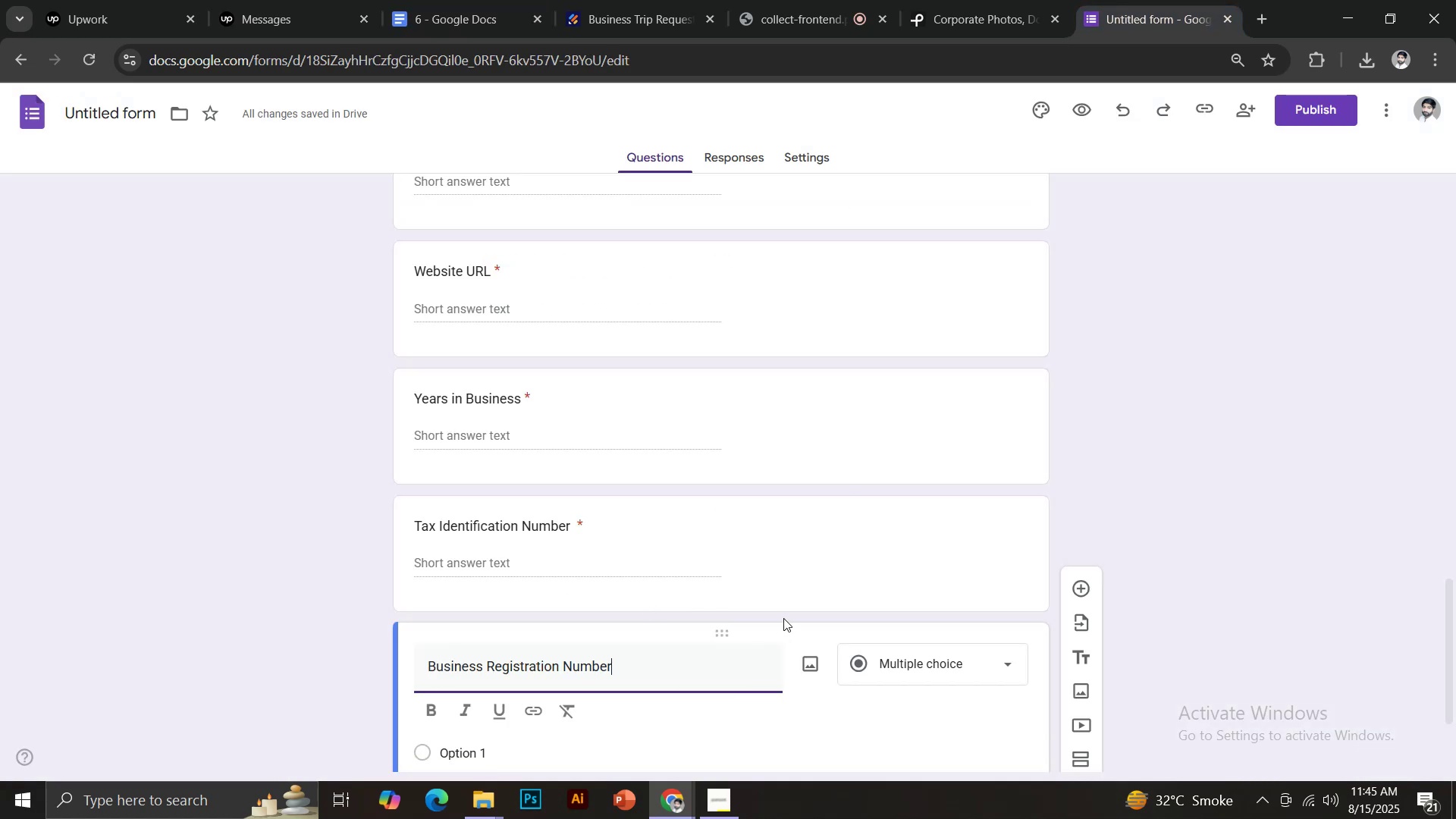 
scroll: coordinate [792, 617], scroll_direction: down, amount: 2.0
 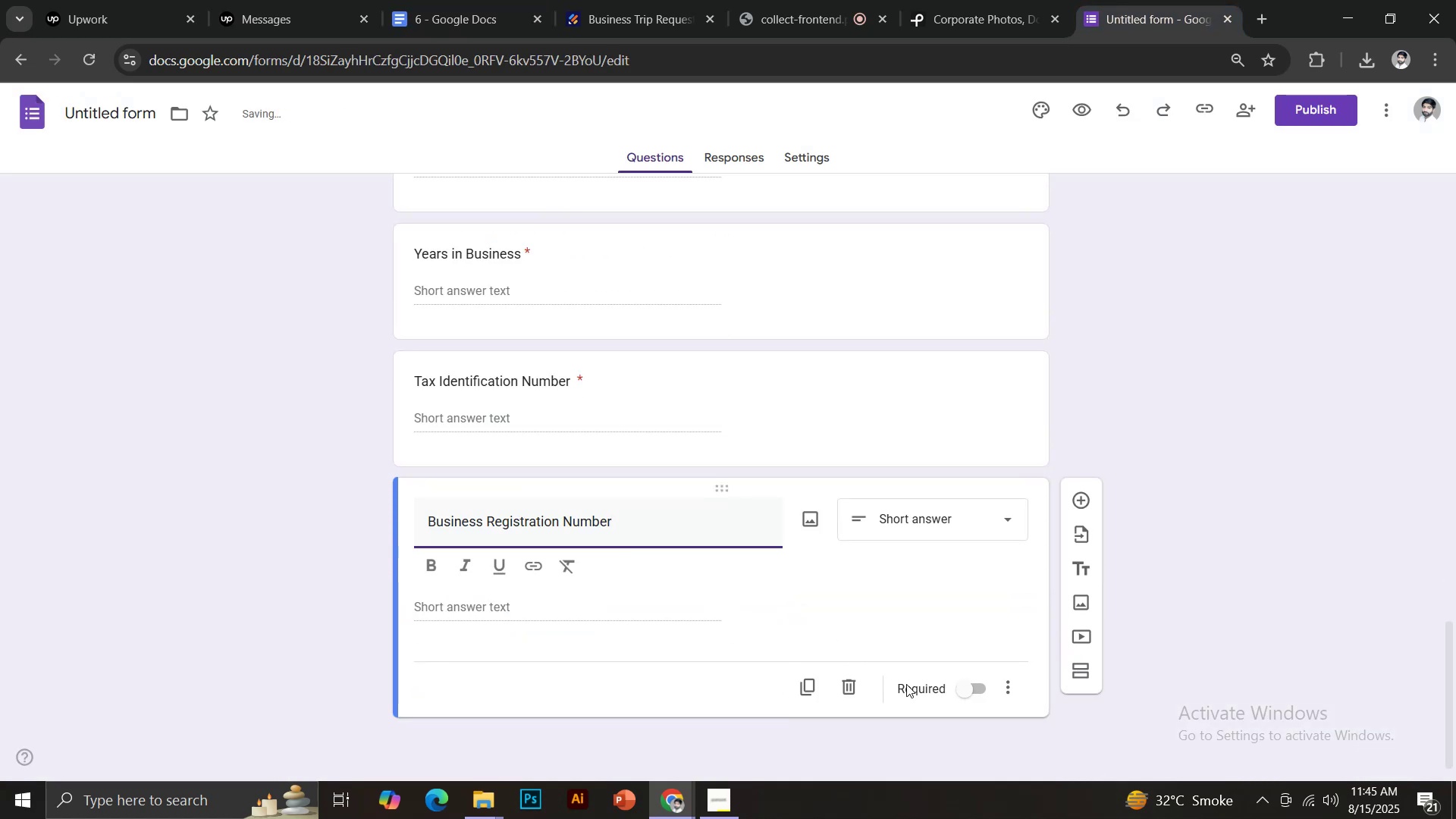 
left_click([968, 695])
 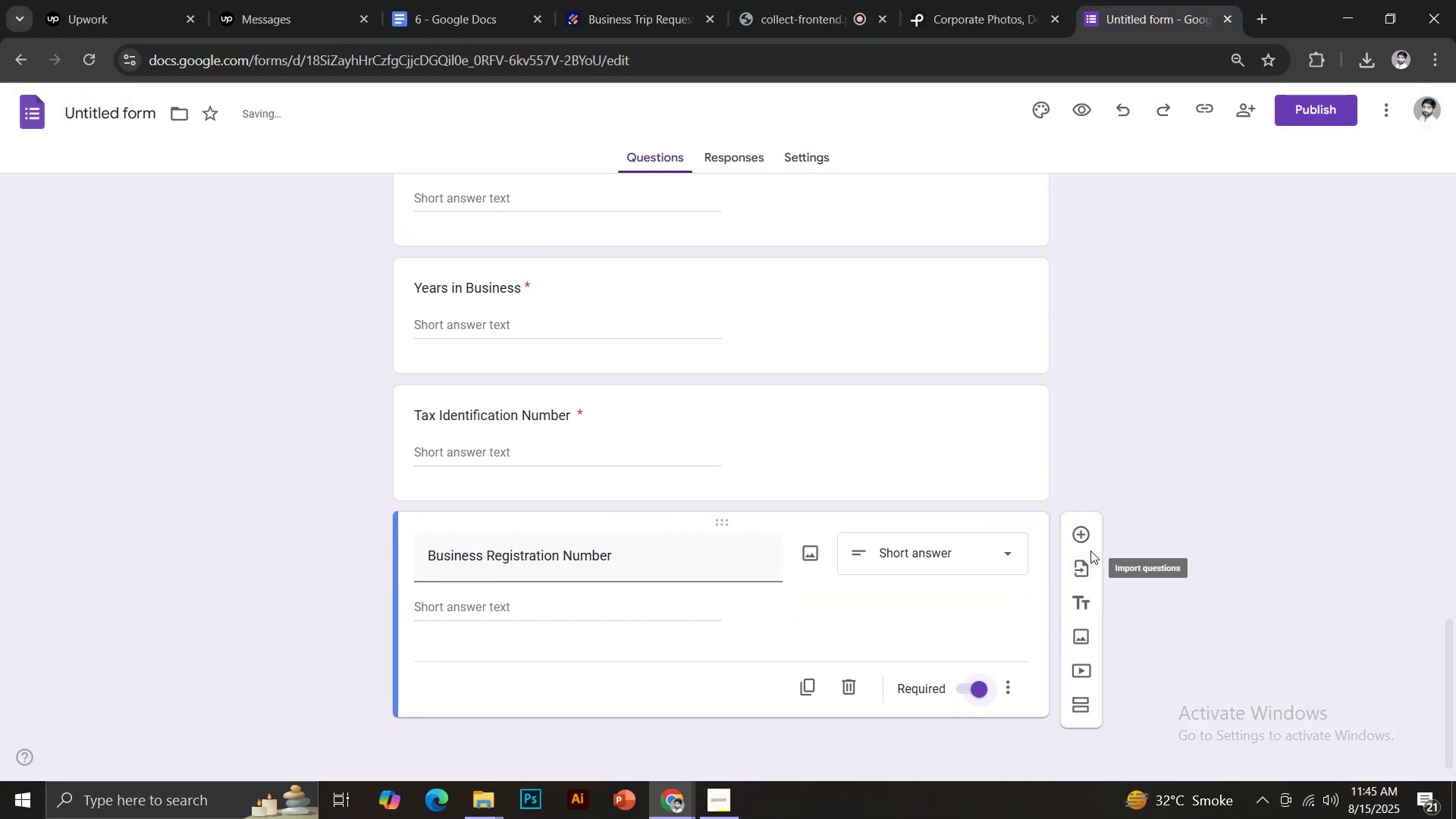 
left_click([1086, 532])
 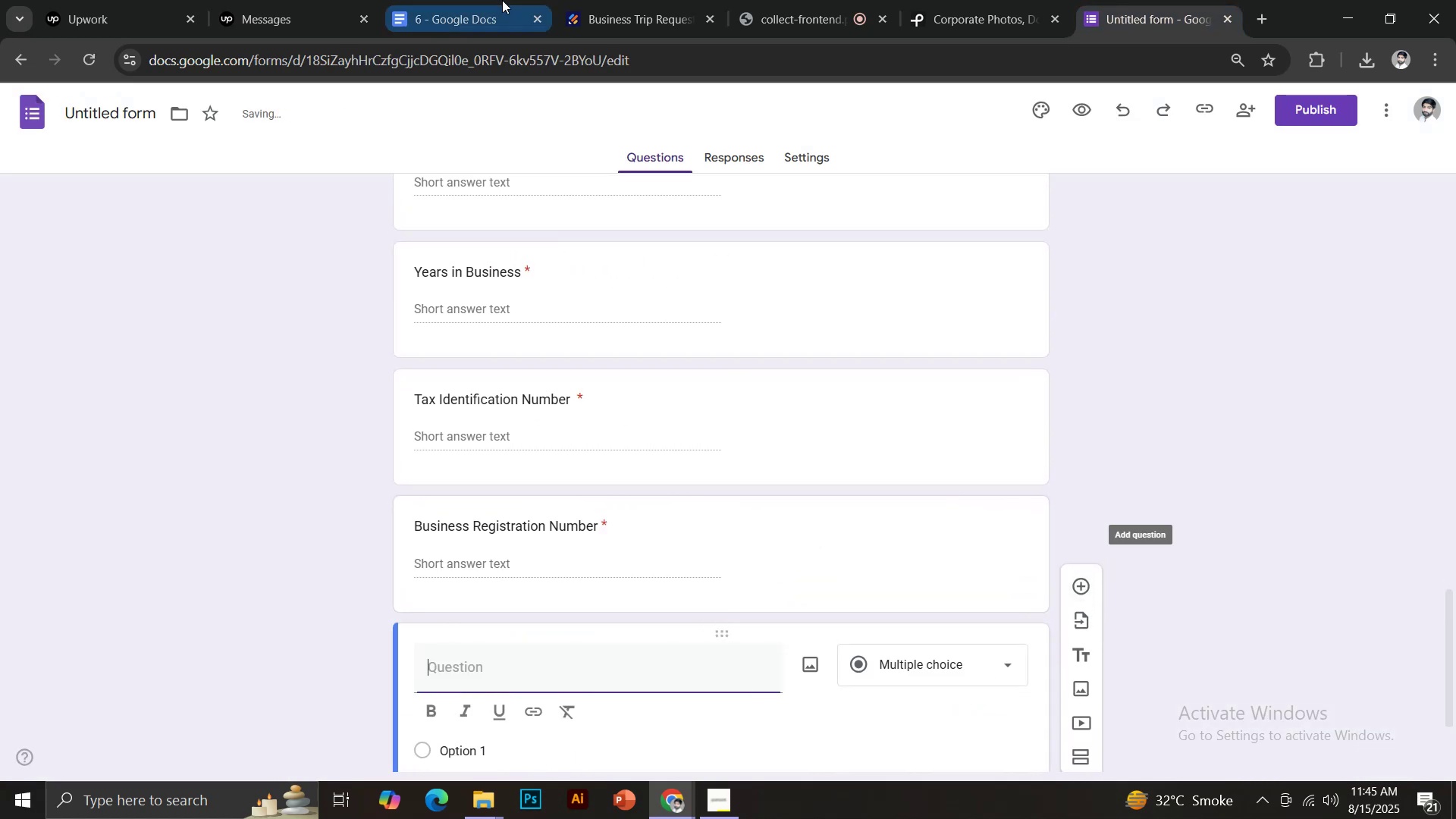 
left_click([500, 0])
 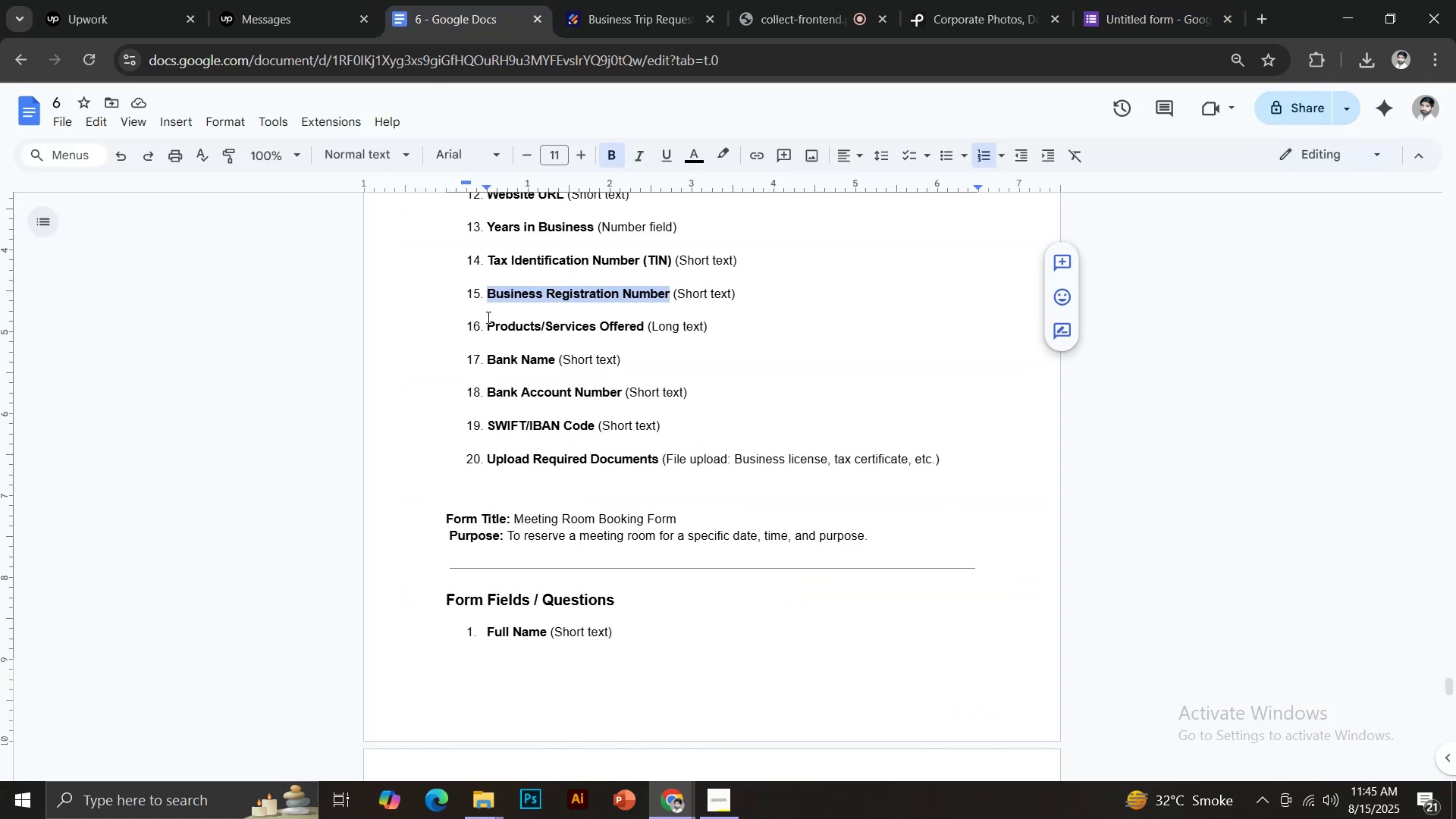 
left_click_drag(start_coordinate=[488, 318], to_coordinate=[568, 316])
 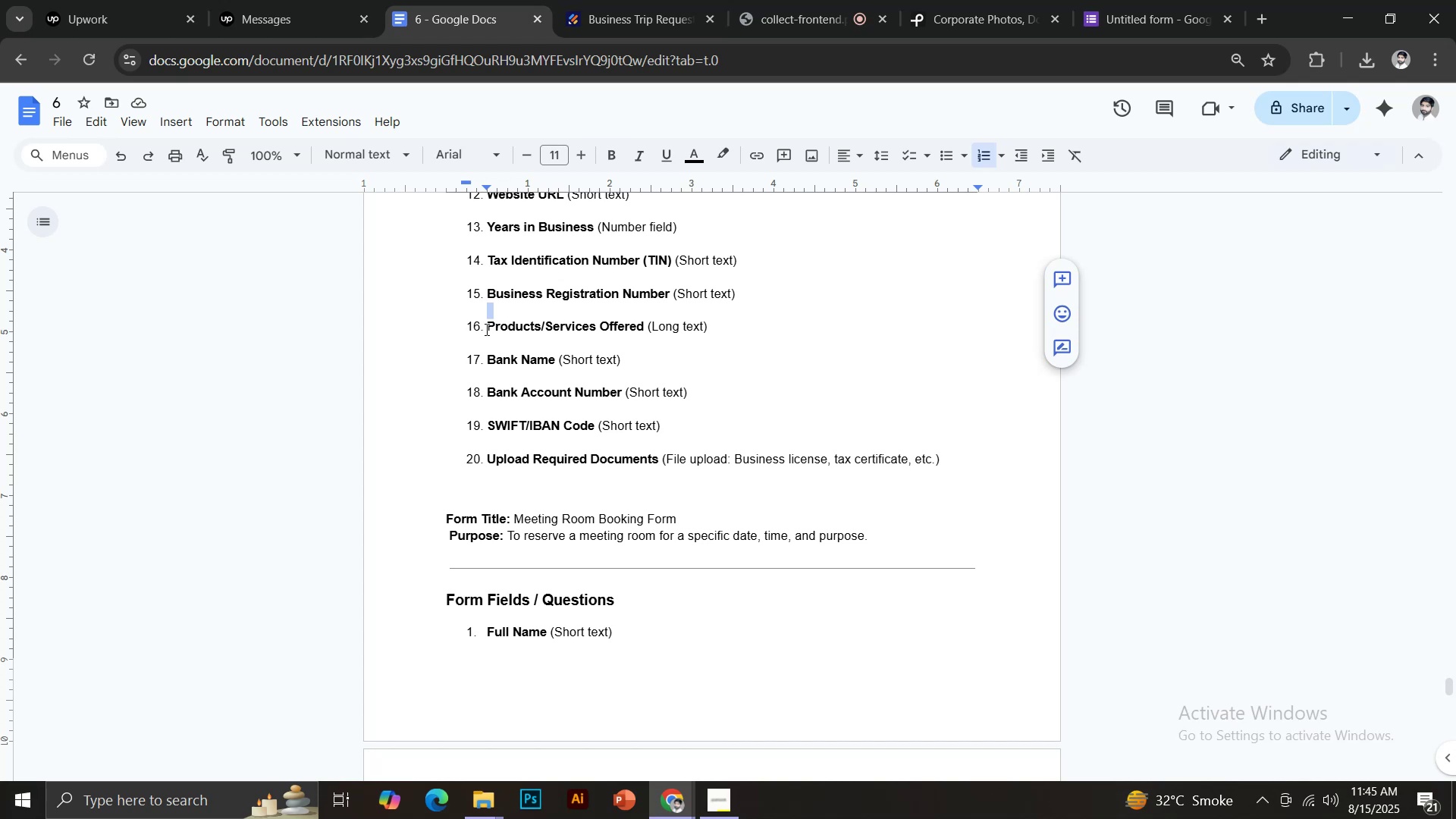 
left_click([488, 329])
 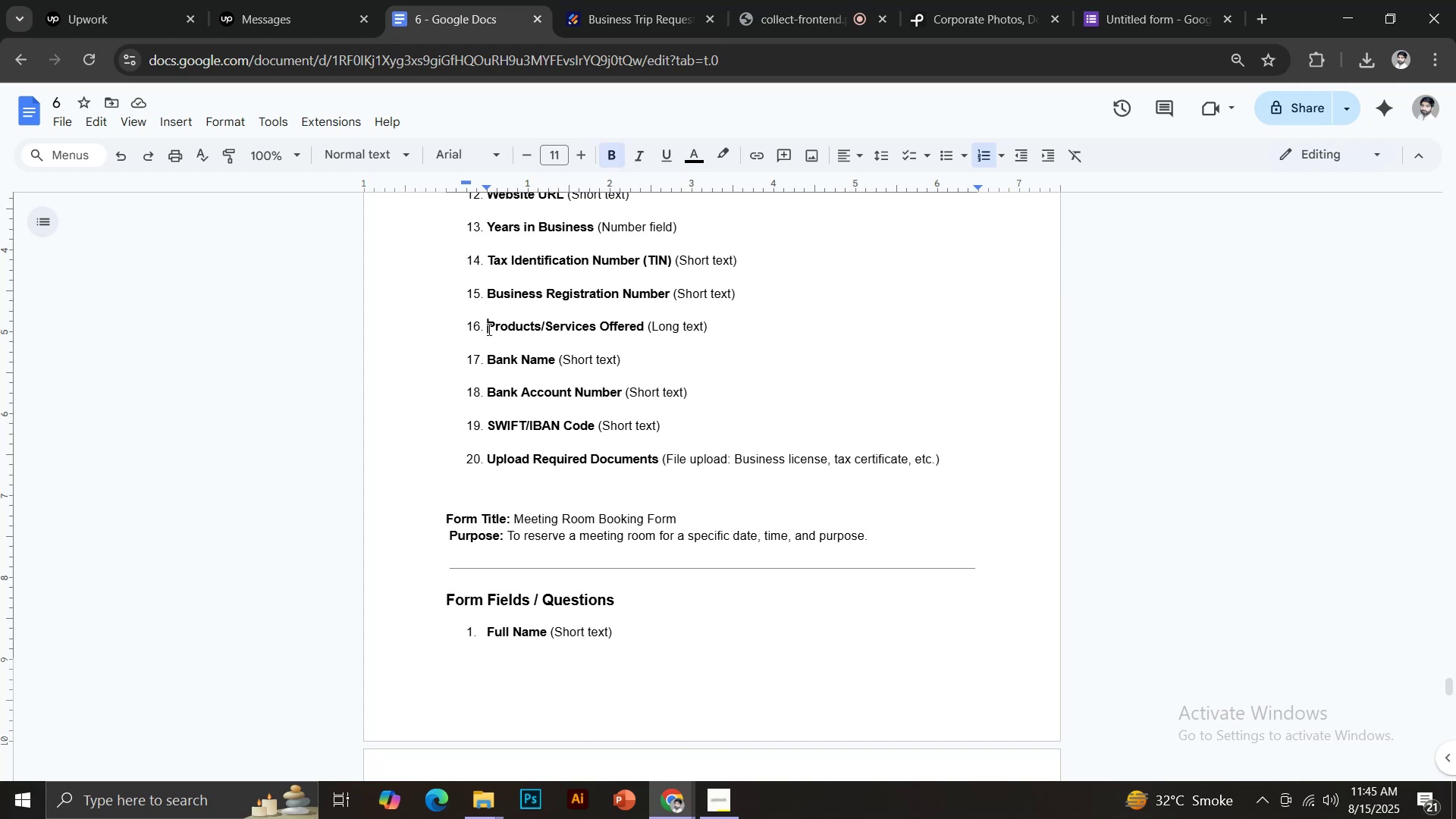 
left_click_drag(start_coordinate=[488, 328], to_coordinate=[645, 322])
 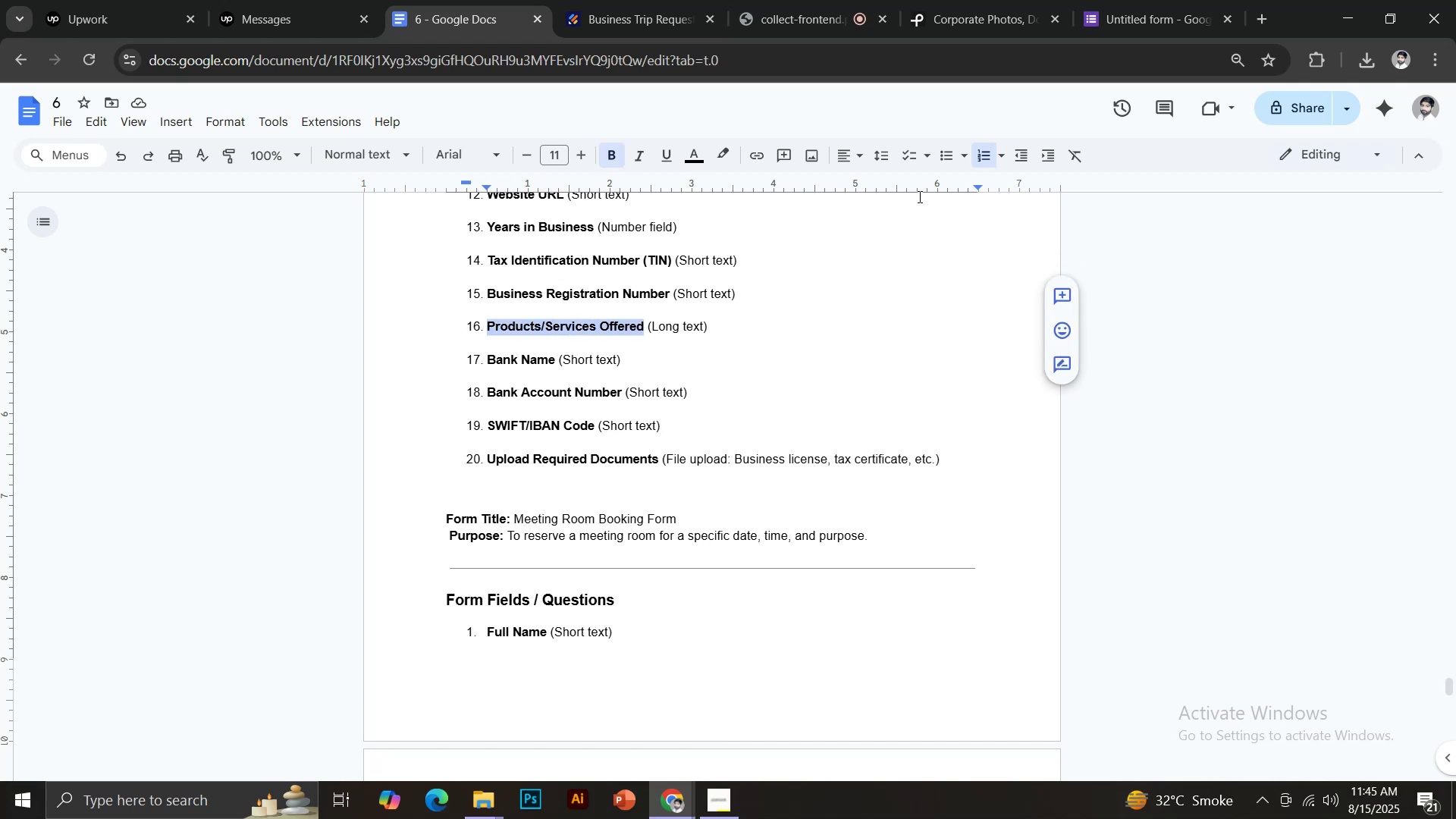 
key(Control+C)
 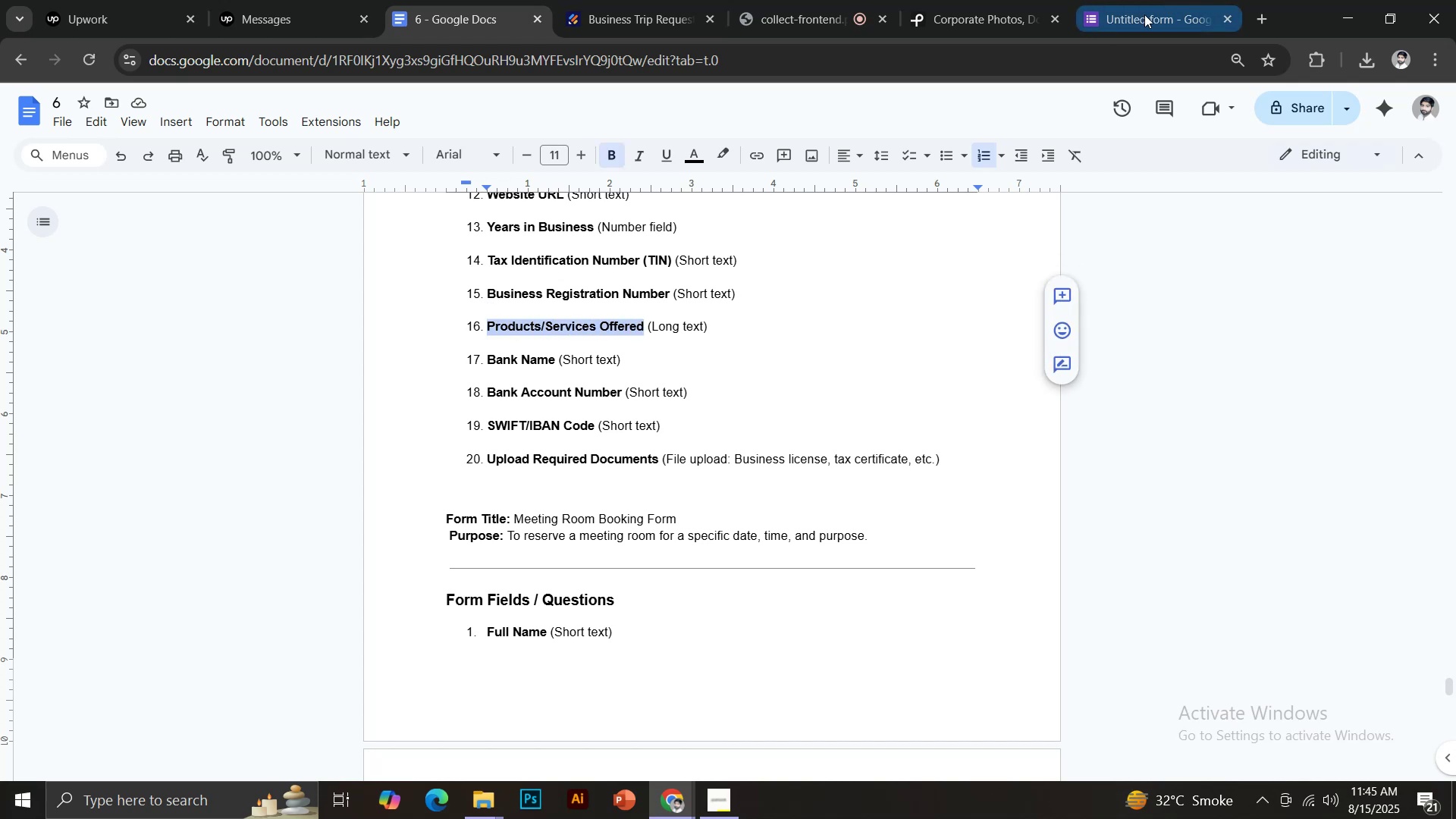 
scroll: coordinate [761, 489], scroll_direction: down, amount: 2.0
 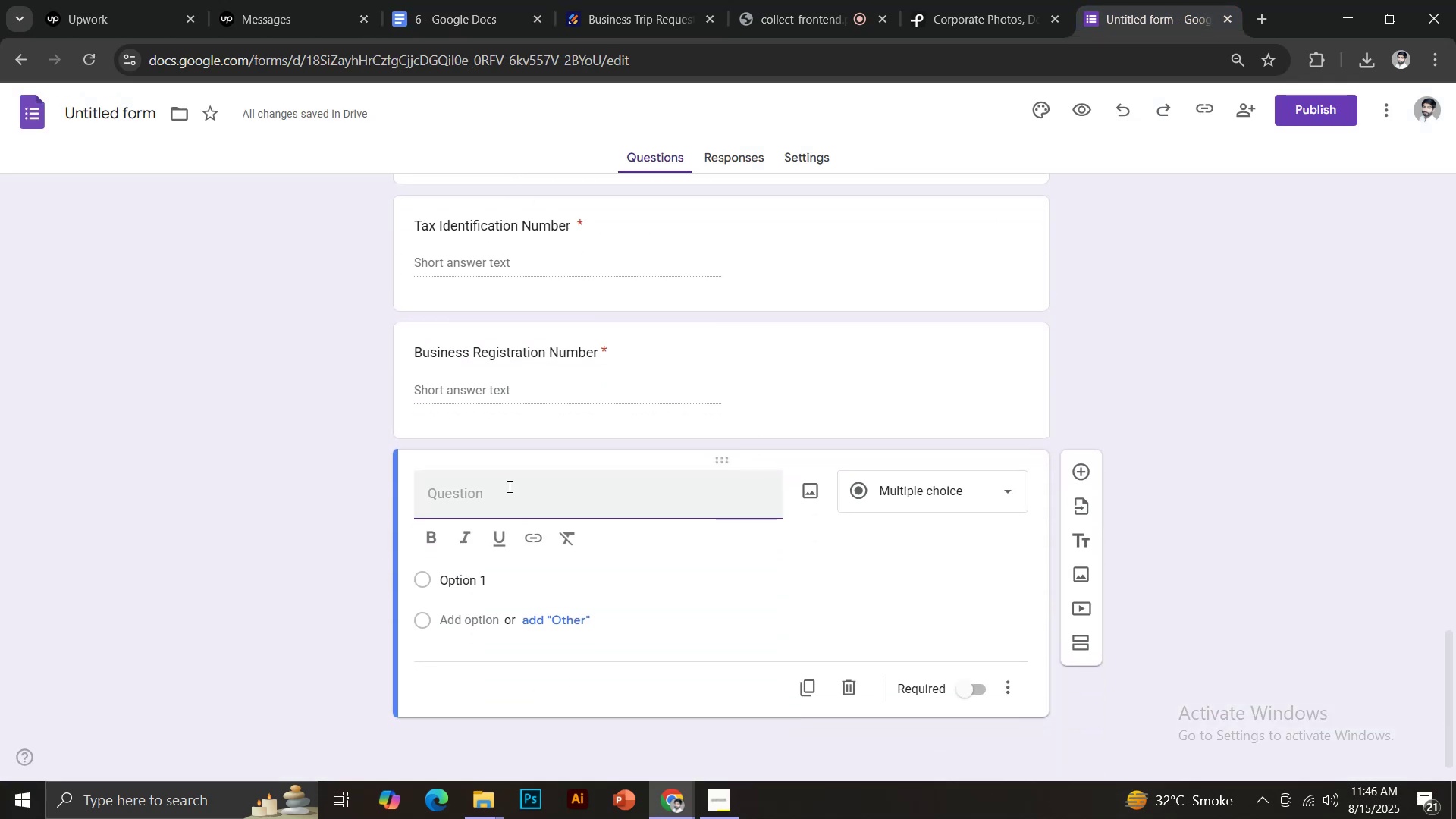 
key(Control+Shift+V)
 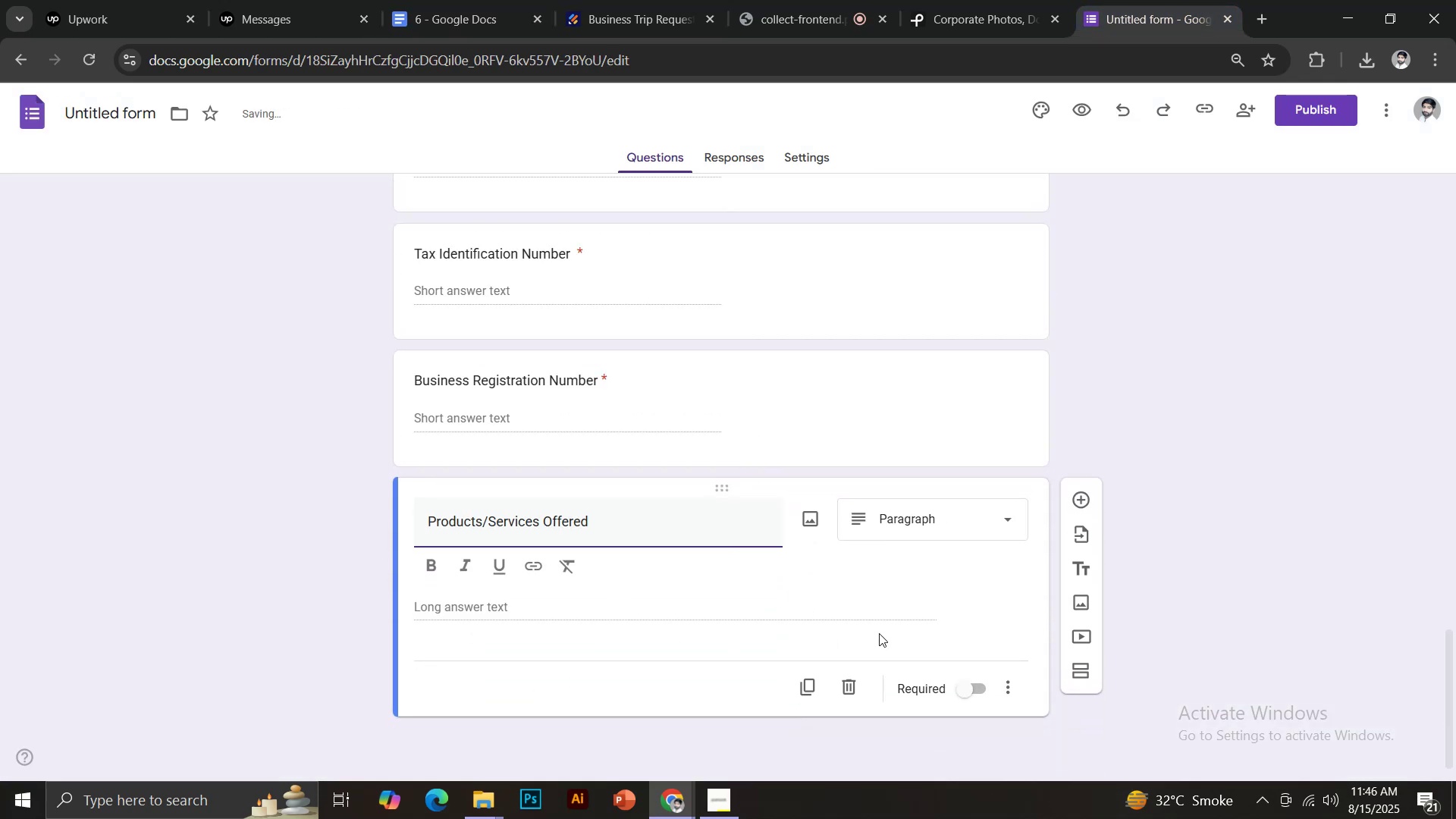 
left_click([964, 691])
 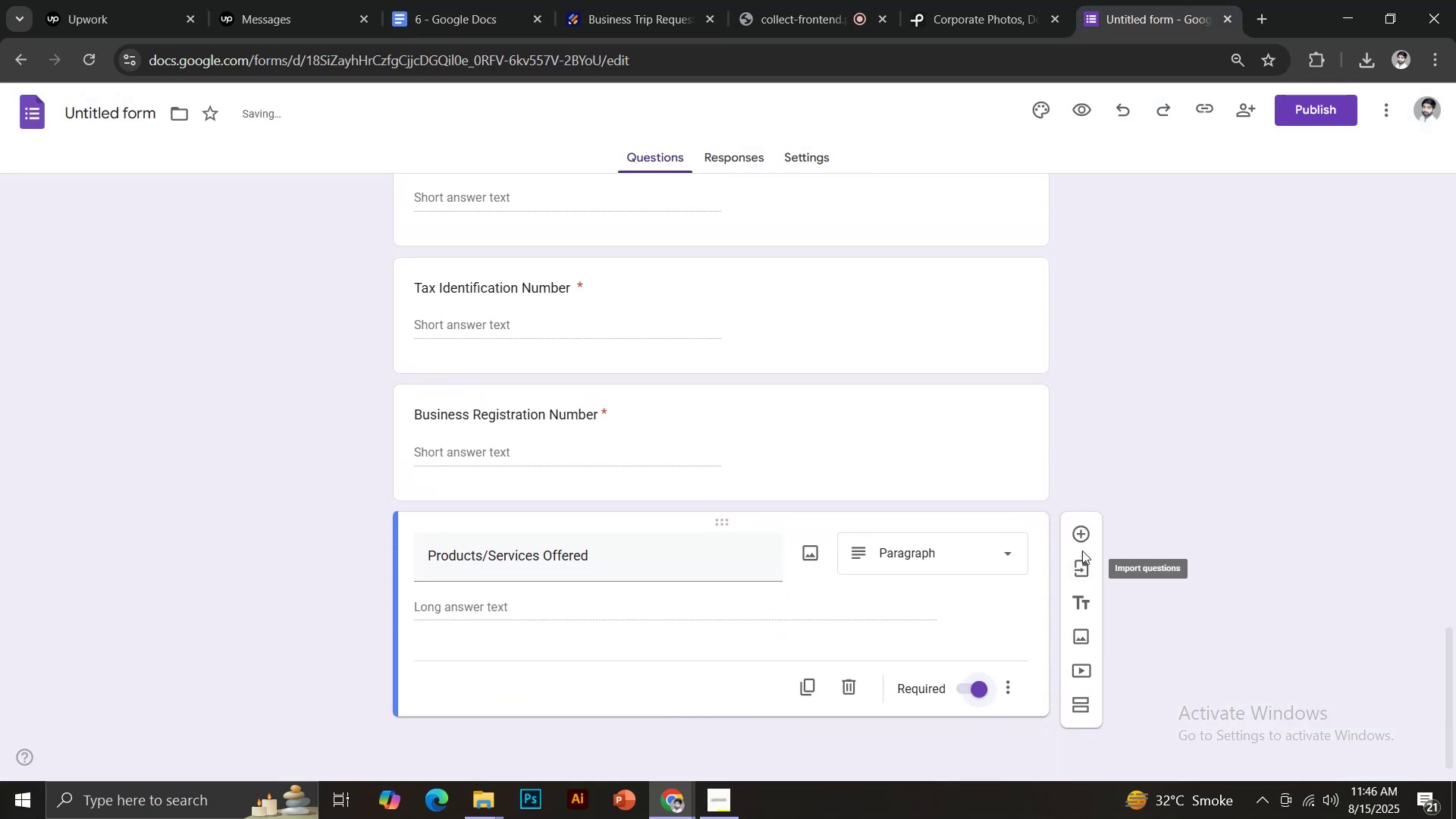 
left_click([1084, 535])
 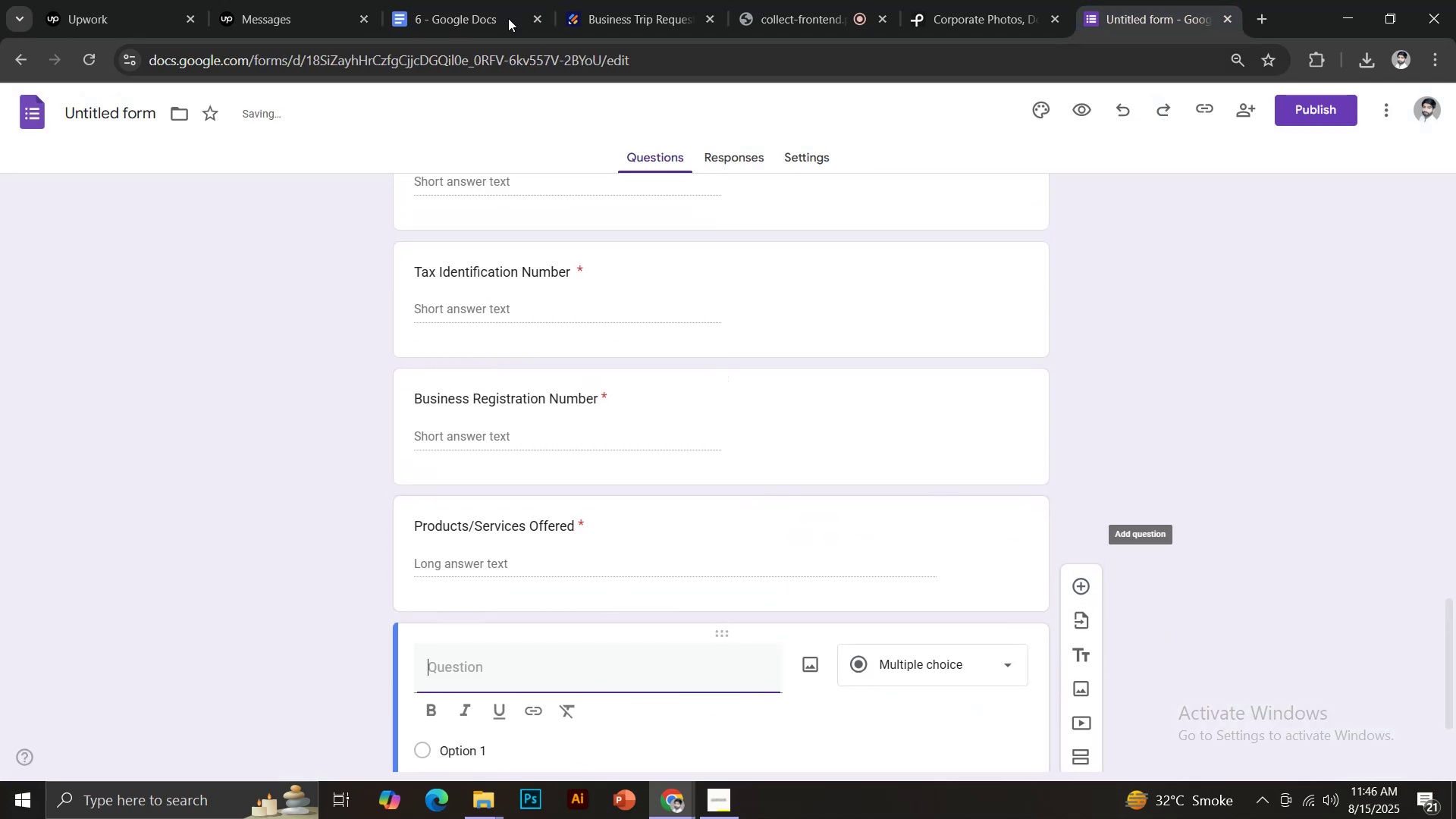 
left_click([489, 0])
 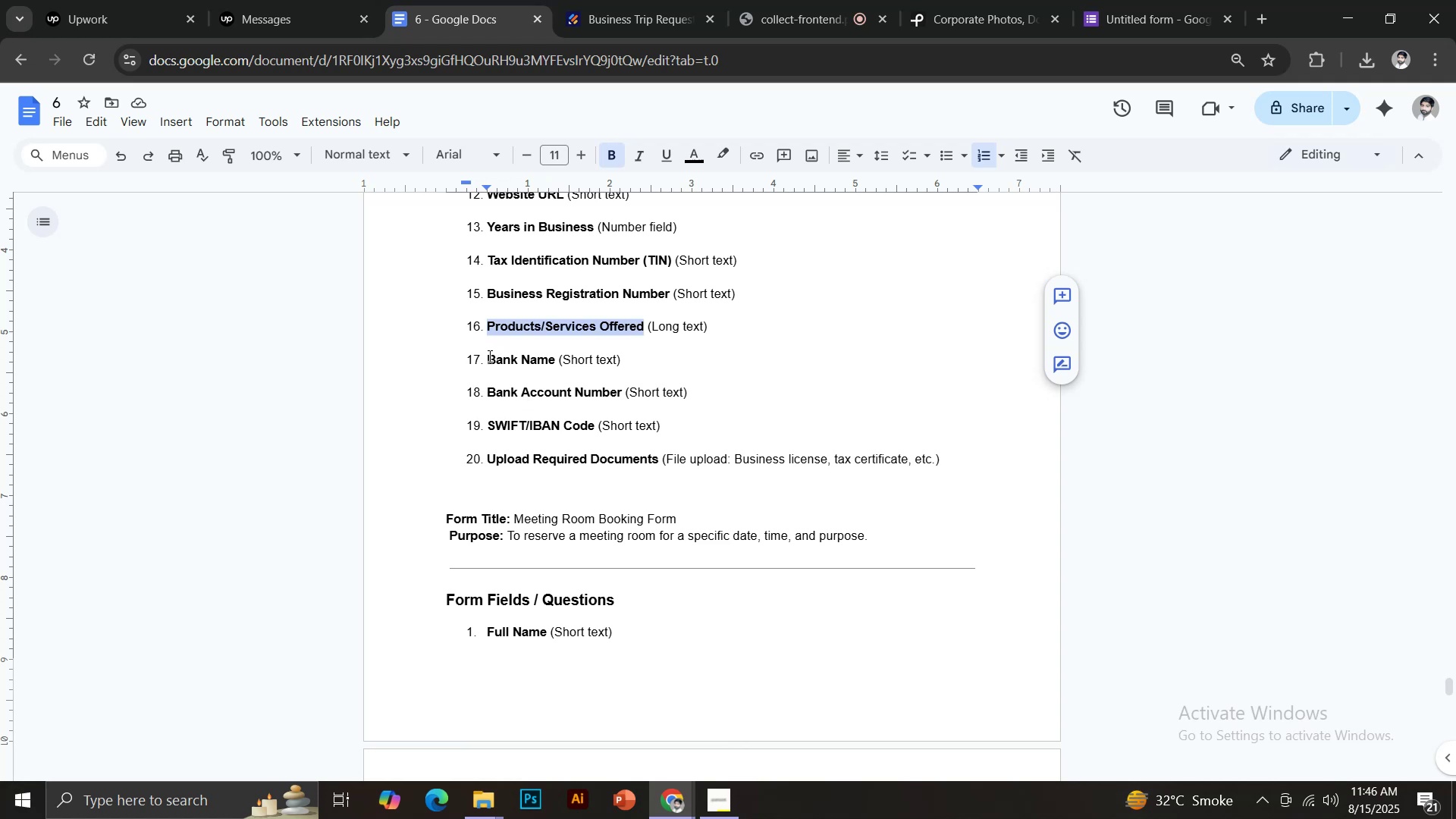 
left_click_drag(start_coordinate=[488, 356], to_coordinate=[558, 353])
 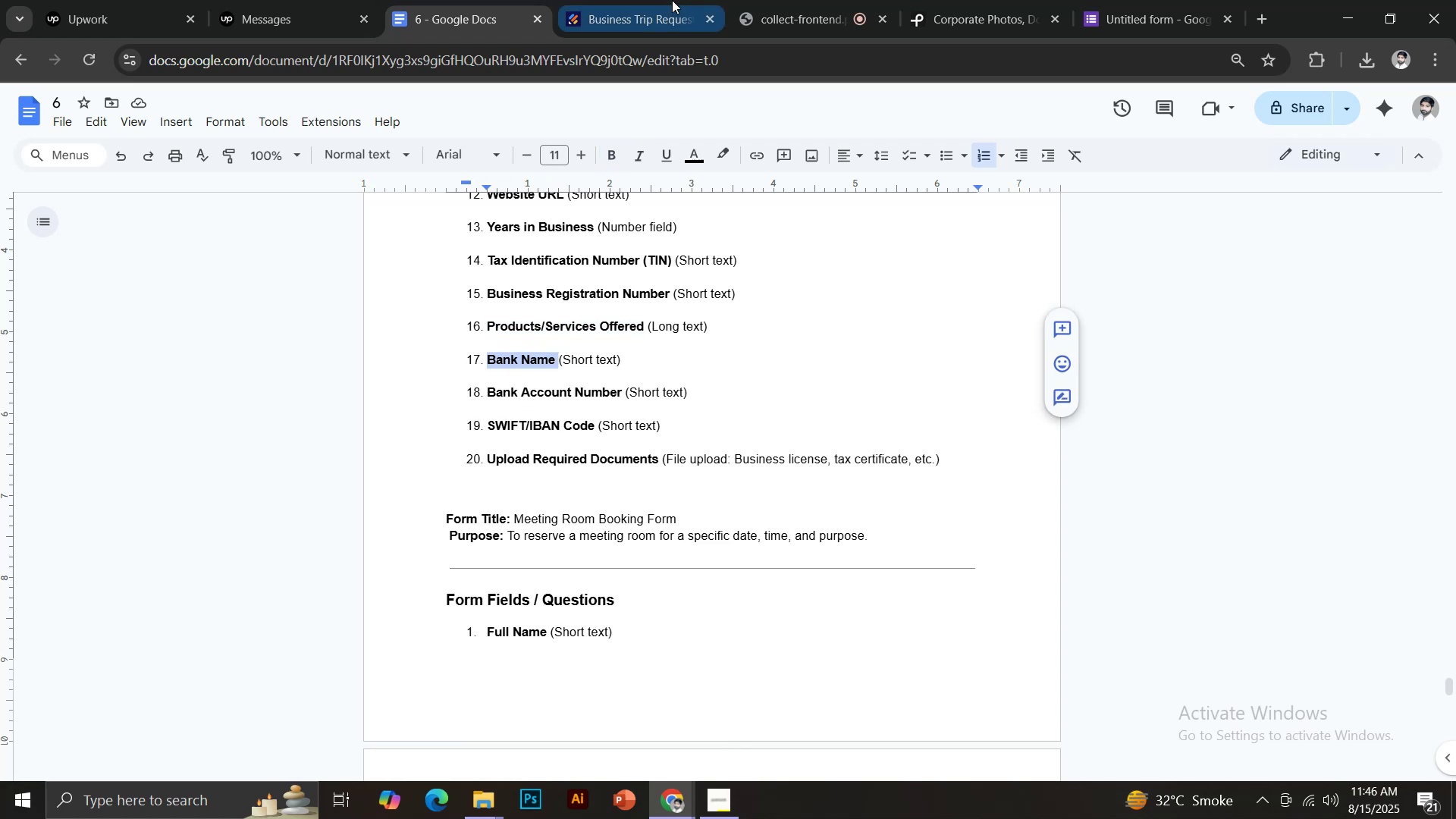 
key(Control+C)
 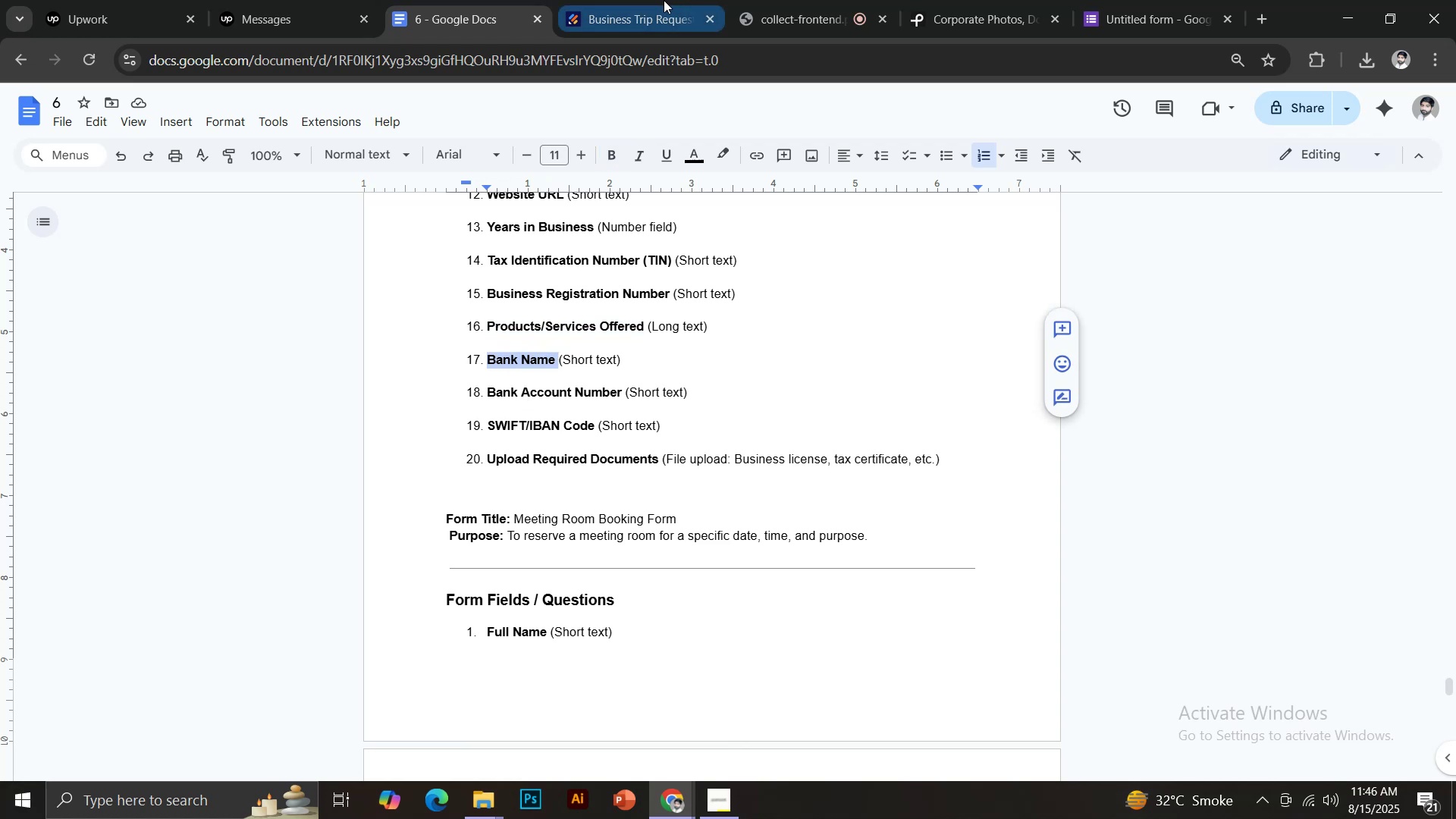 
left_click([663, 0])
 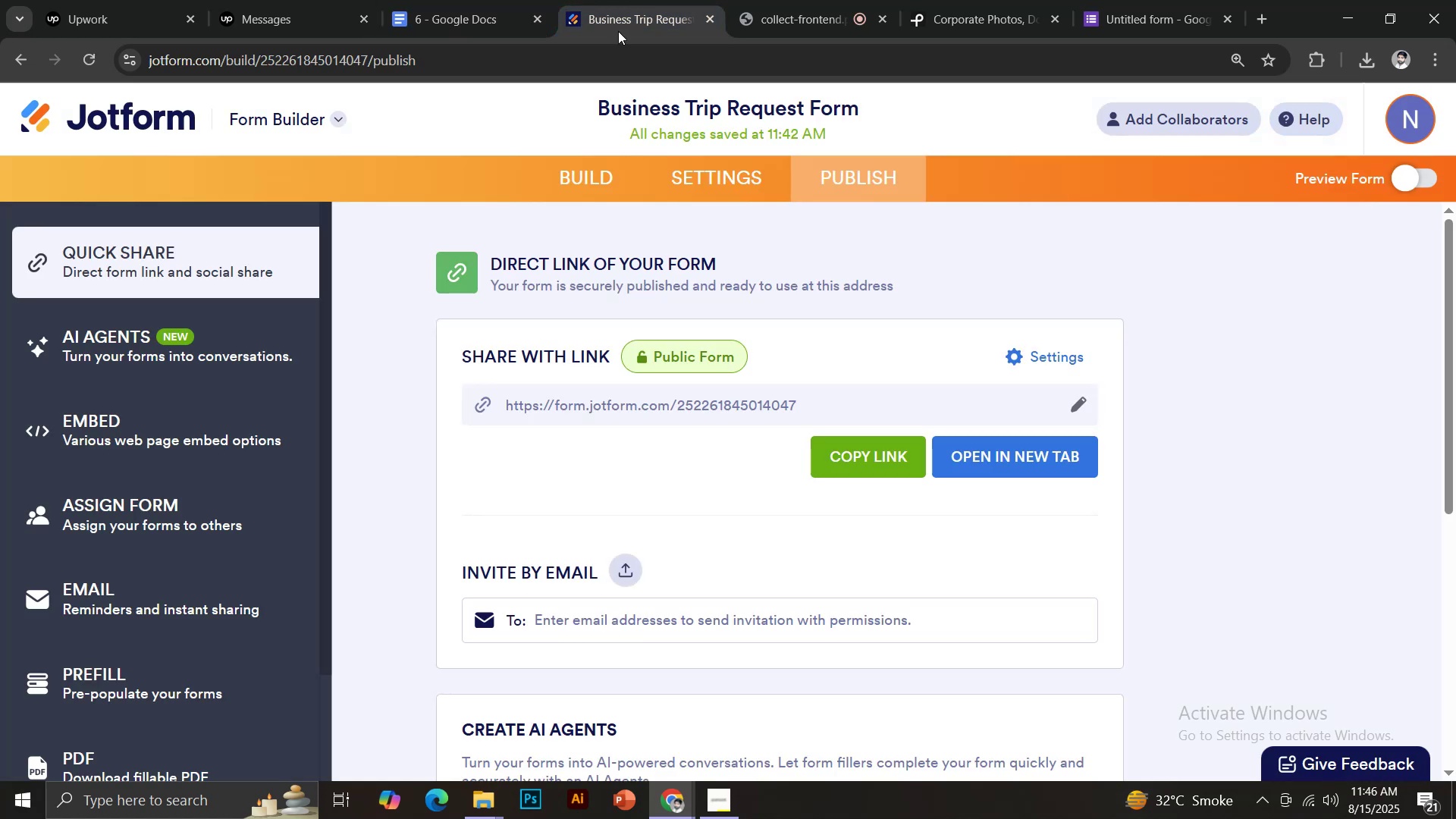 
left_click([819, 0])
 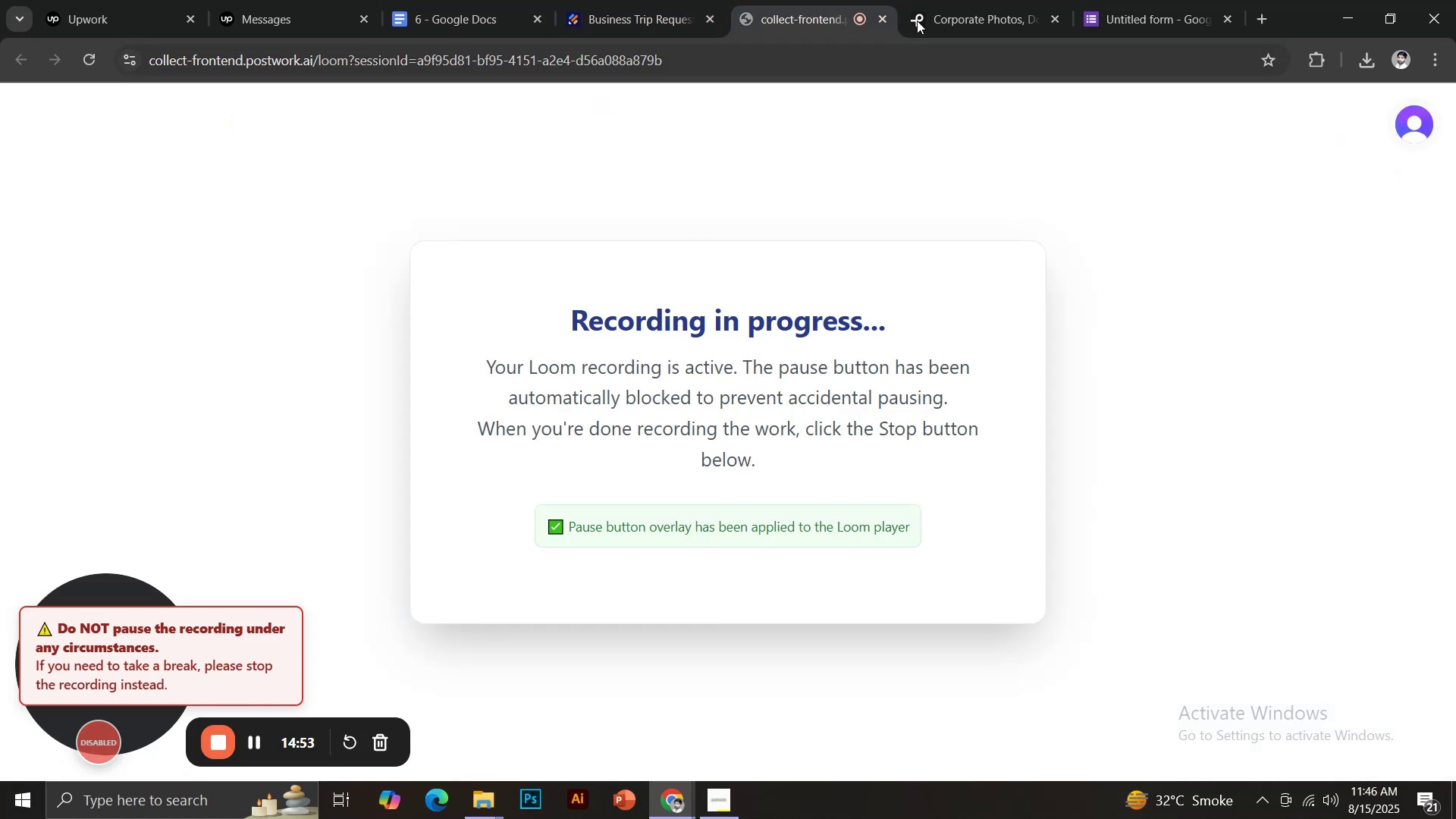 
left_click([933, 0])
 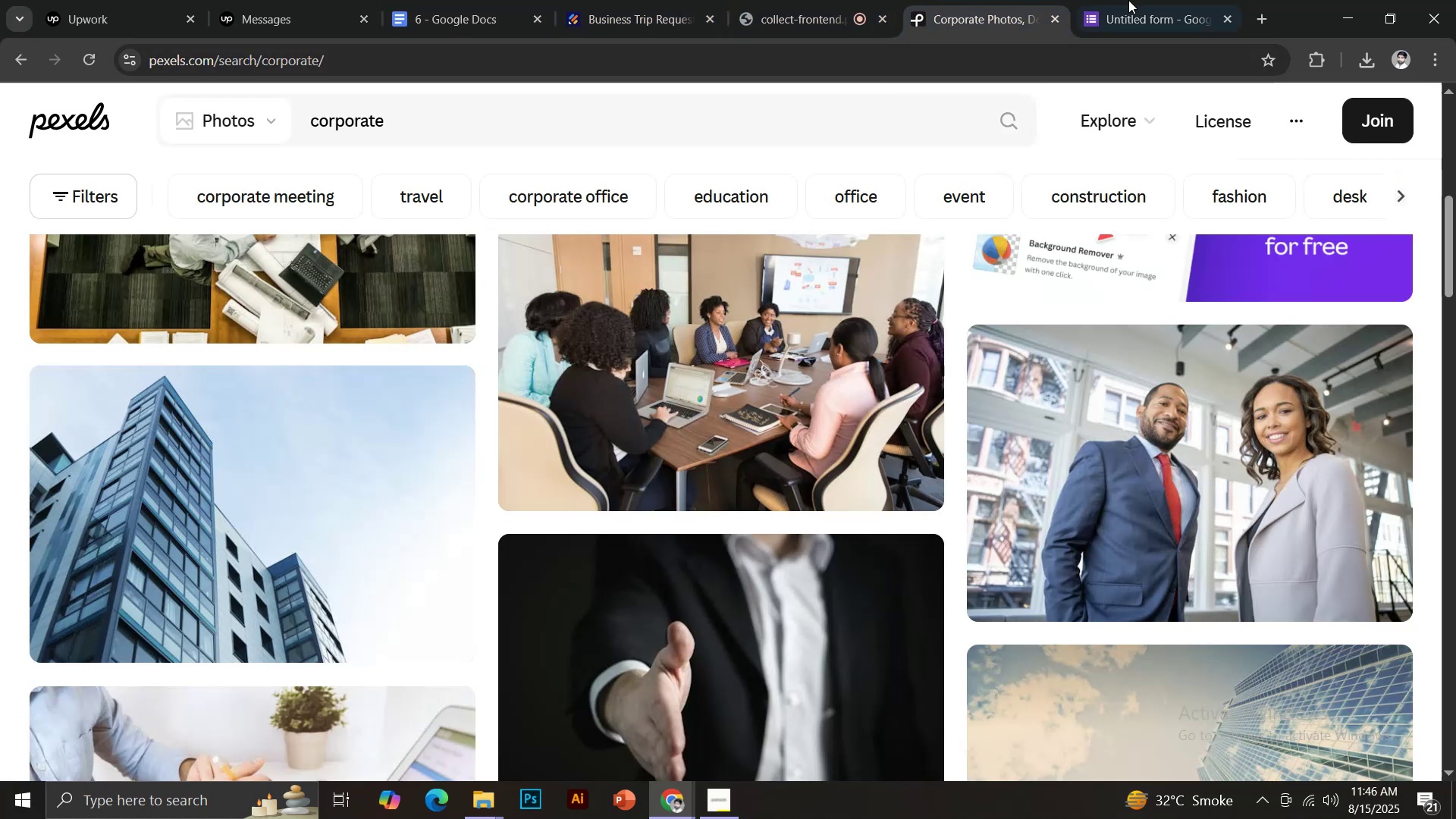 
left_click([1138, 0])
 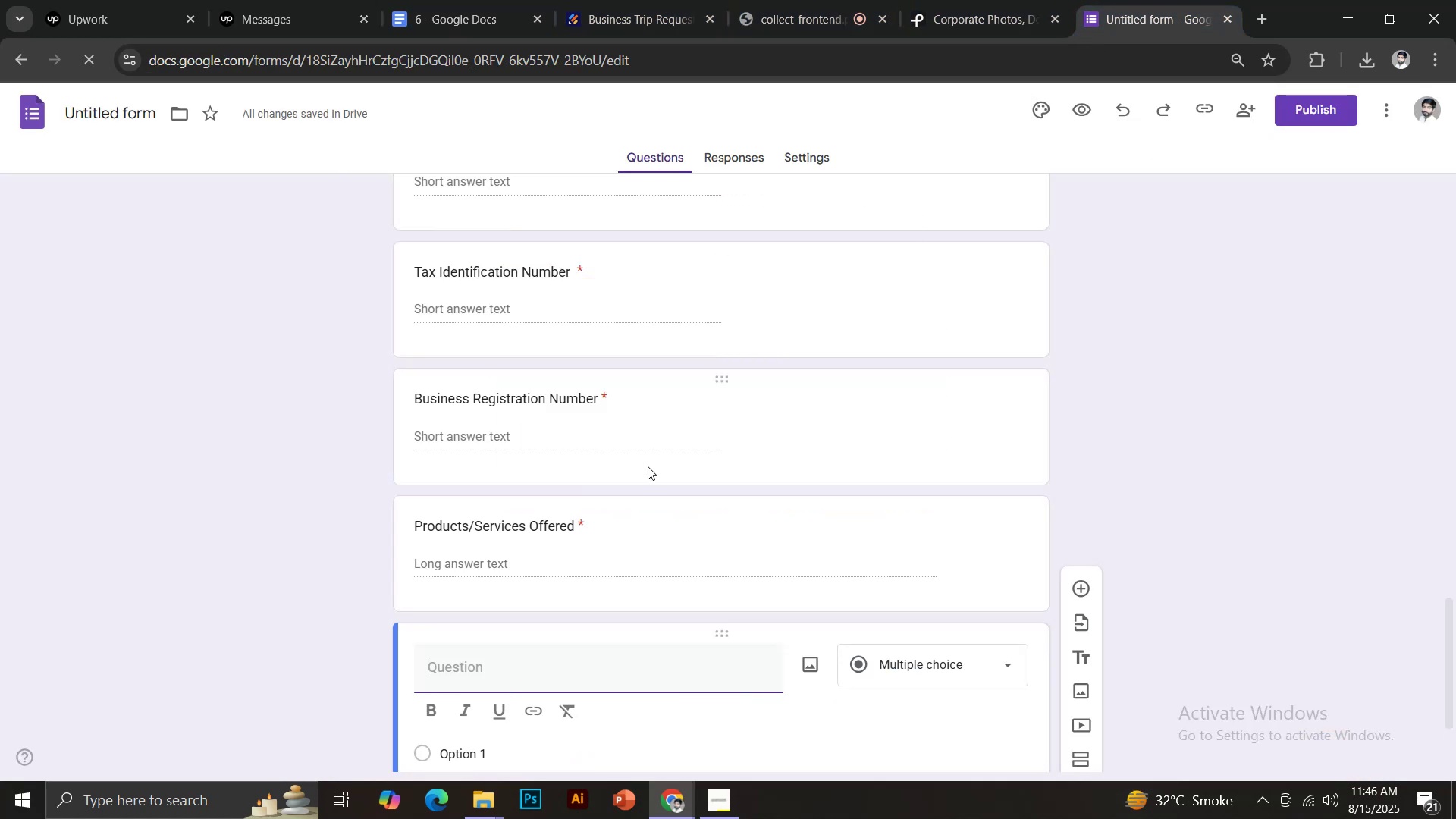 
key(Control+Shift+V)
 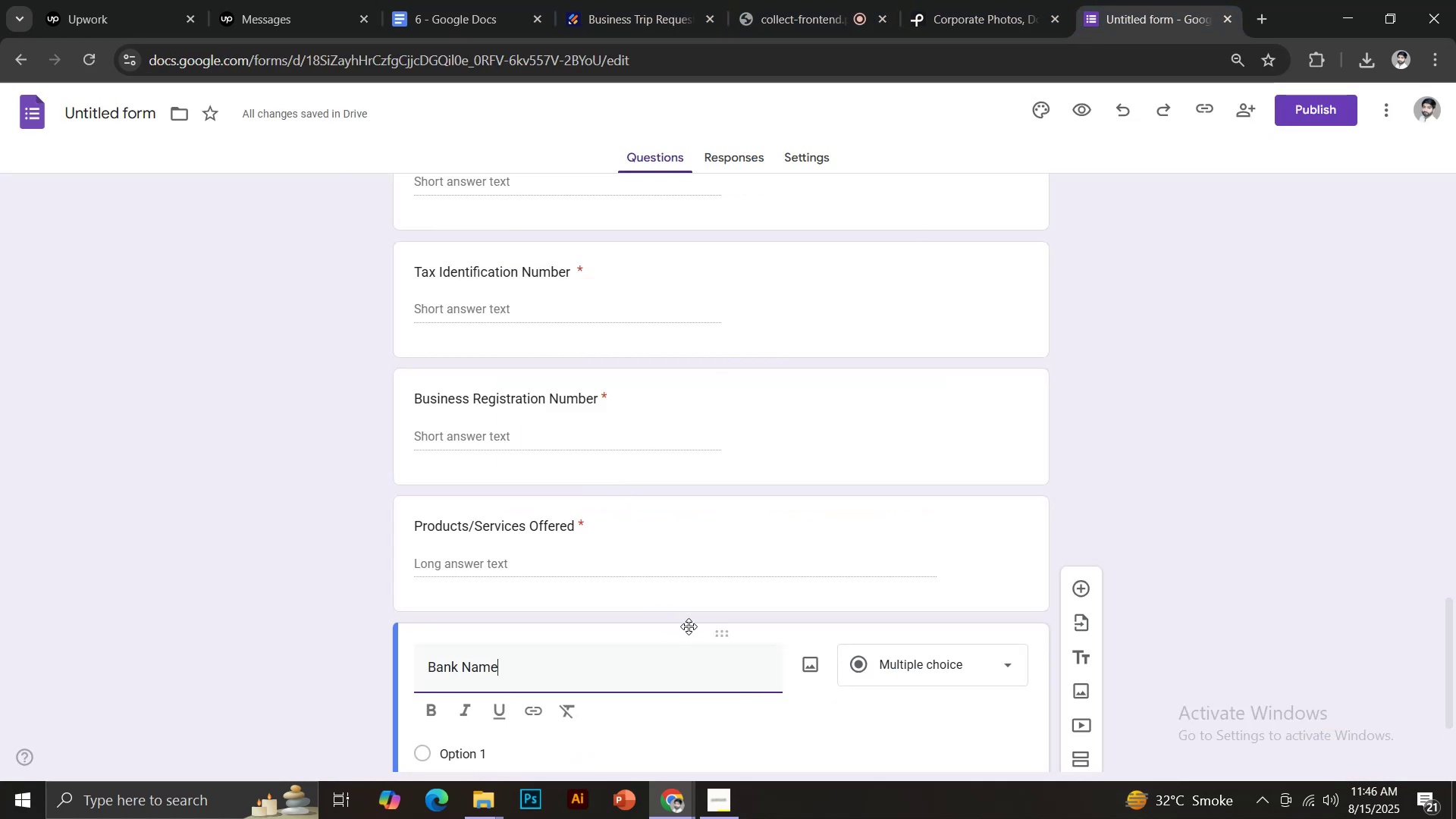 
scroll: coordinate [839, 510], scroll_direction: down, amount: 4.0
 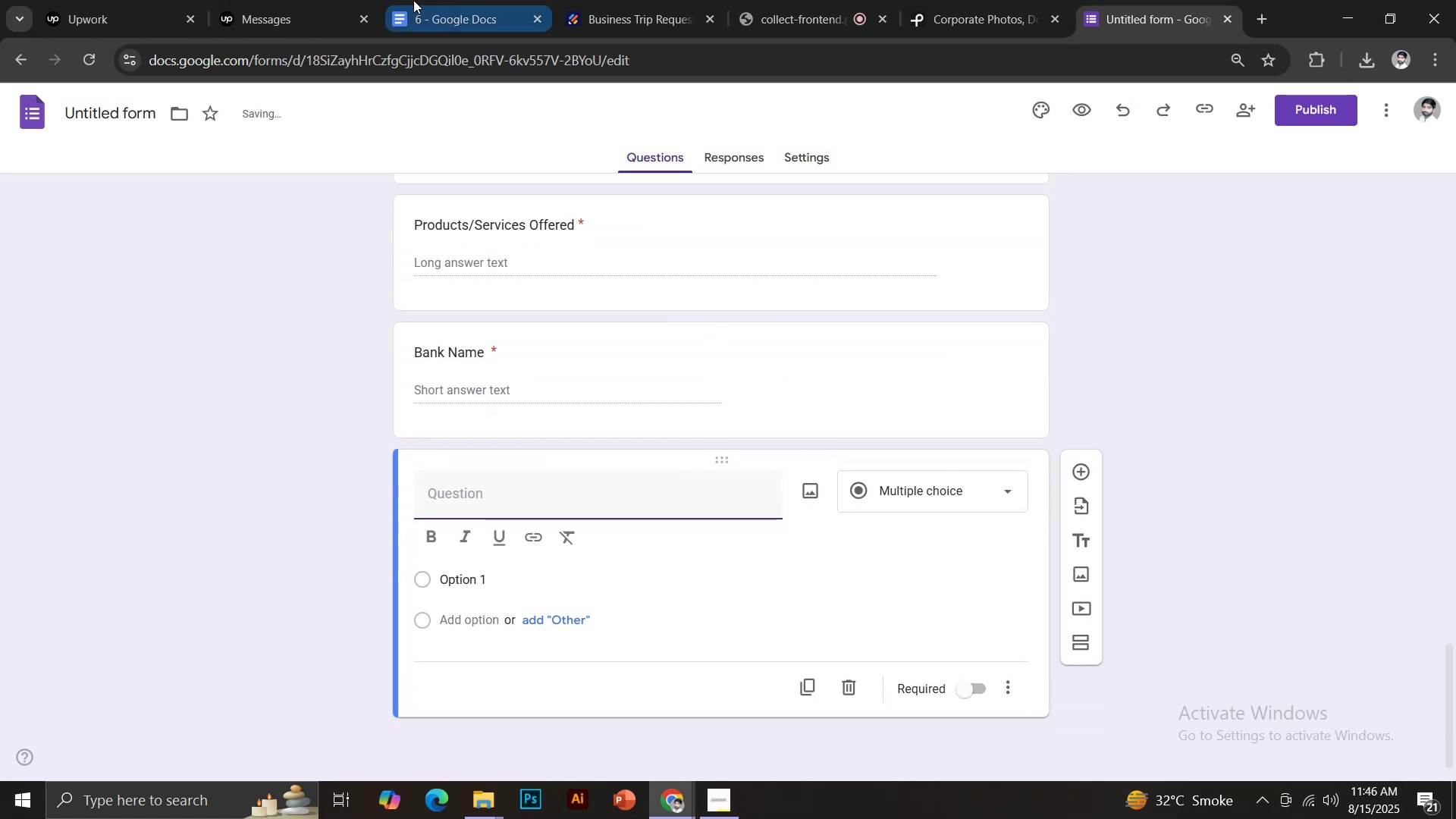 
left_click([431, 0])
 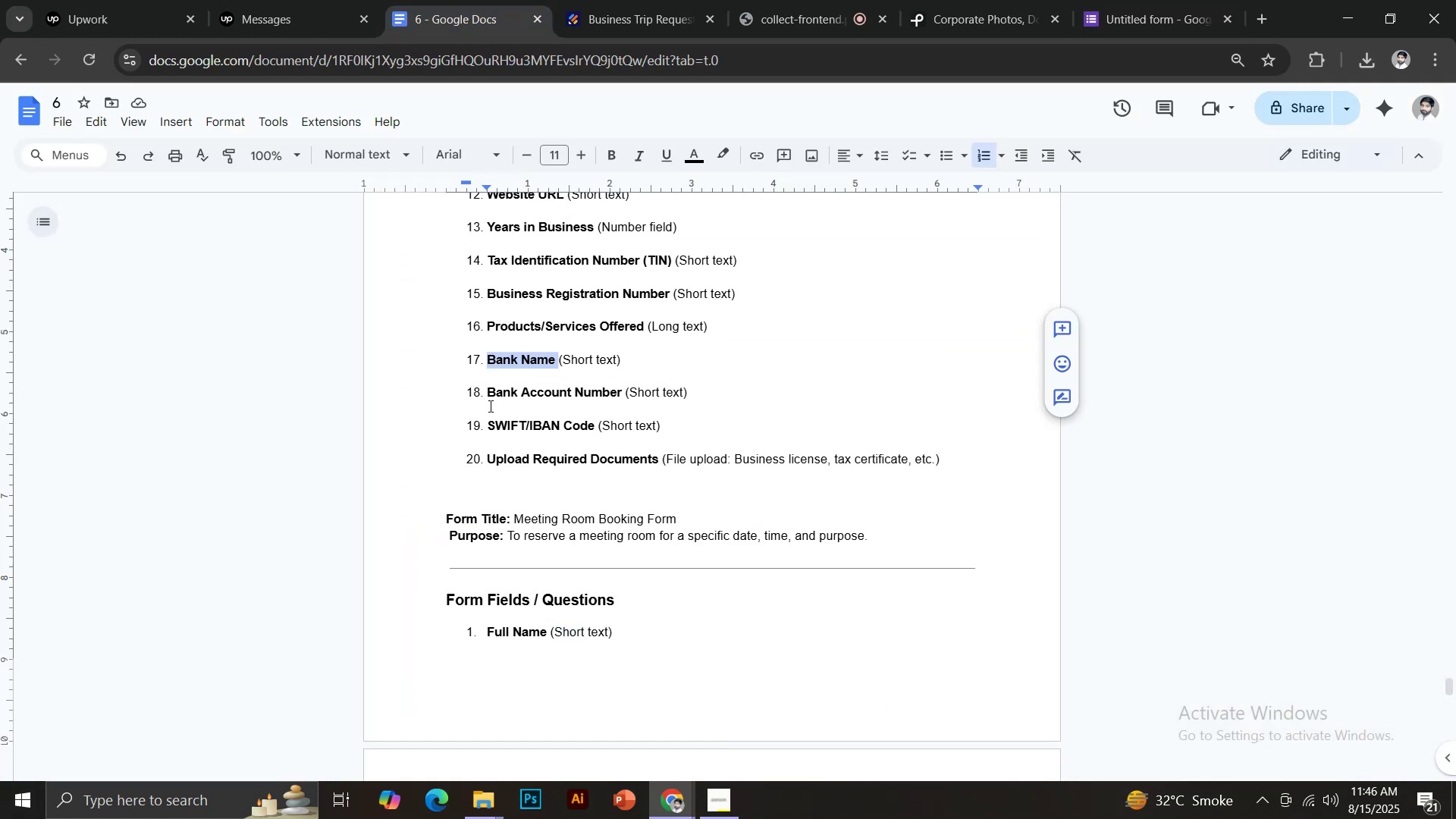 
left_click_drag(start_coordinate=[488, 391], to_coordinate=[623, 395])
 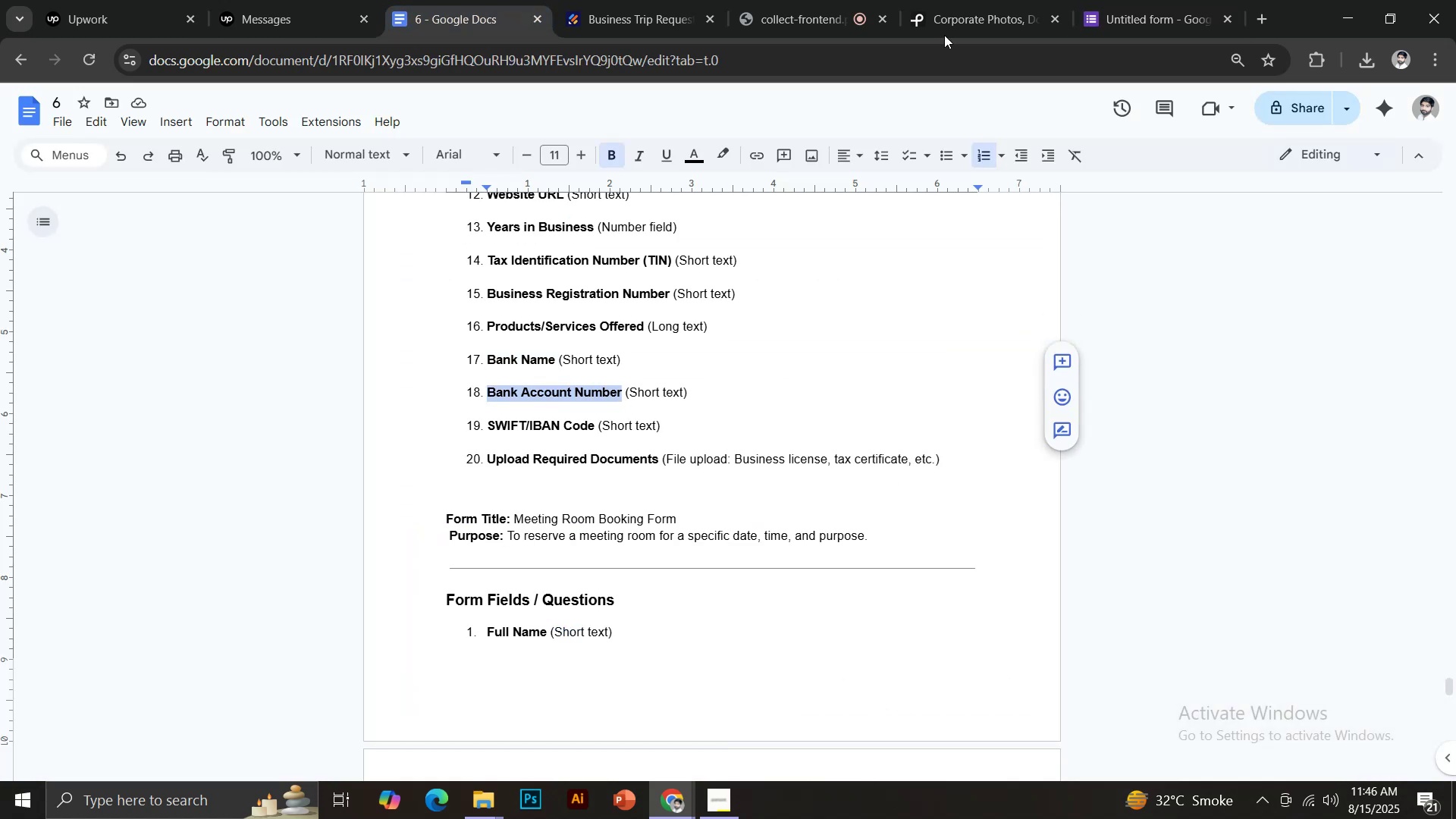 
hold_key(key=ControlLeft, duration=0.34)
 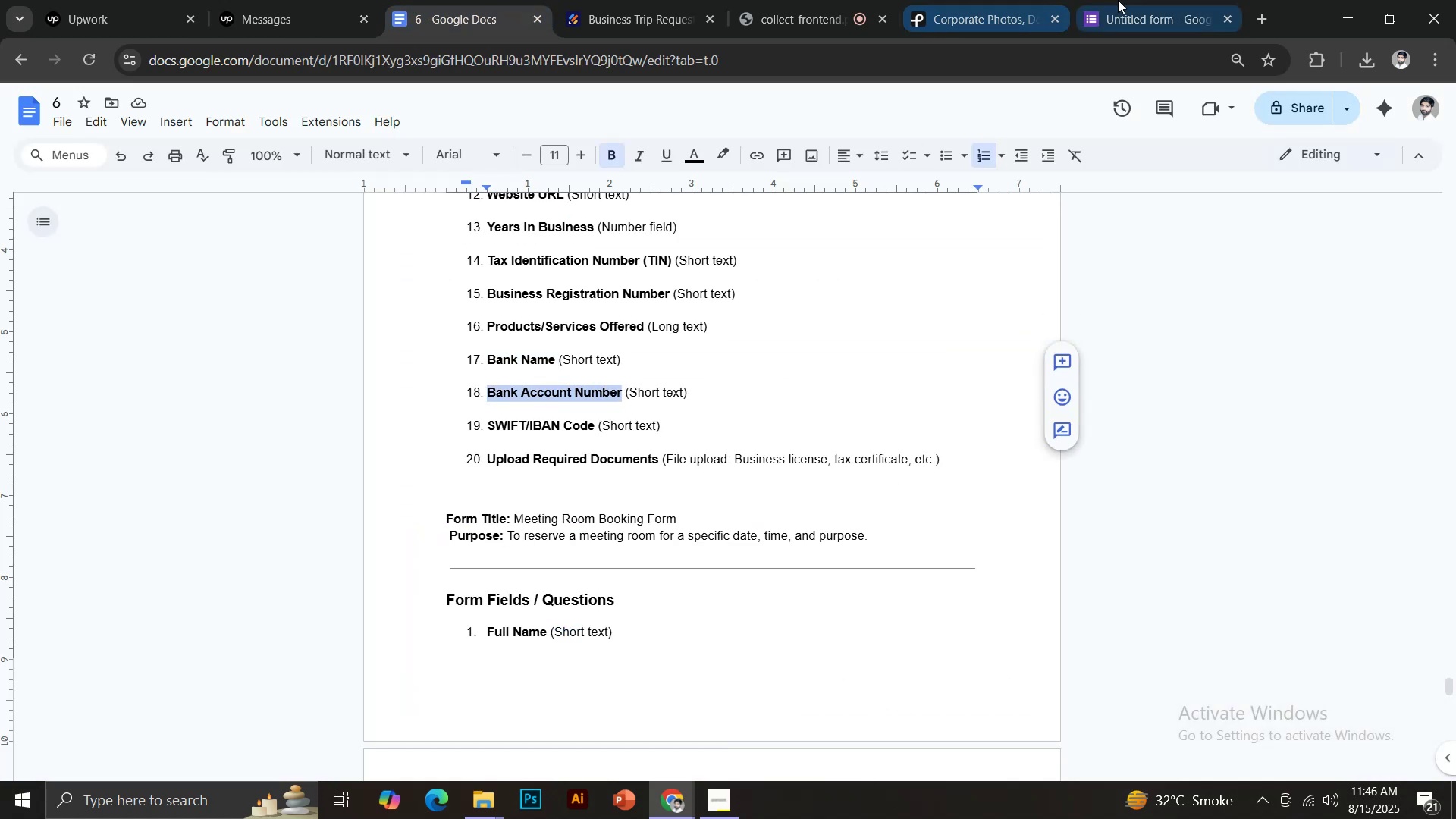 
hold_key(key=C, duration=7.91)
 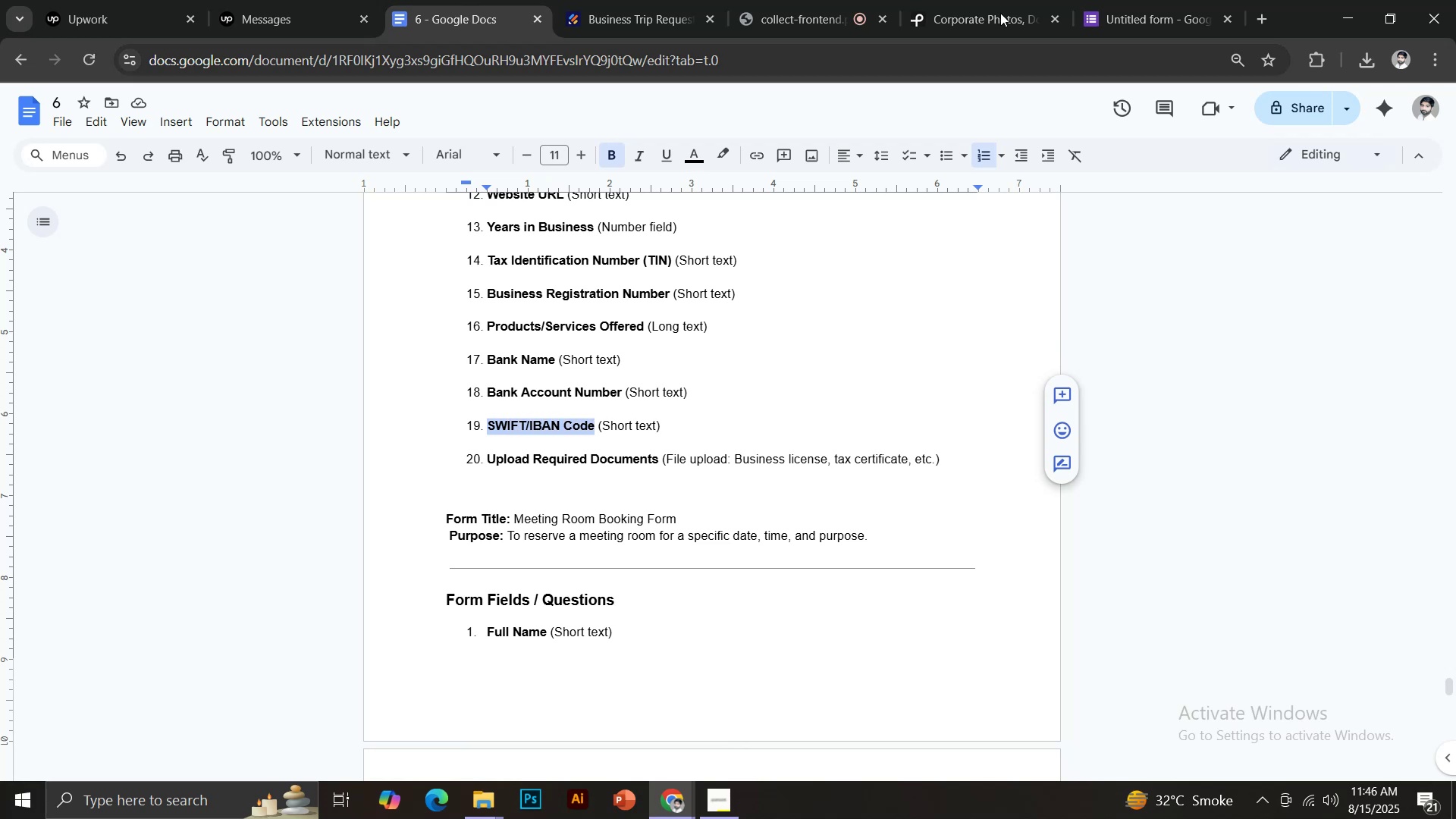 
left_click([1118, 0])
 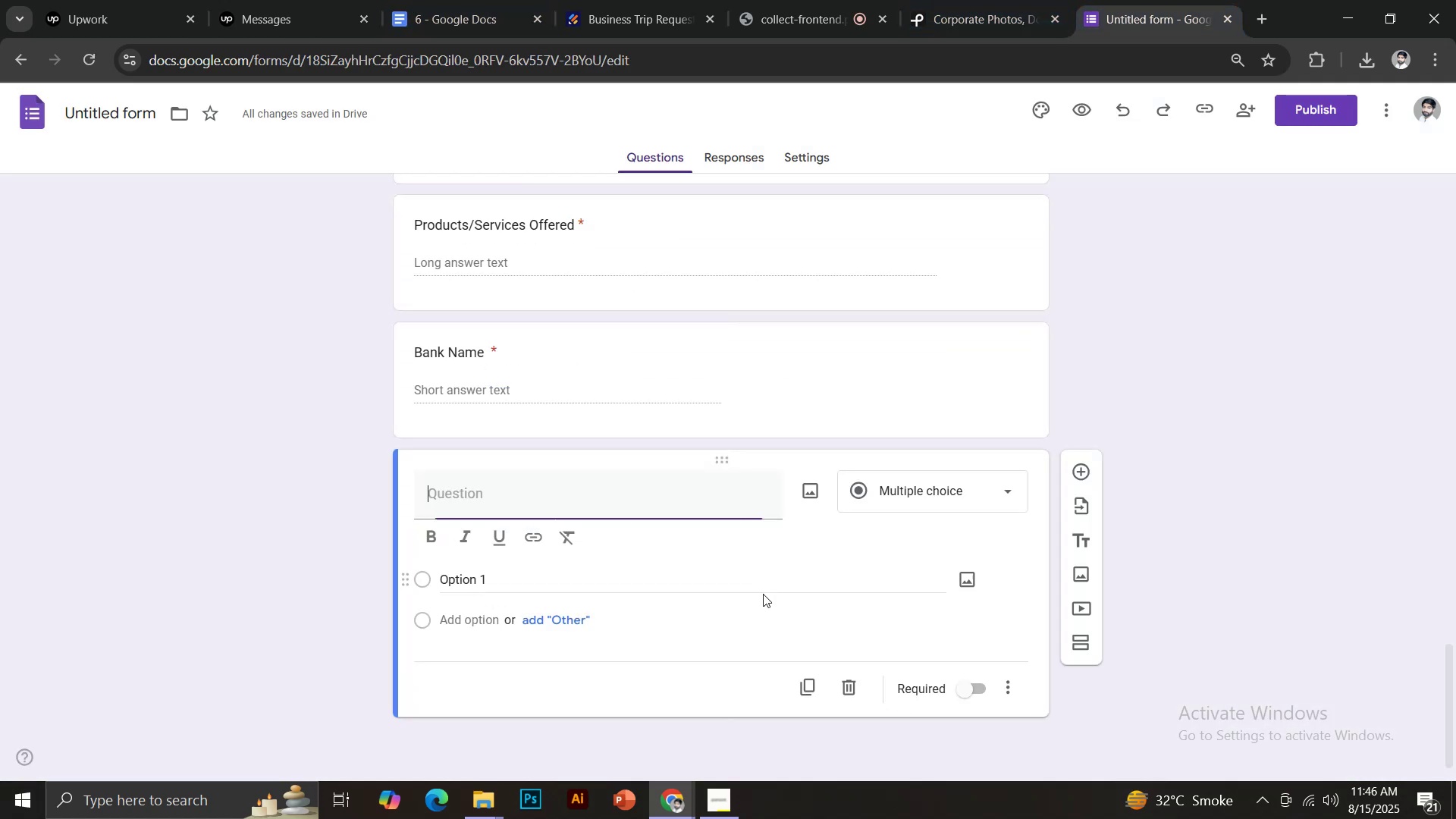 
key(Control+Shift+V)
 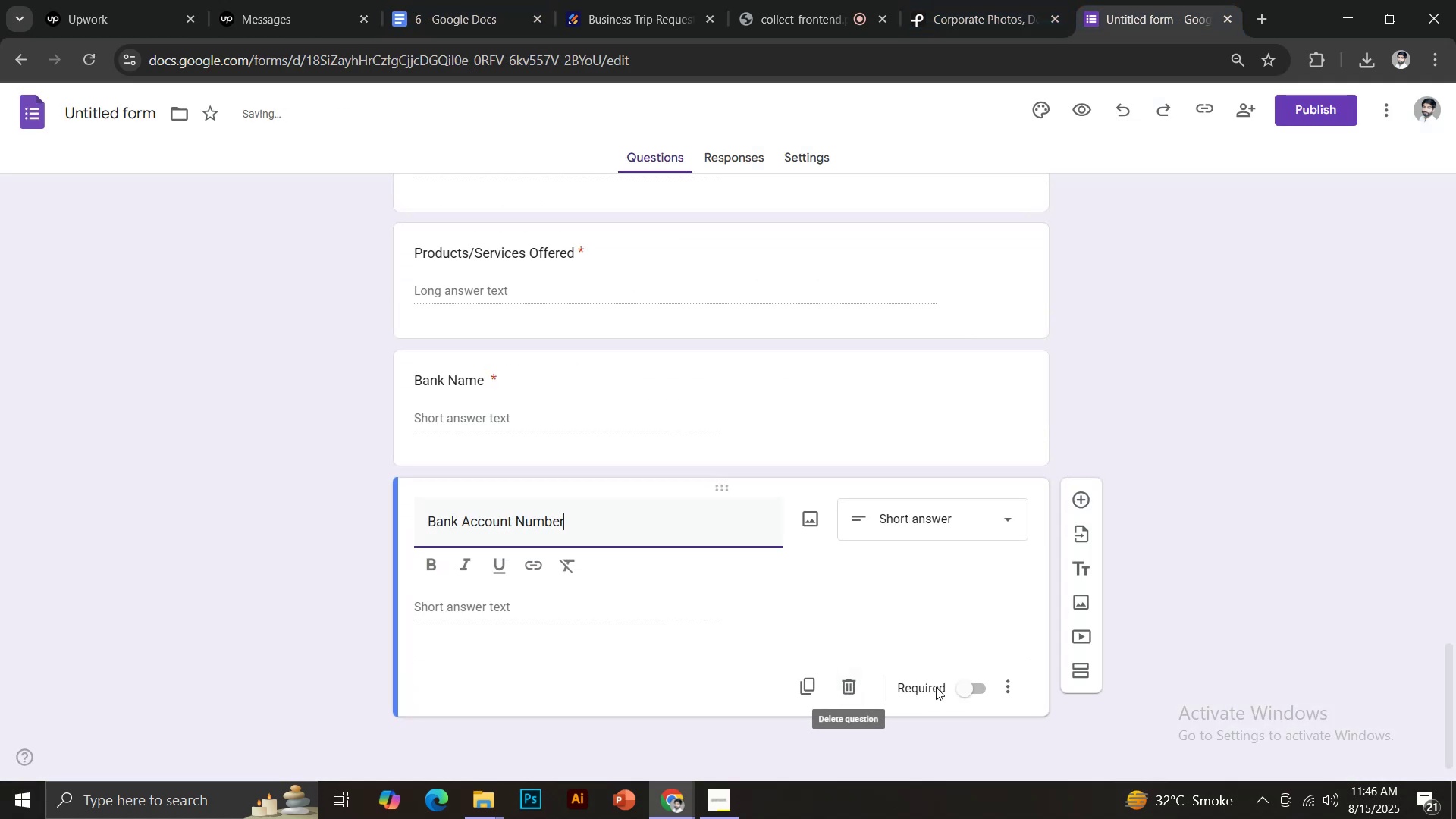 
left_click([962, 689])
 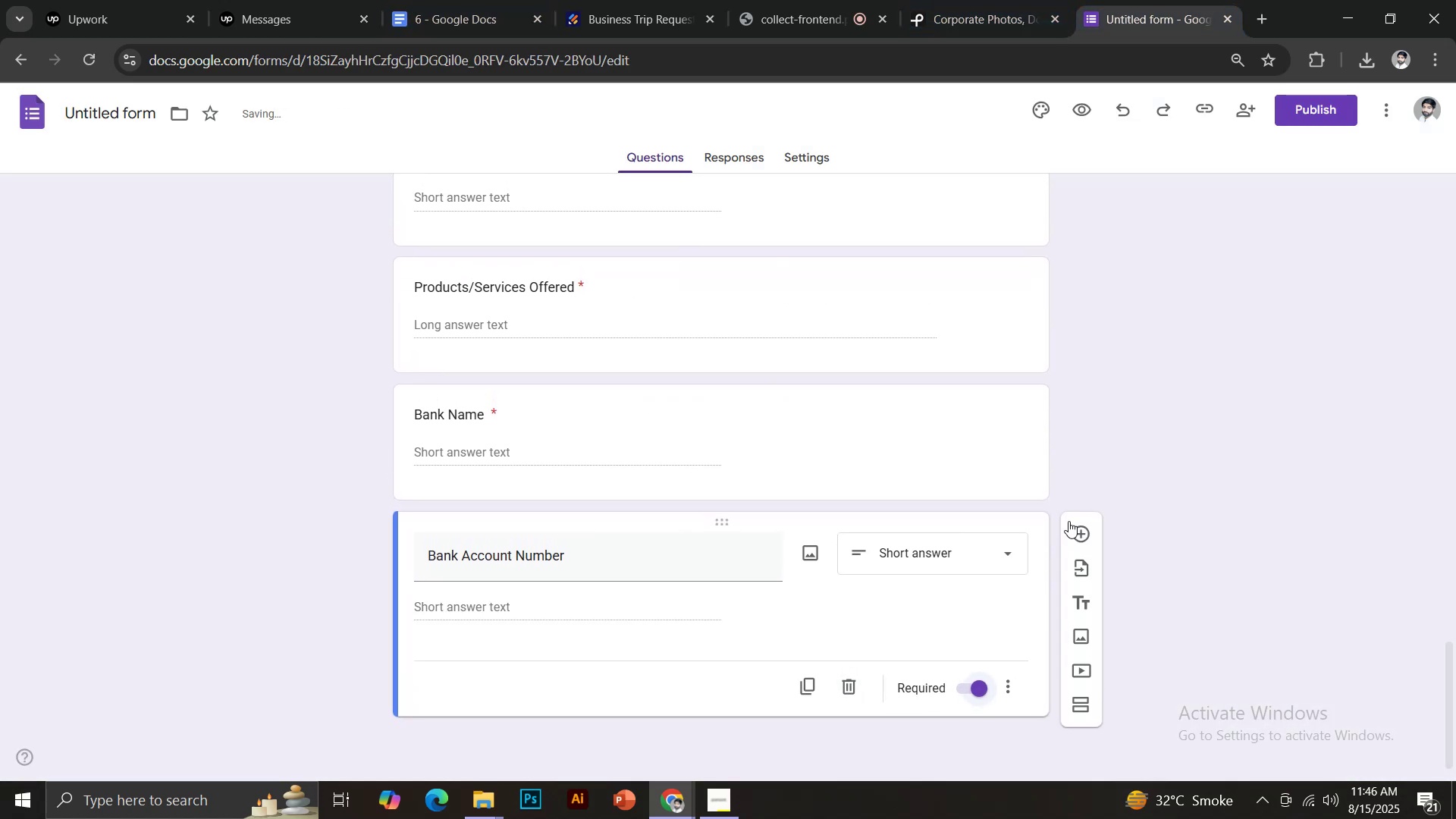 
left_click([1077, 520])
 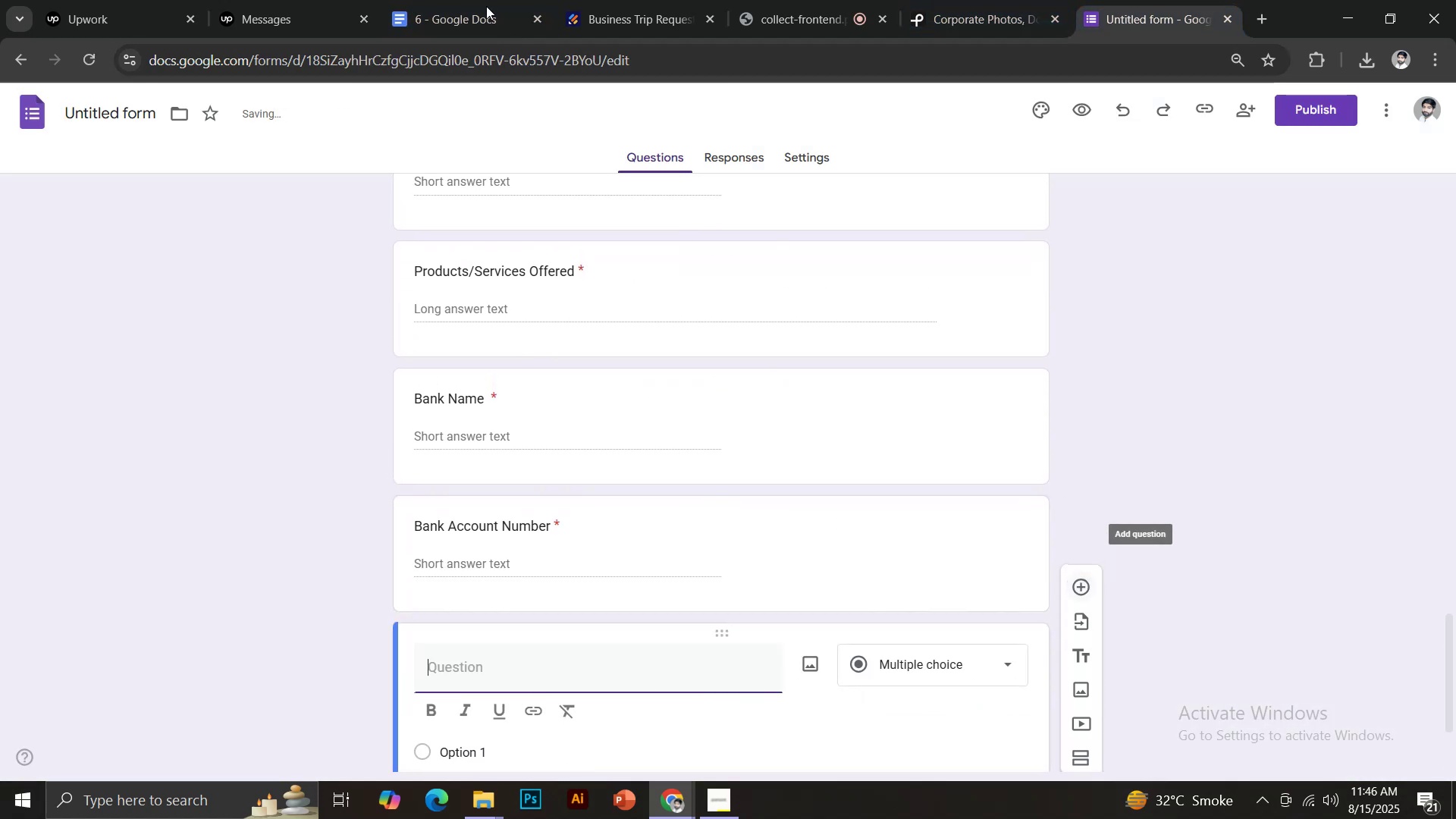 
left_click([469, 0])
 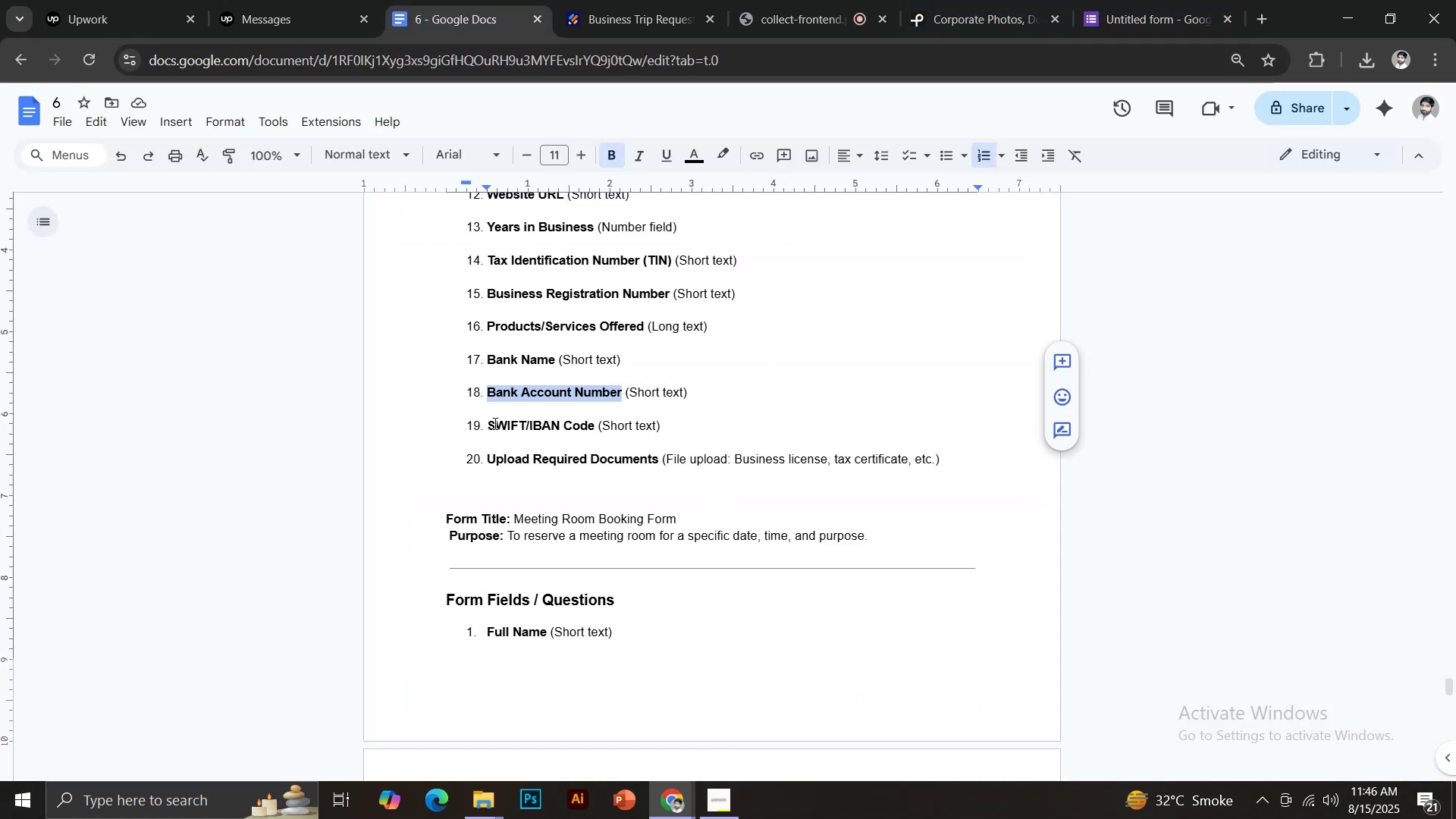 
left_click_drag(start_coordinate=[487, 423], to_coordinate=[594, 419])
 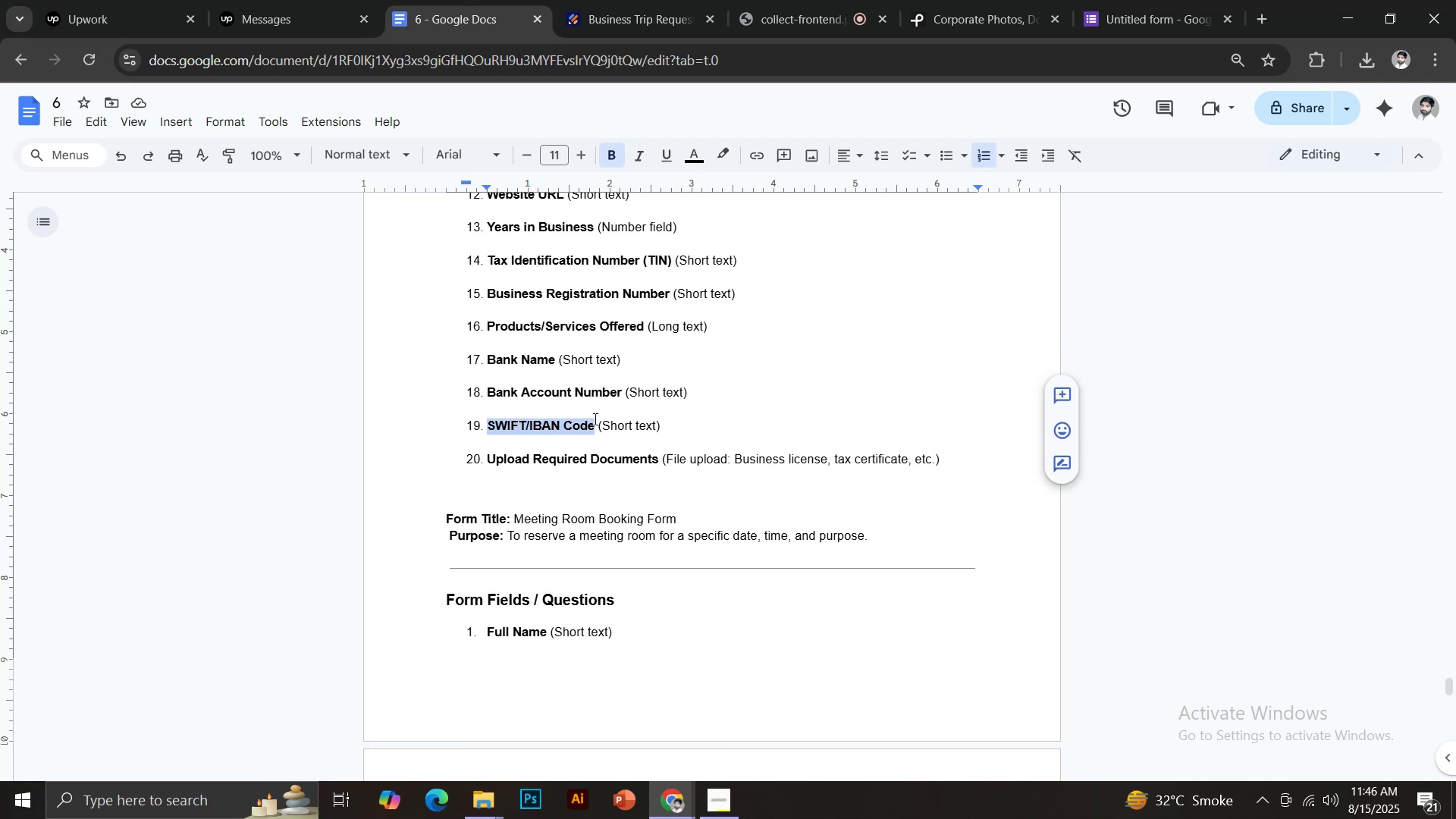 
hold_key(key=ControlLeft, duration=0.48)
 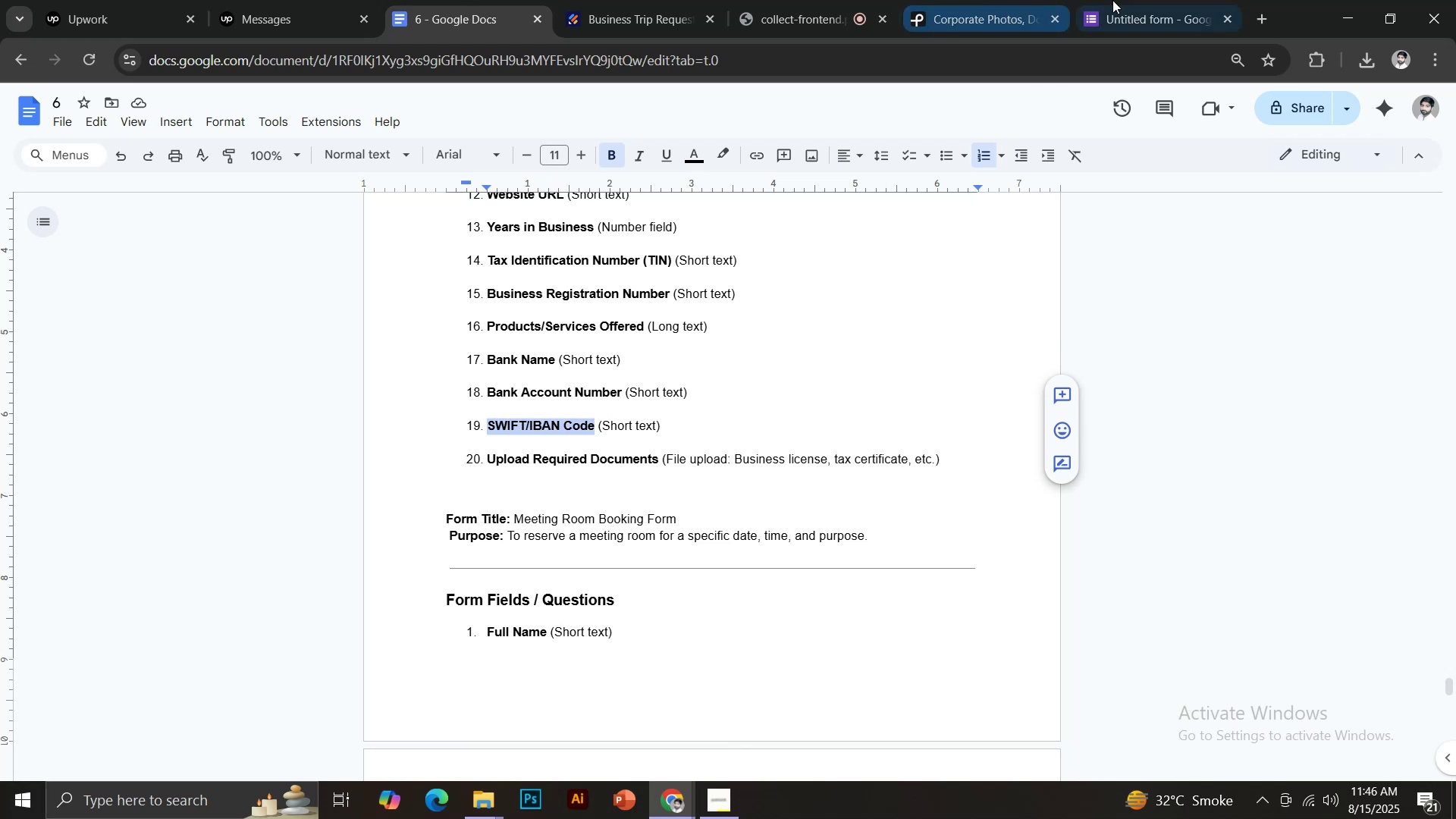 
left_click([1114, 0])
 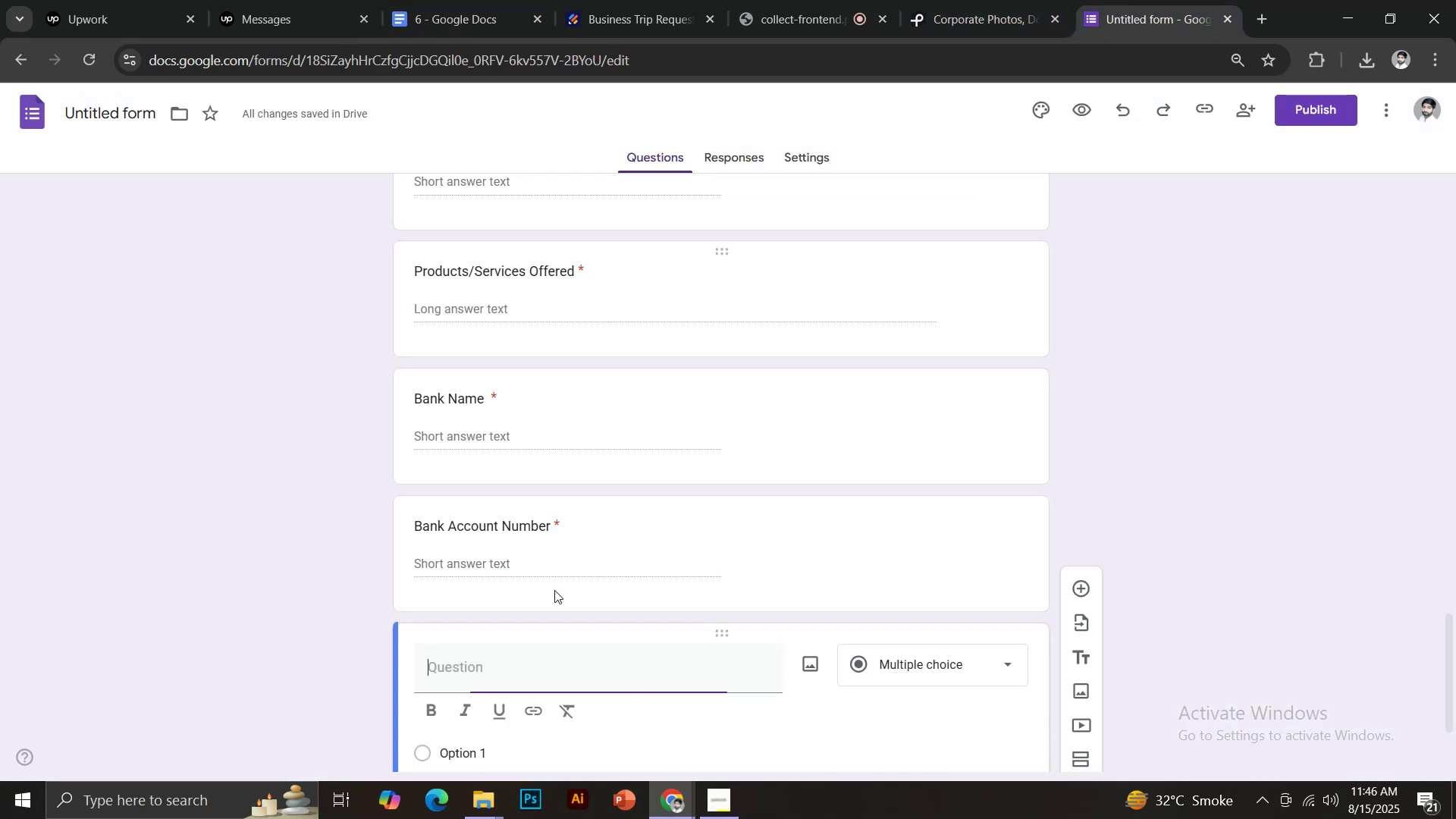 
key(Control+Shift+V)
 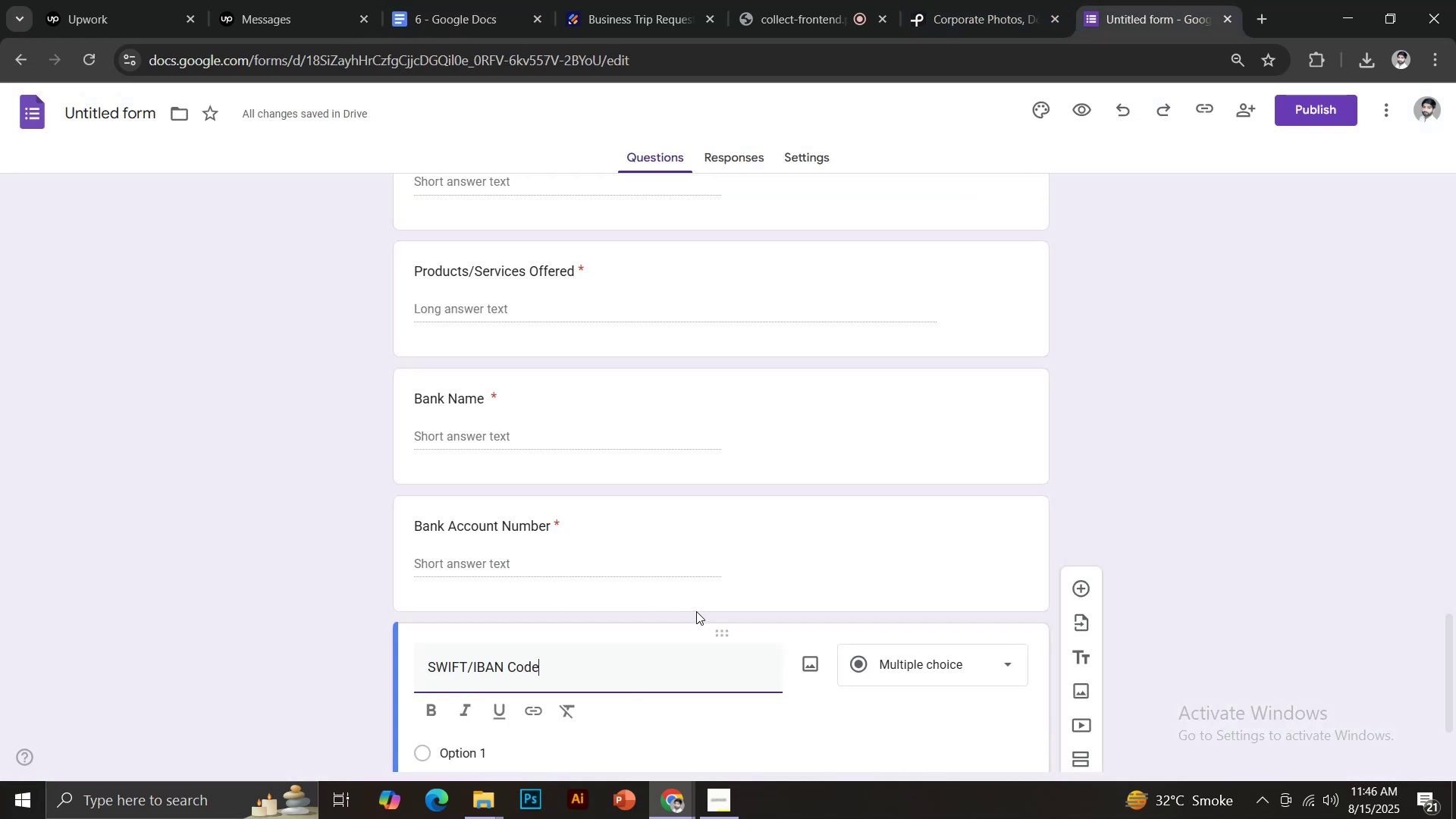 
scroll: coordinate [772, 570], scroll_direction: down, amount: 2.0
 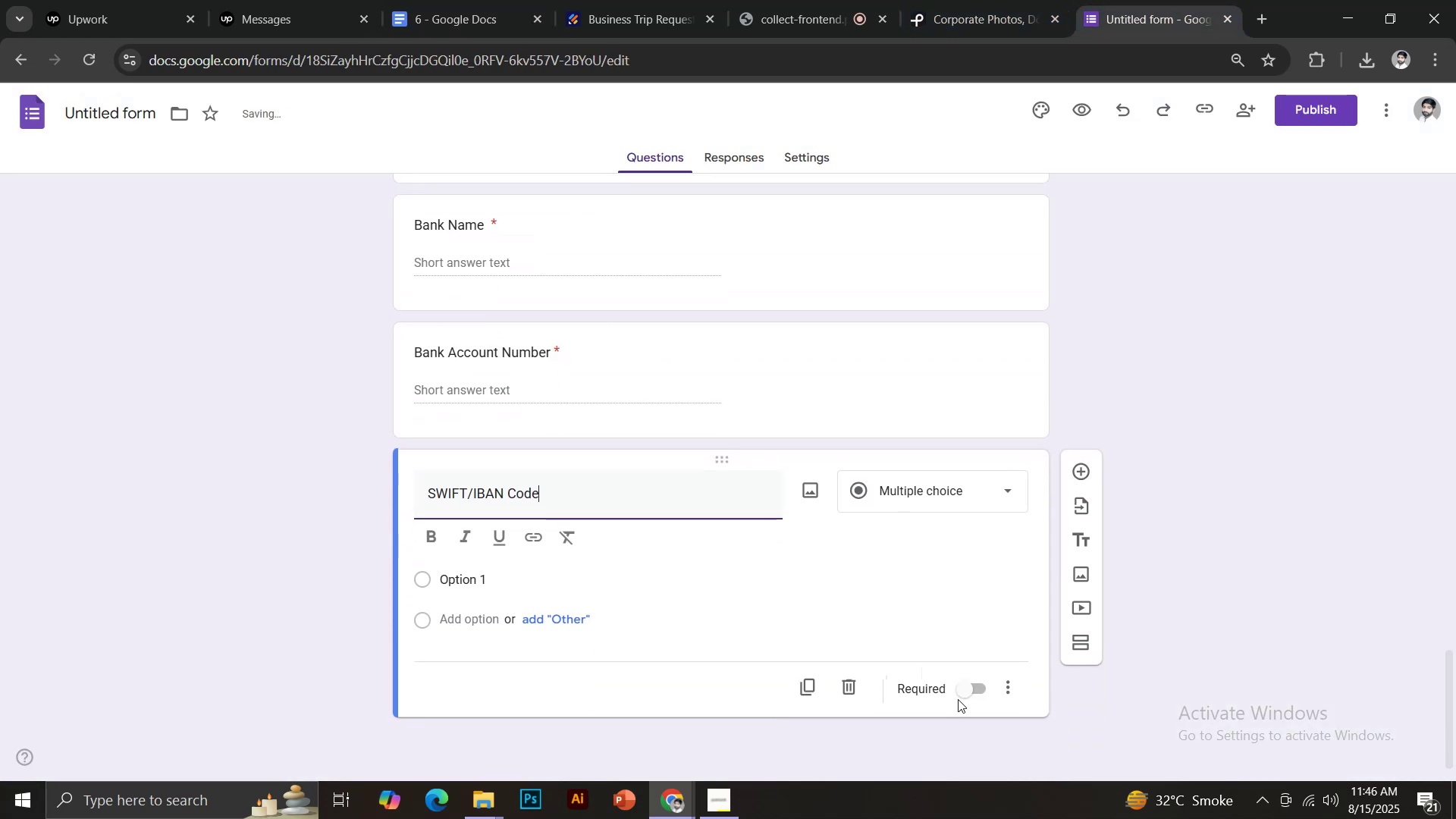 
left_click([970, 692])
 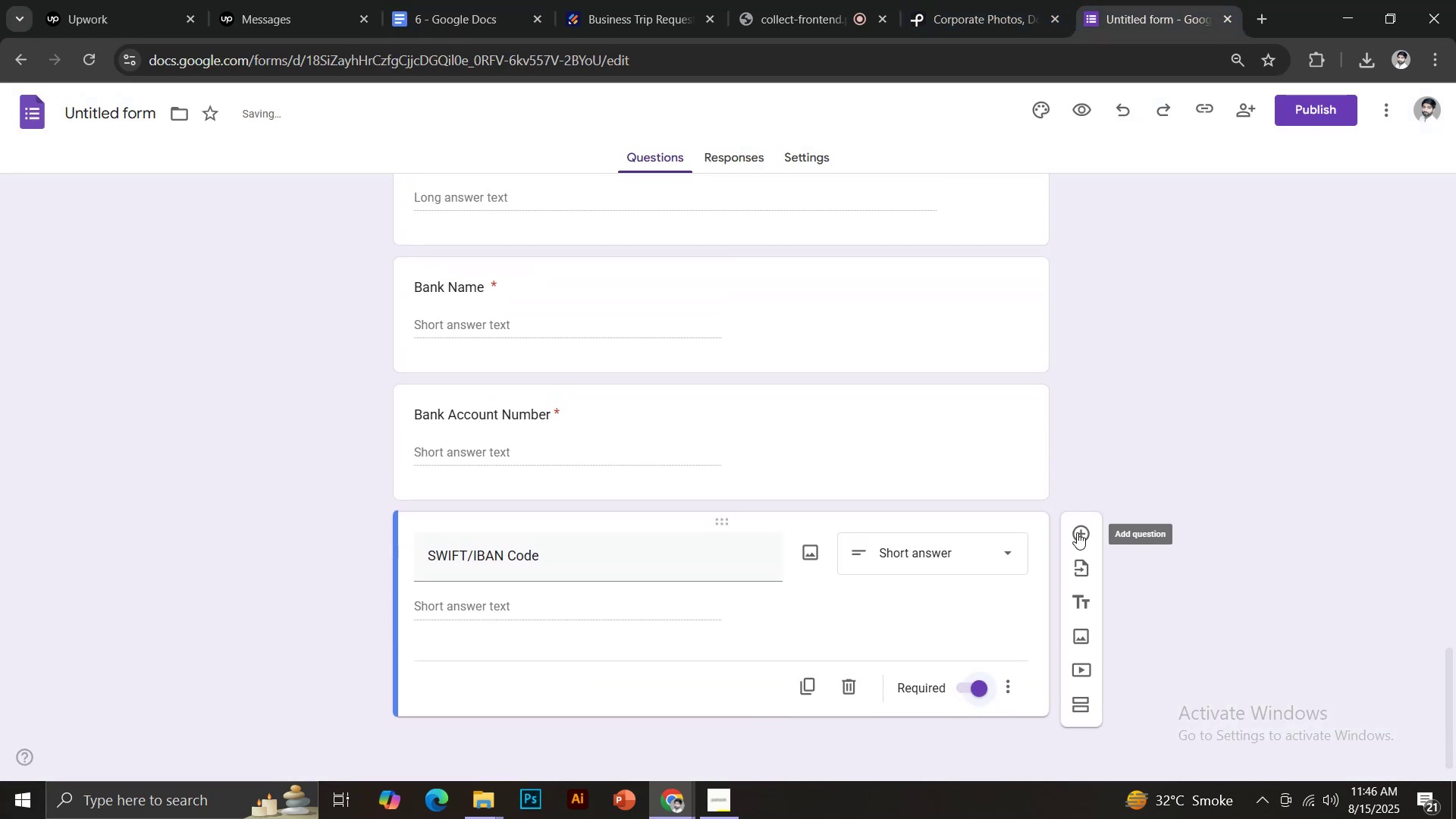 
left_click([1081, 522])
 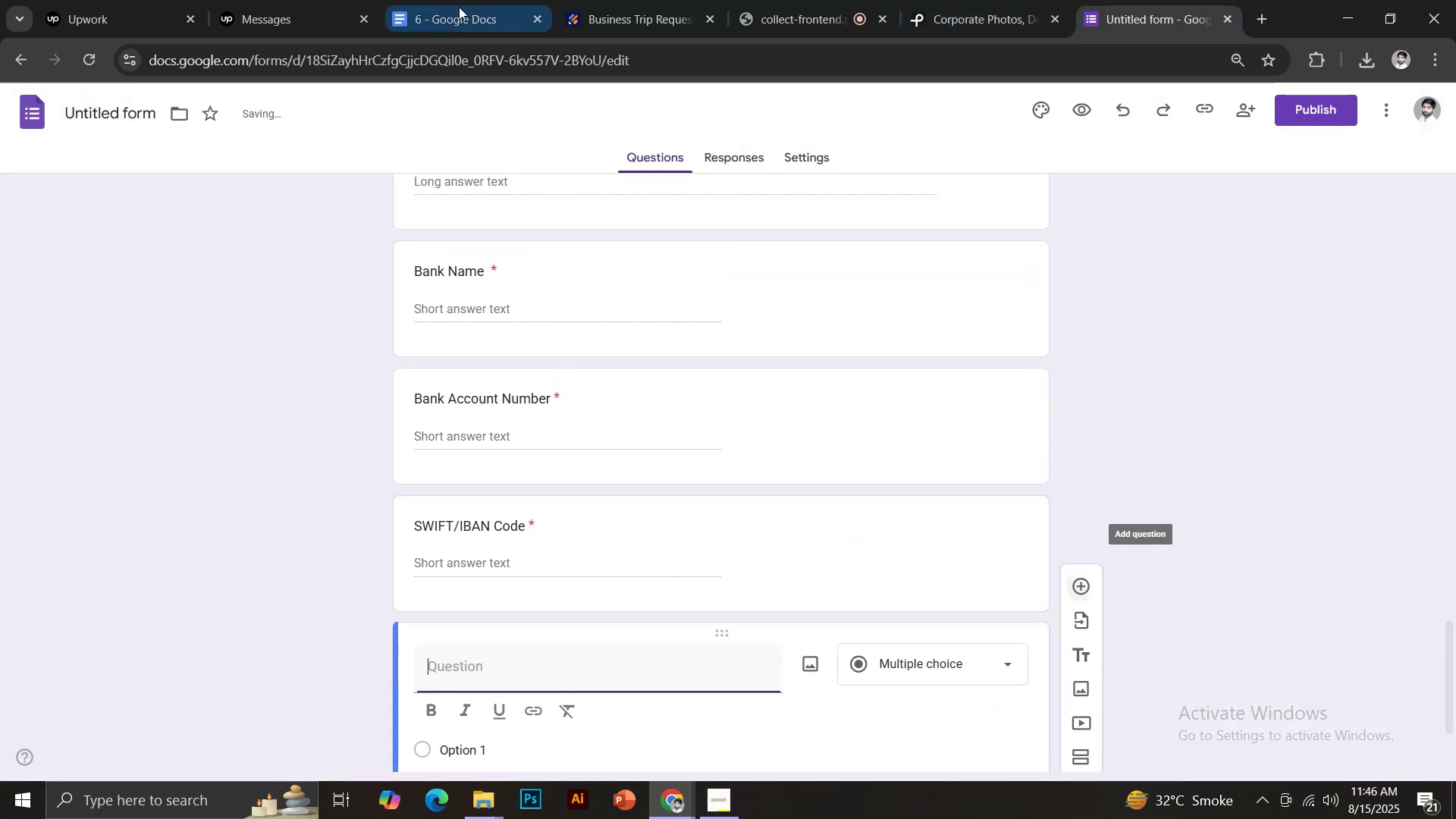 
left_click([453, 0])
 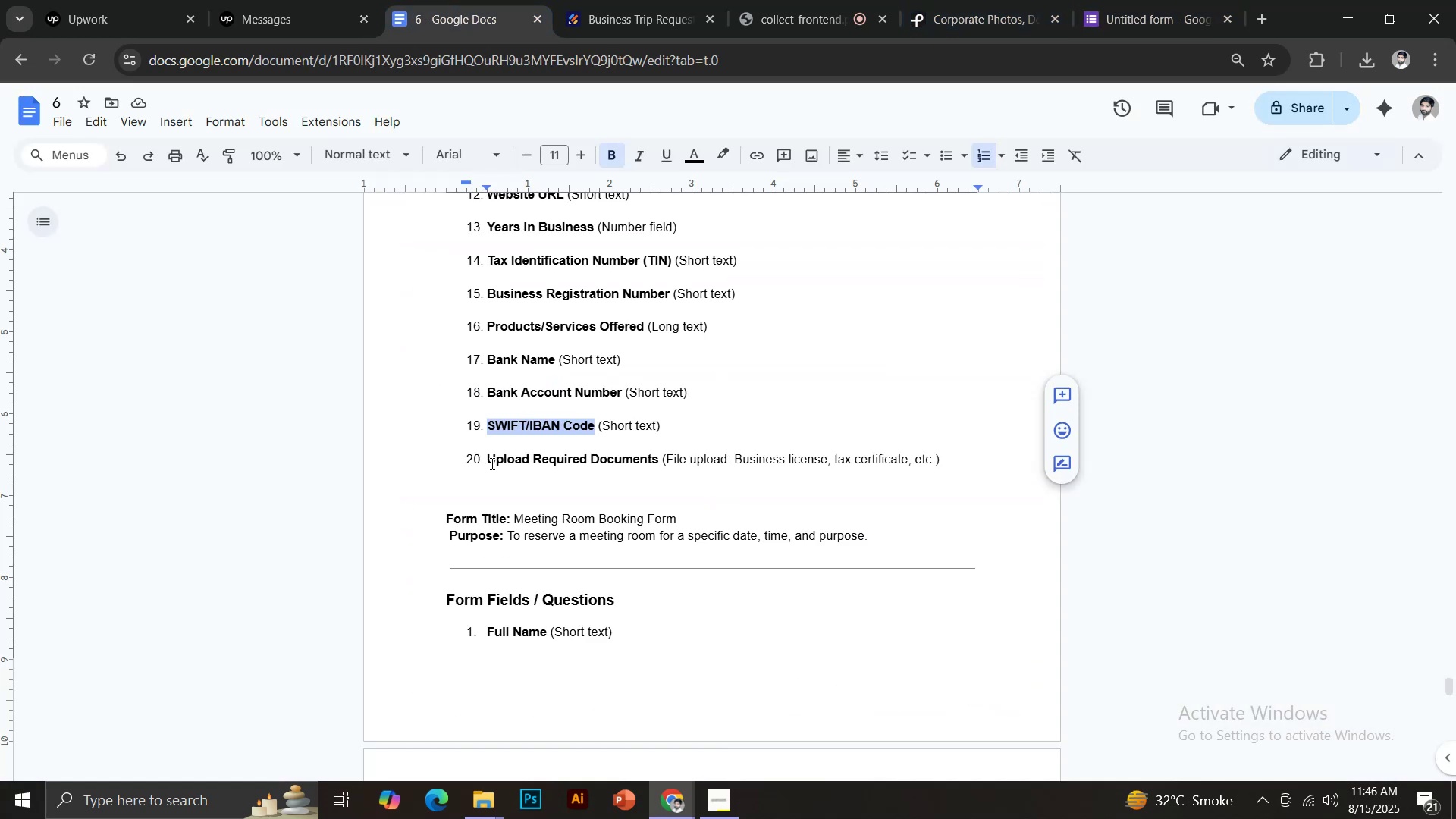 
left_click_drag(start_coordinate=[488, 462], to_coordinate=[659, 456])
 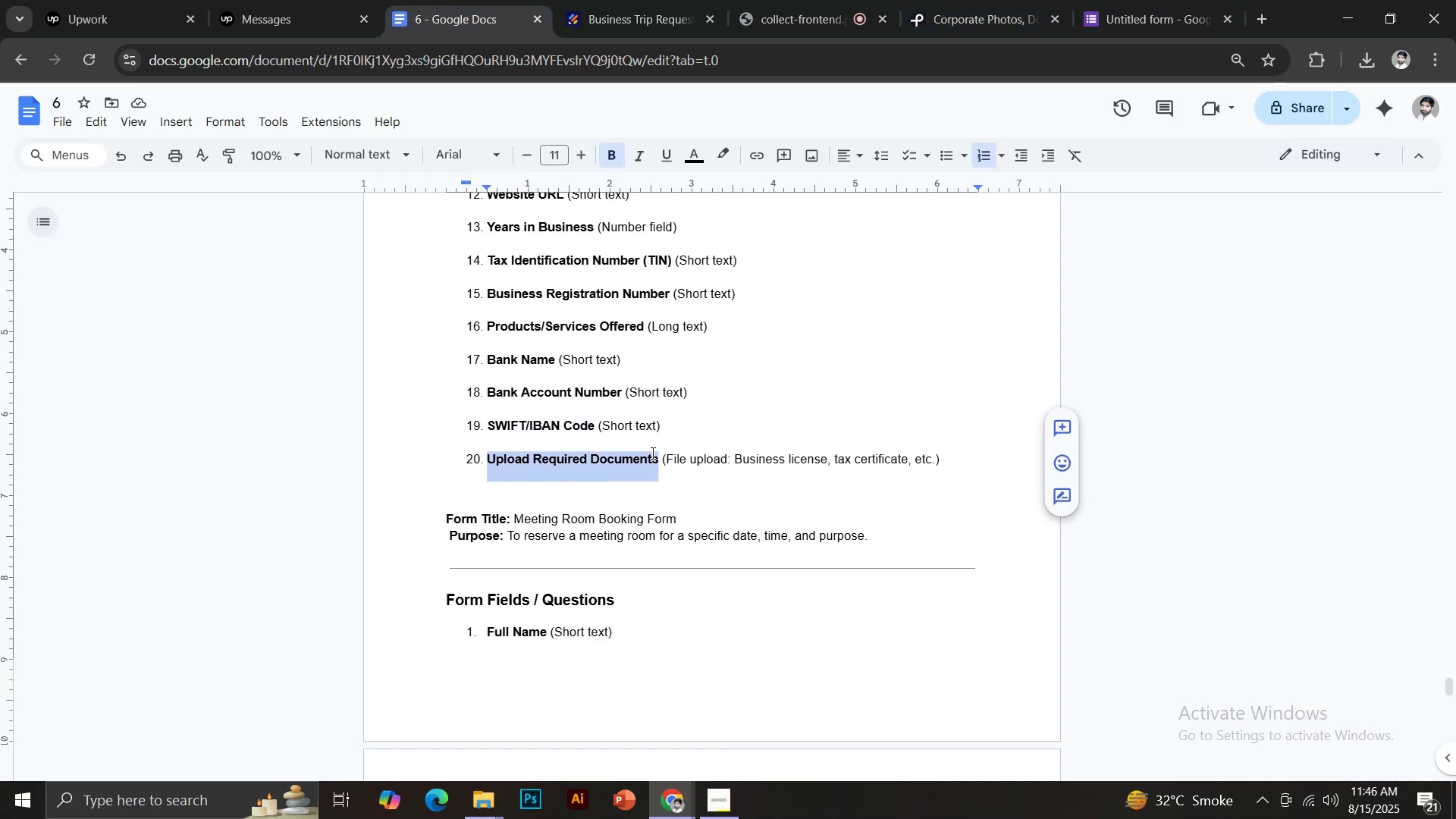 
hold_key(key=ControlLeft, duration=1.53)
 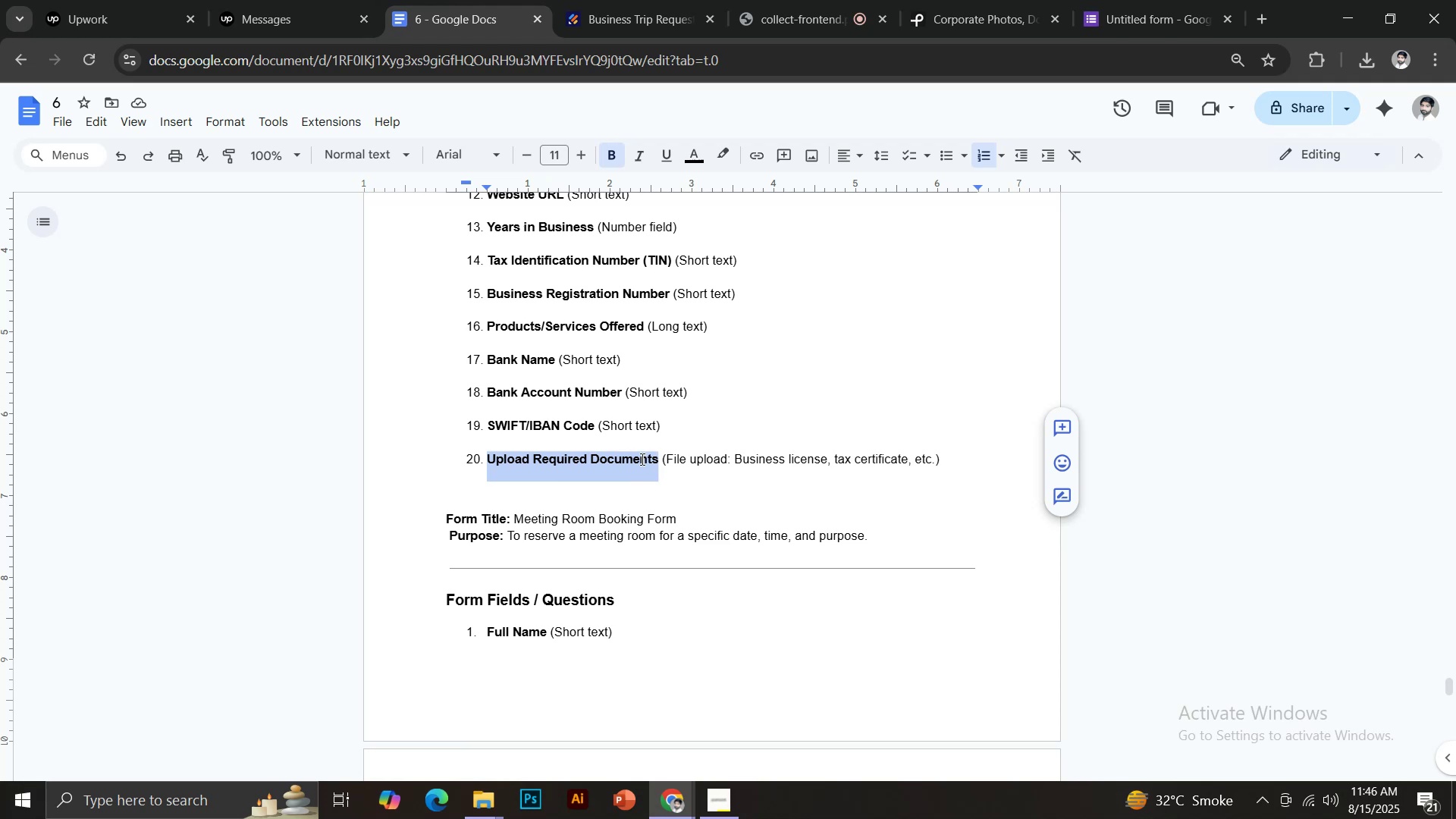 
hold_key(key=ControlLeft, duration=1.52)
 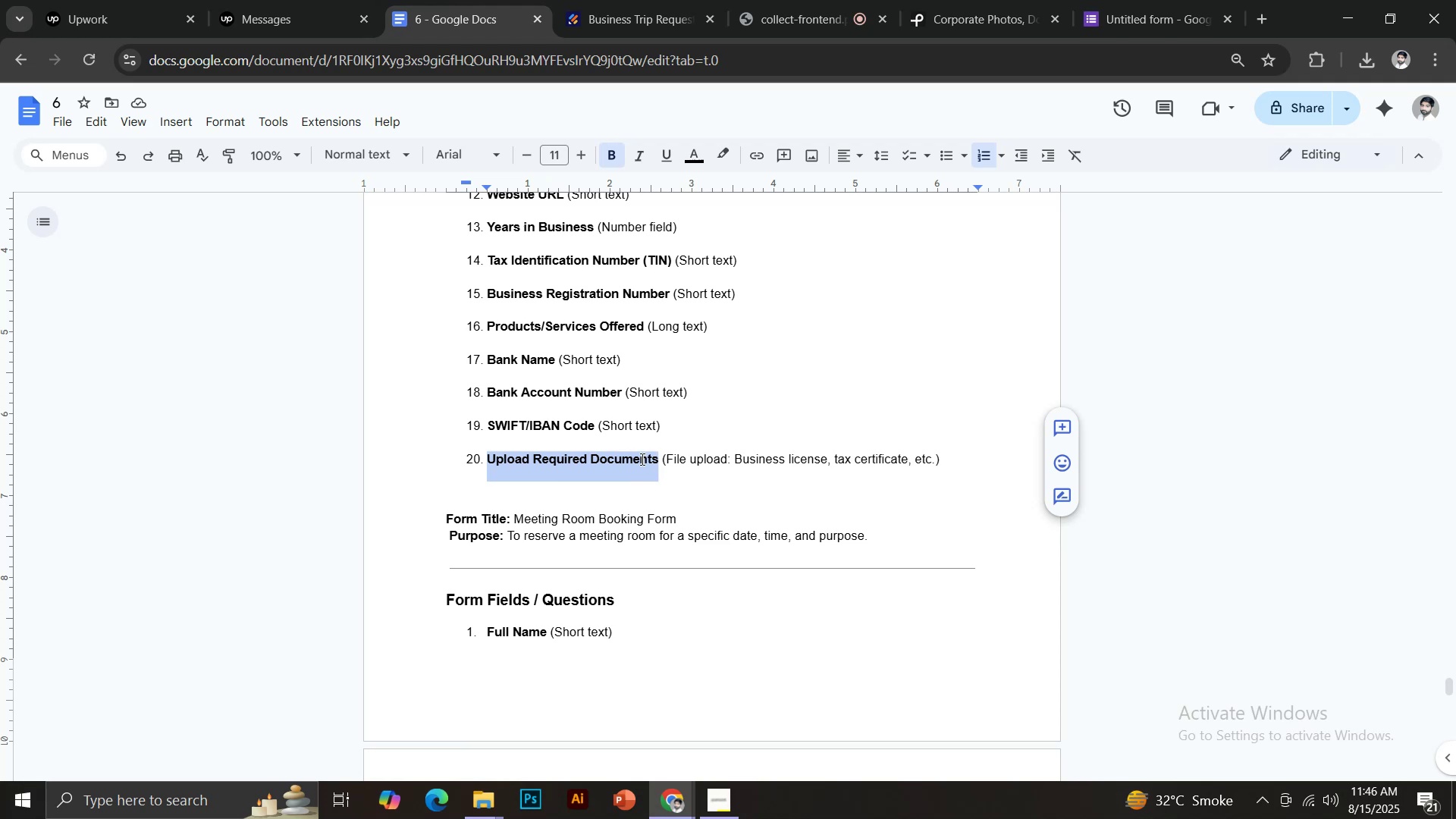 
hold_key(key=ControlLeft, duration=1.52)
 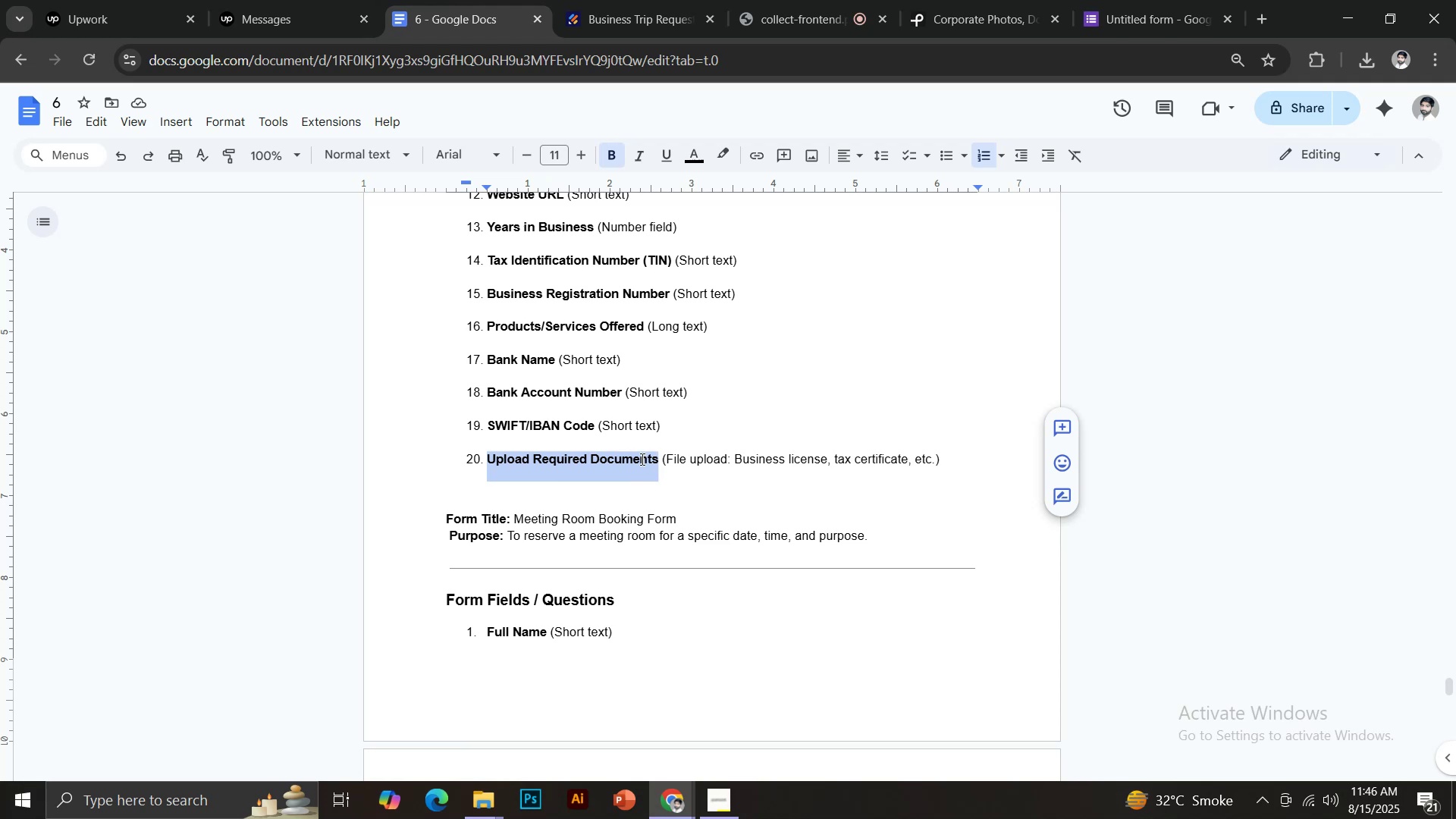 
hold_key(key=ControlLeft, duration=1.07)
 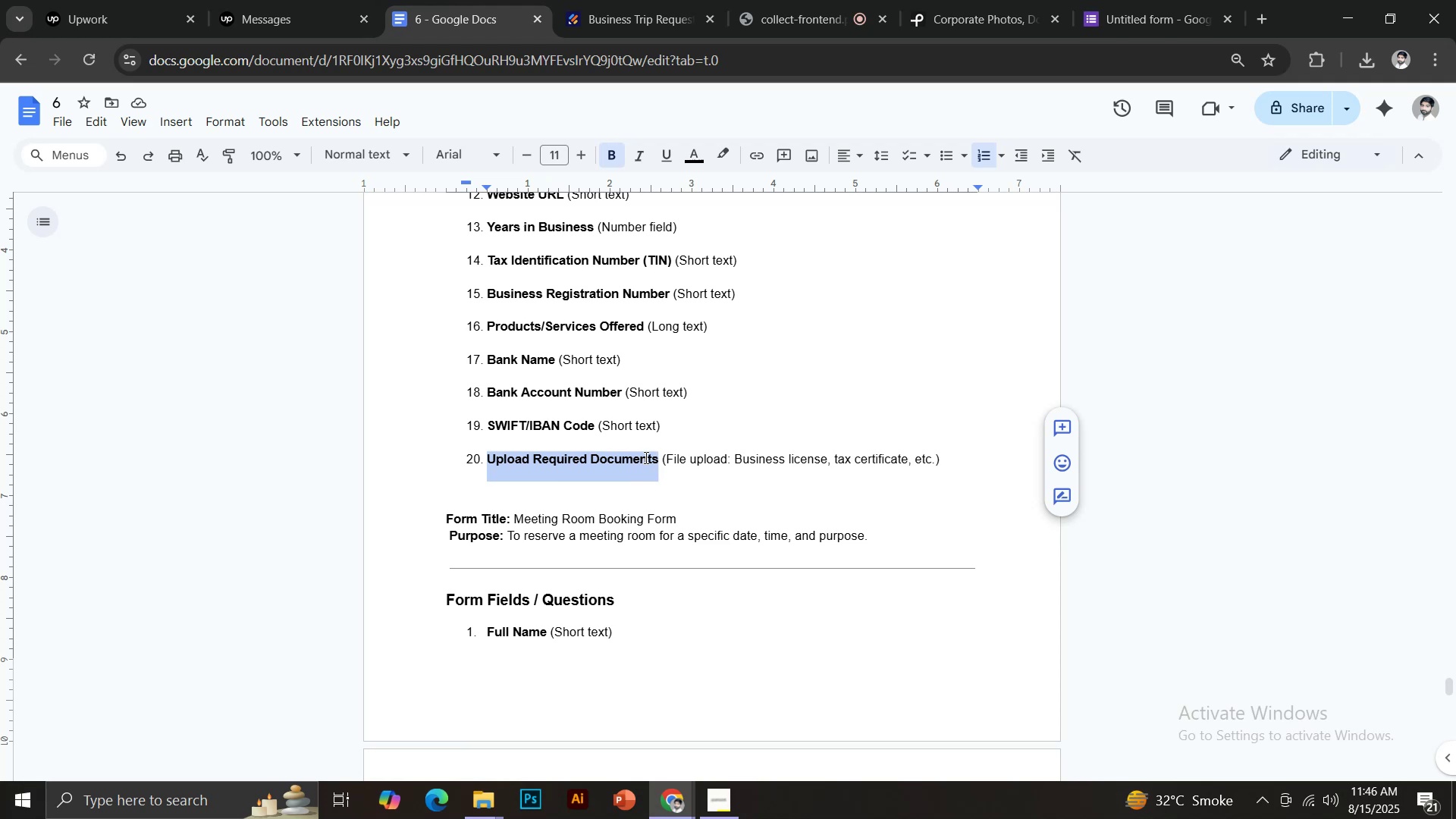 
hold_key(key=C, duration=0.3)
 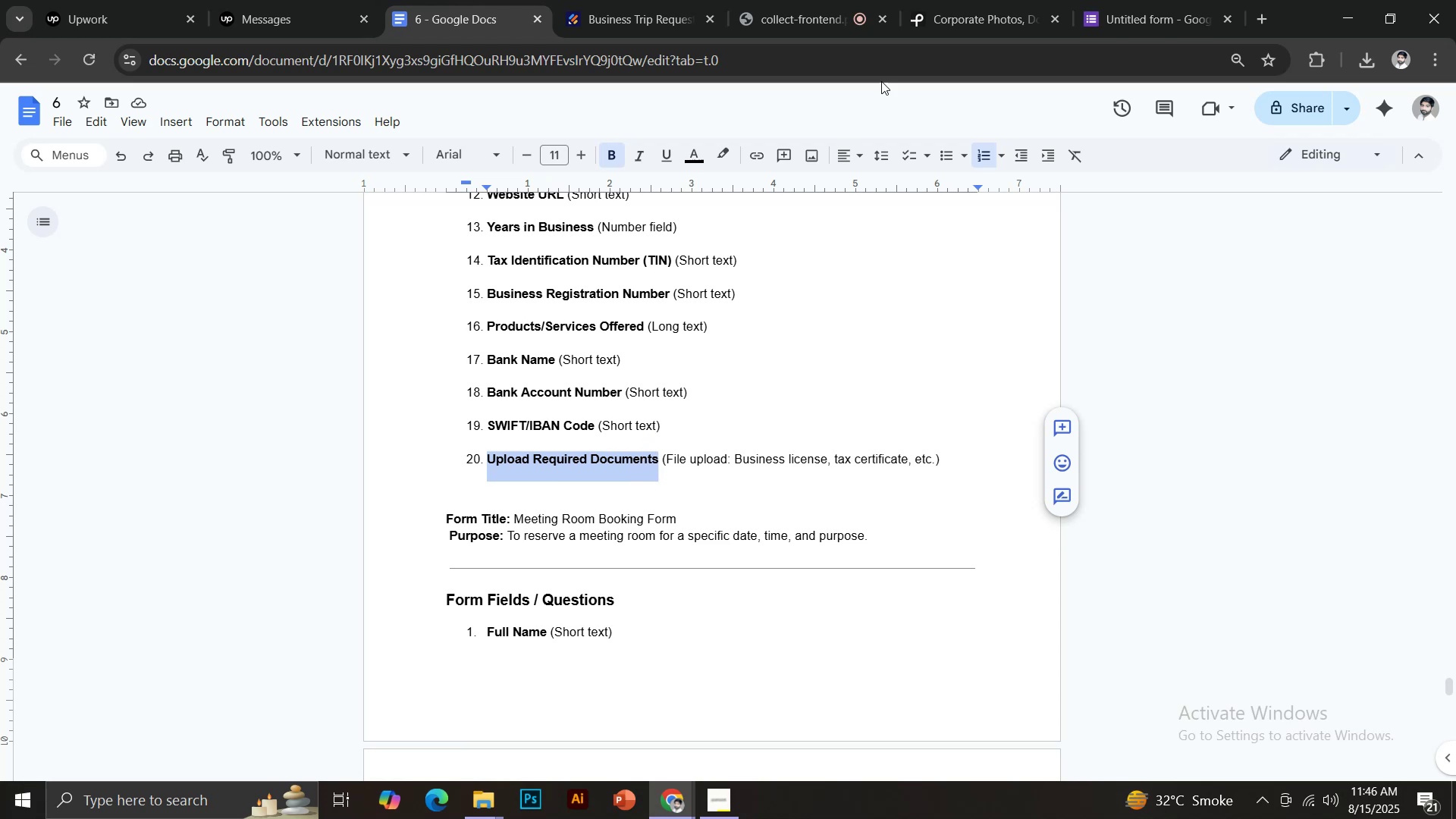 
left_click([1094, 0])
 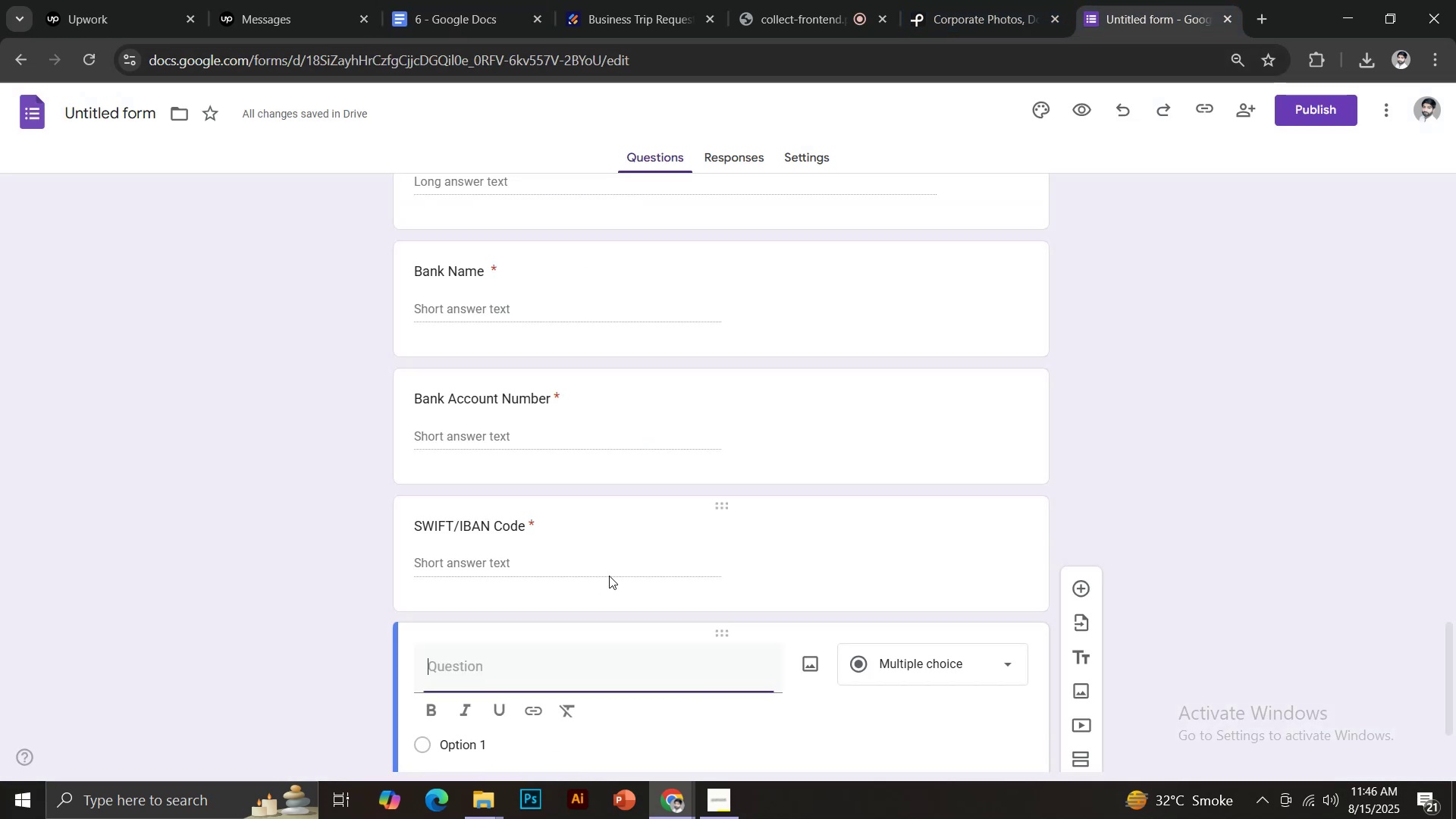 
key(Control+Shift+V)
 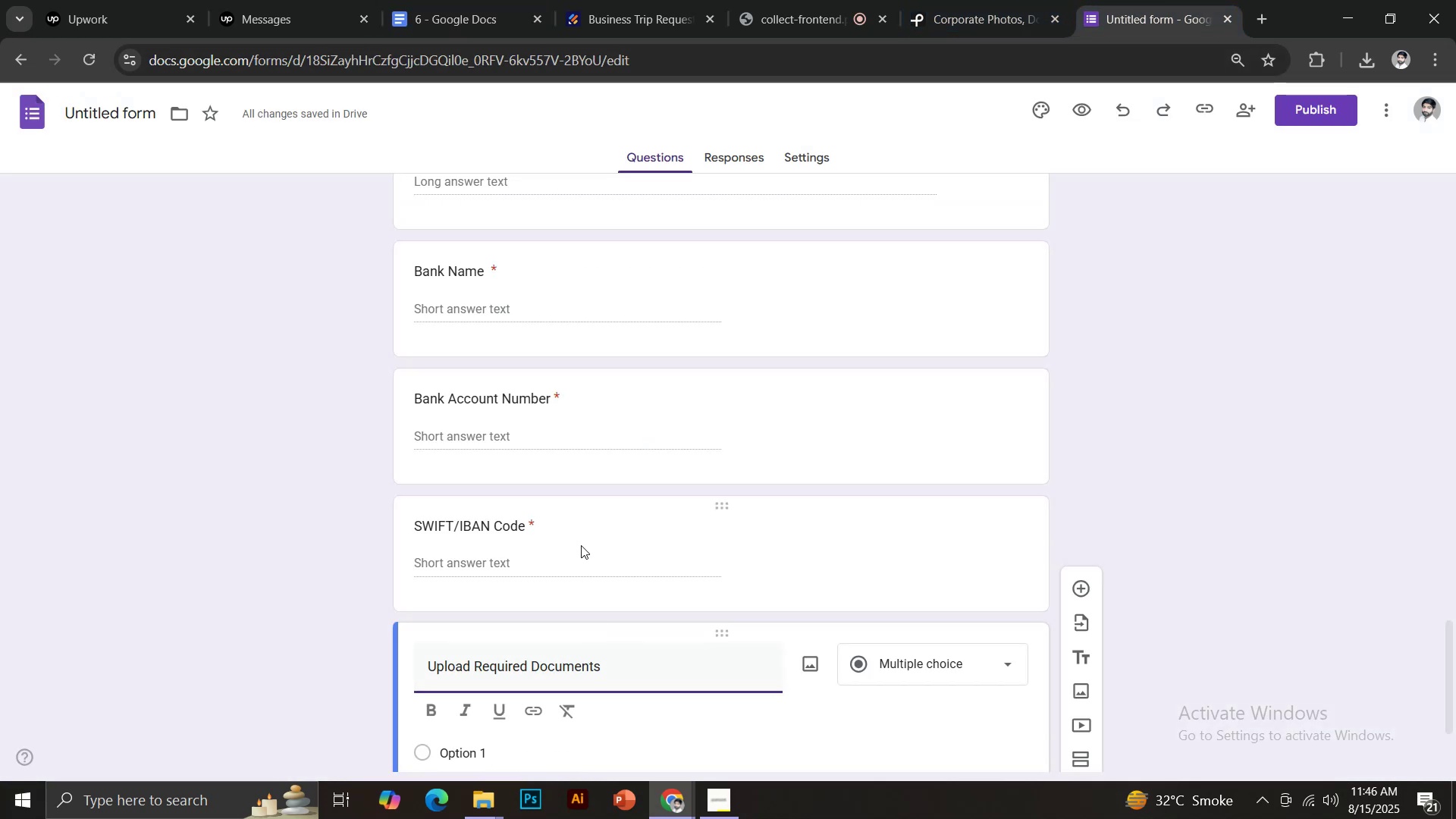 
key(Shift+9)
 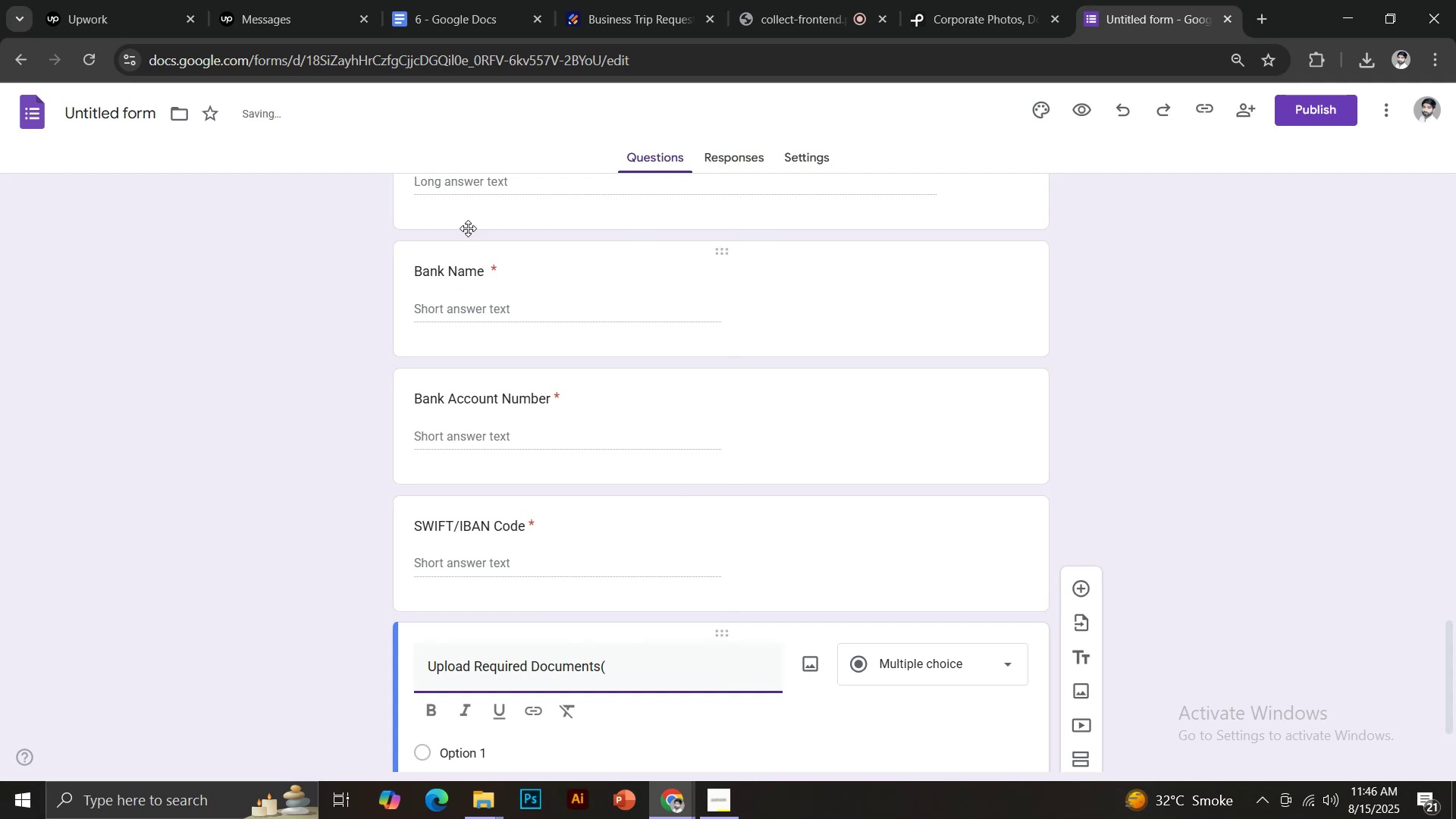 
left_click([450, 0])
 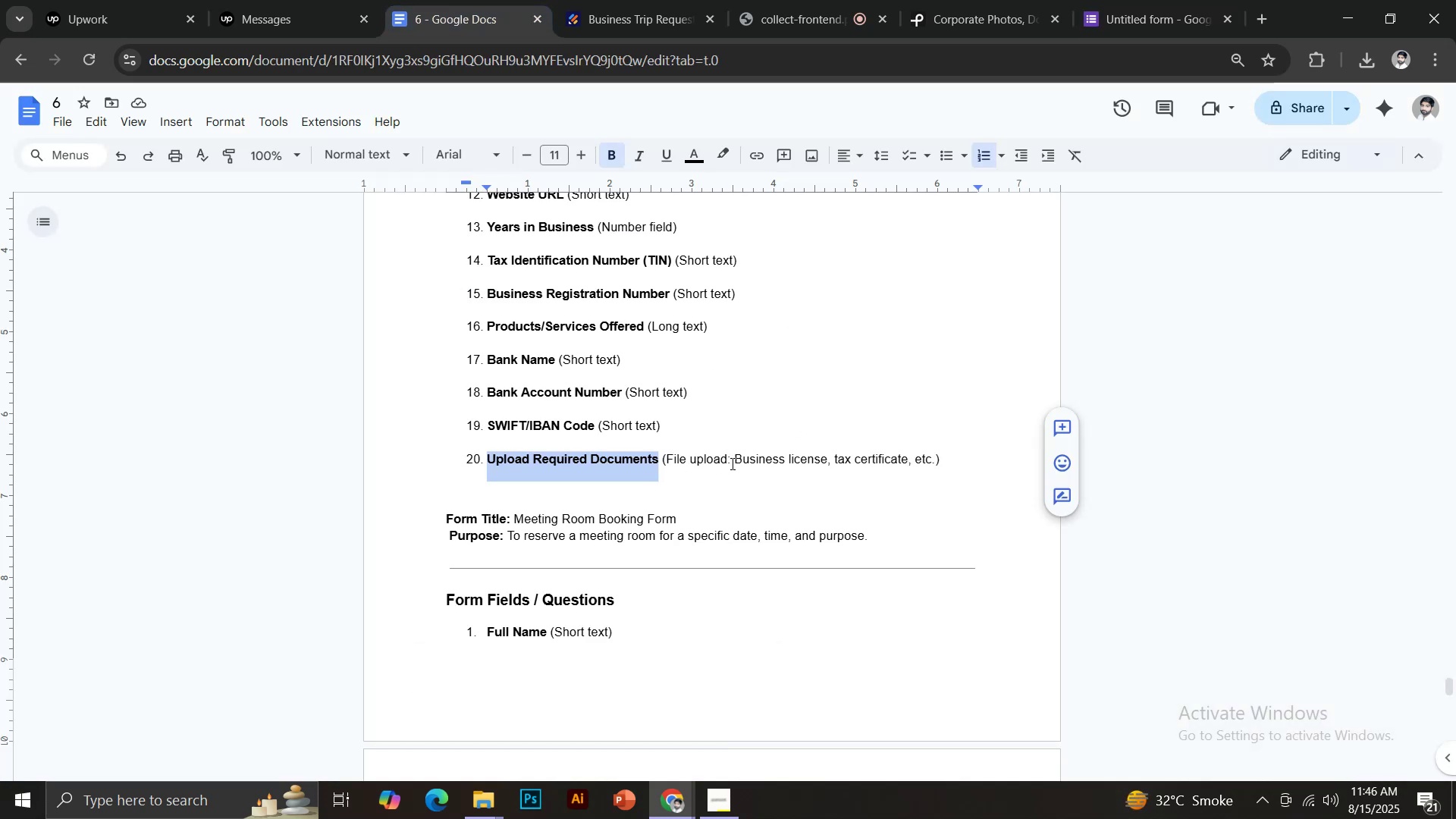 
left_click_drag(start_coordinate=[736, 461], to_coordinate=[907, 471])
 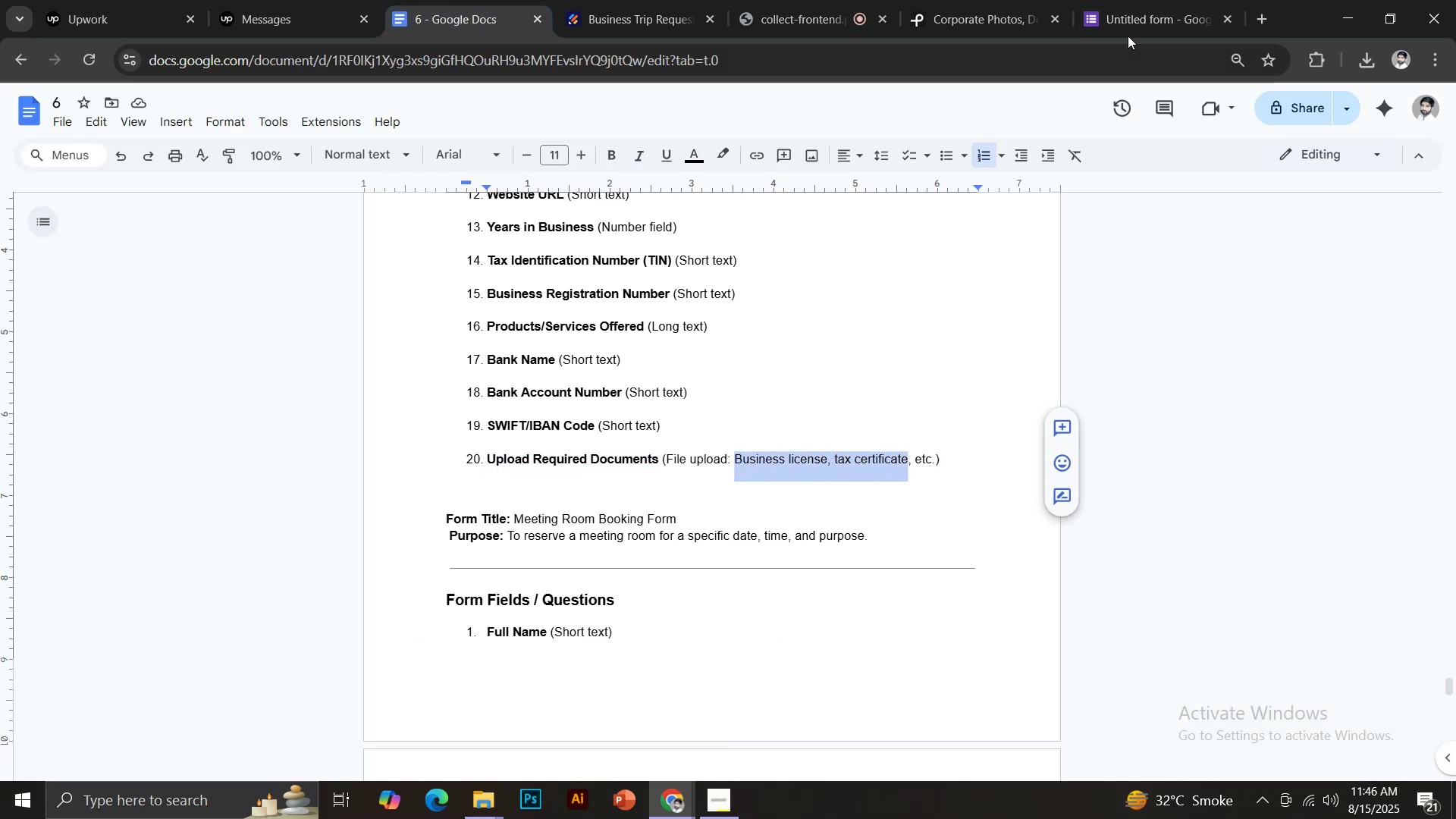 
key(Control+C)
 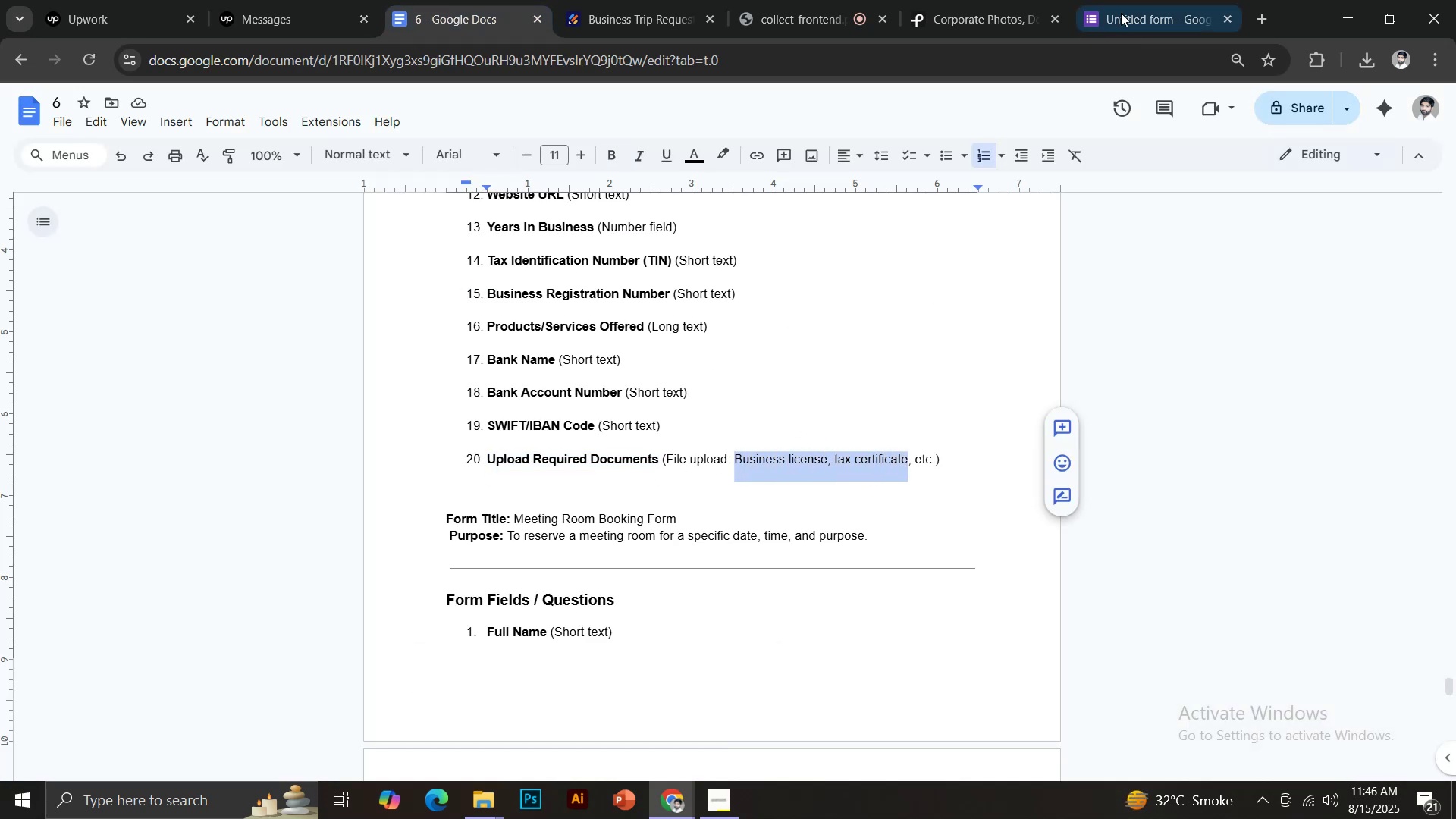 
left_click([1116, 0])
 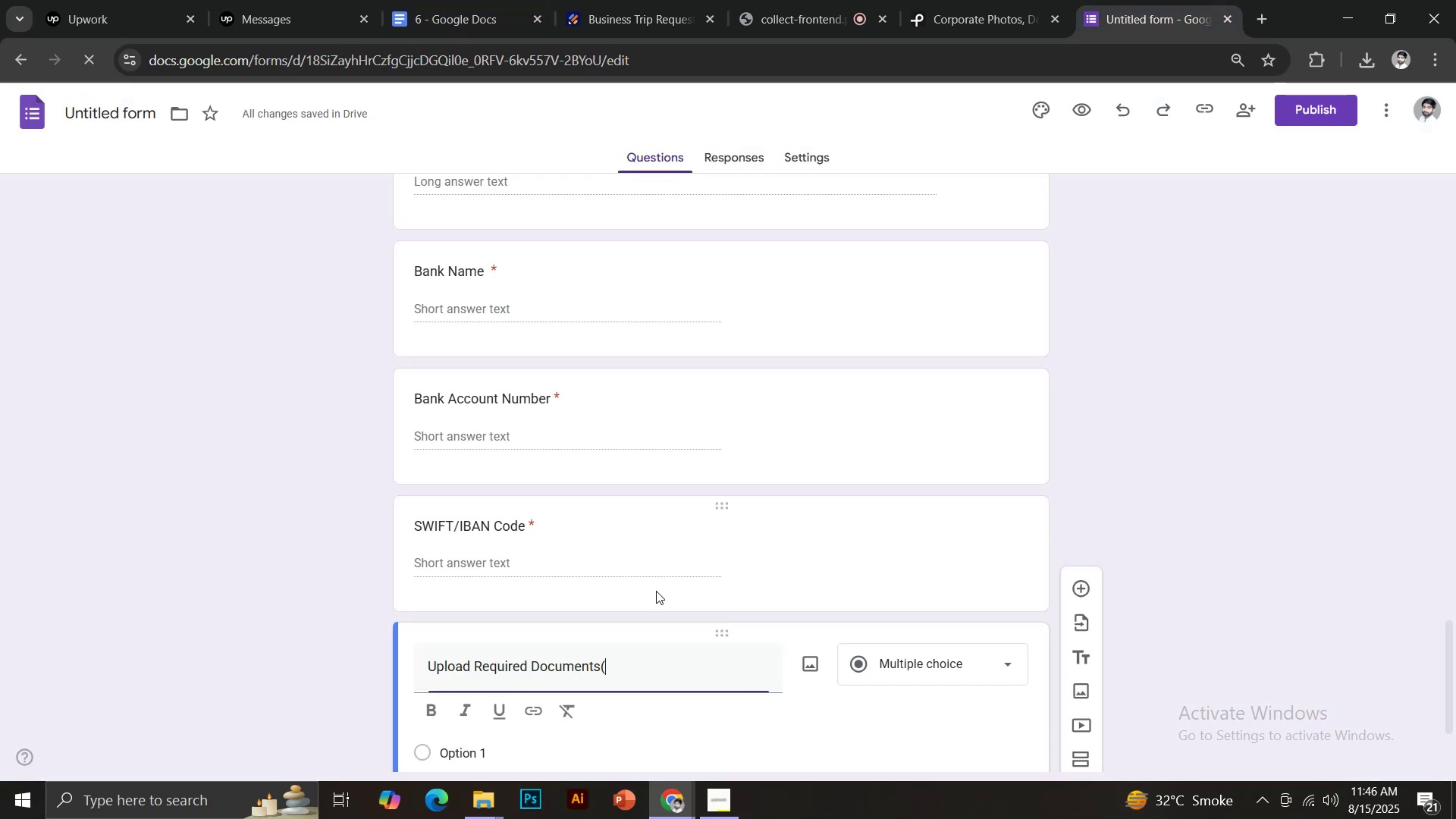 
key(Control+Shift+V)
 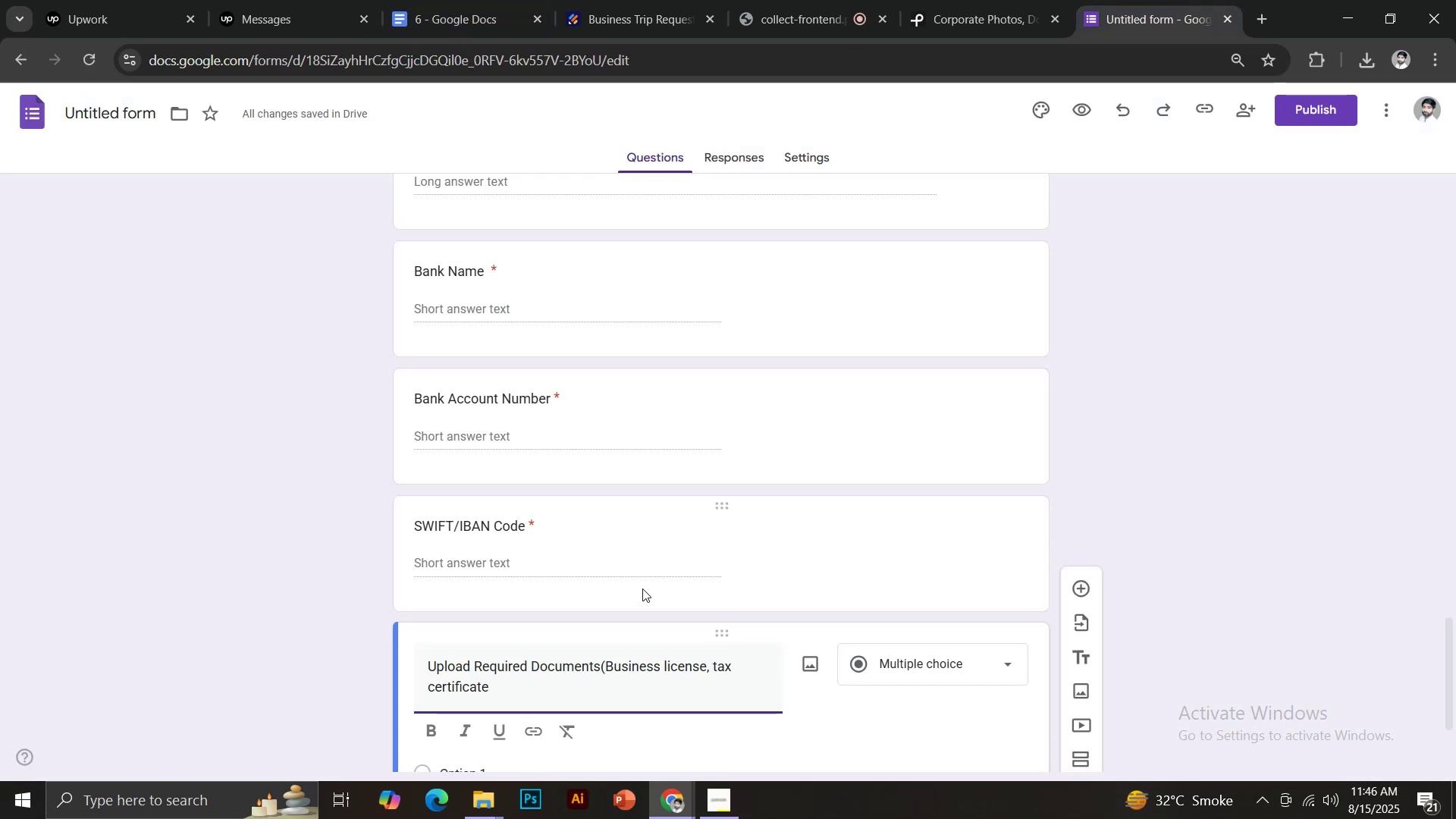 
key(Shift+0)
 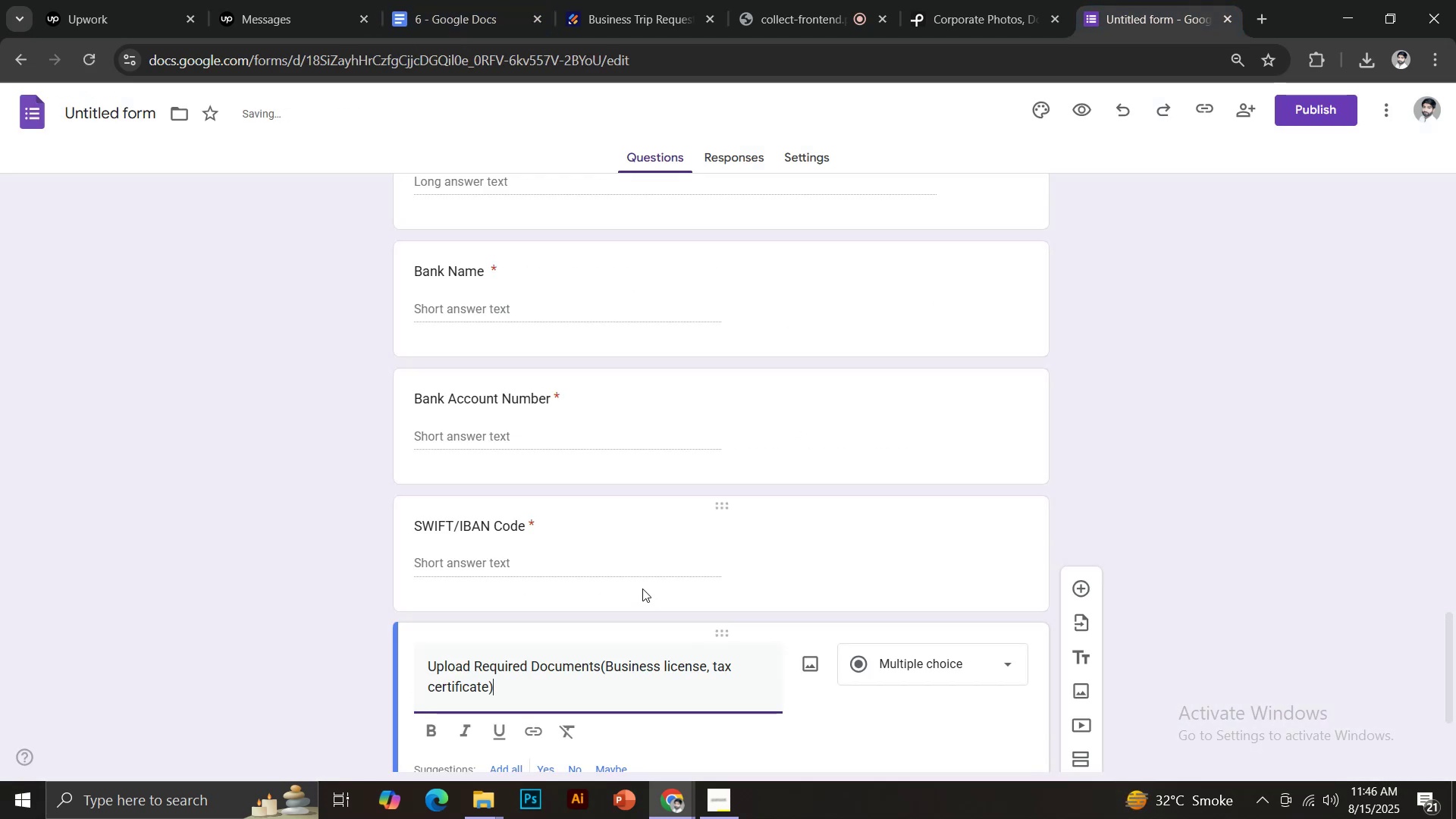 
scroll: coordinate [551, 597], scroll_direction: down, amount: 3.0
 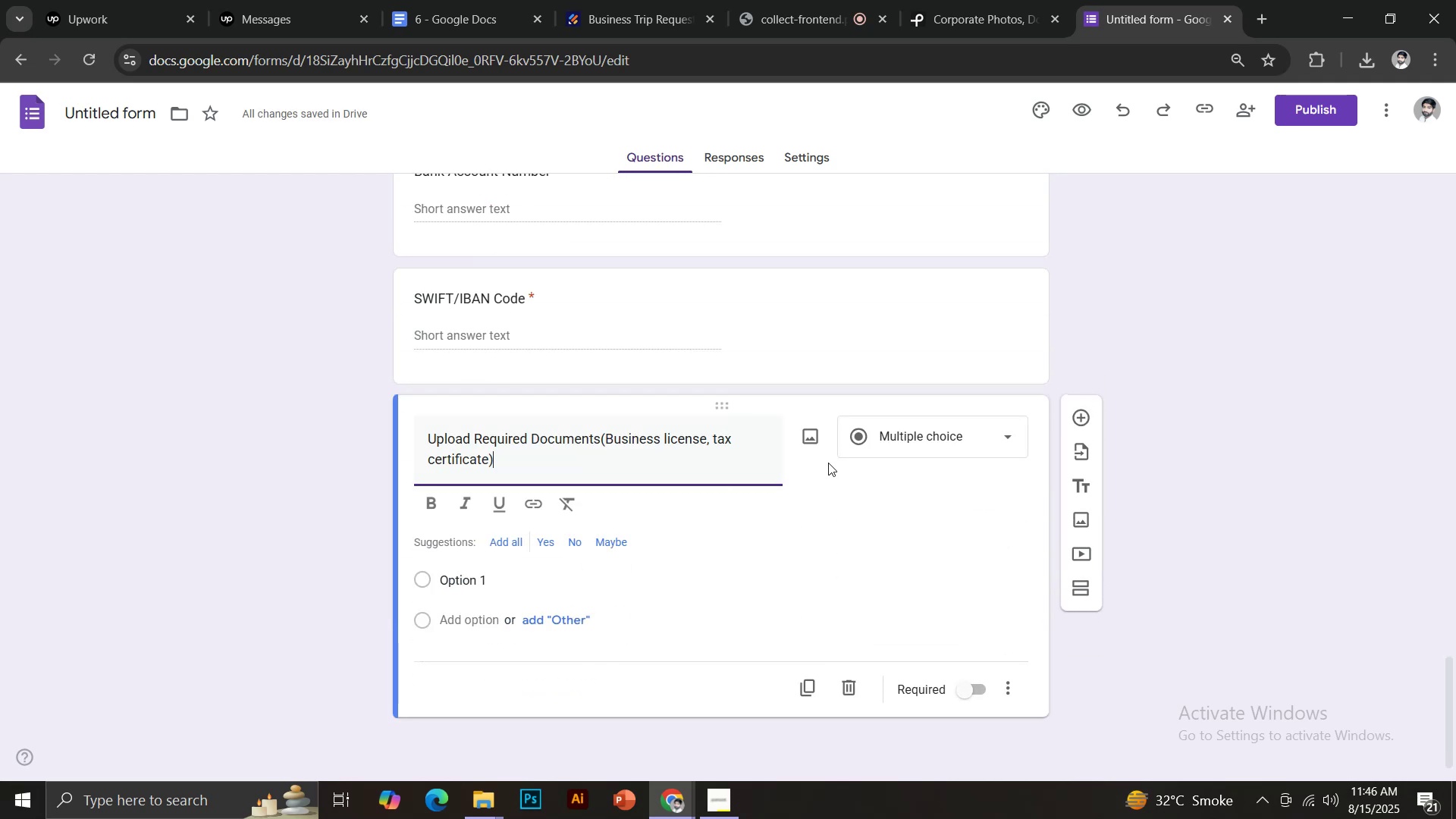 
left_click([876, 444])
 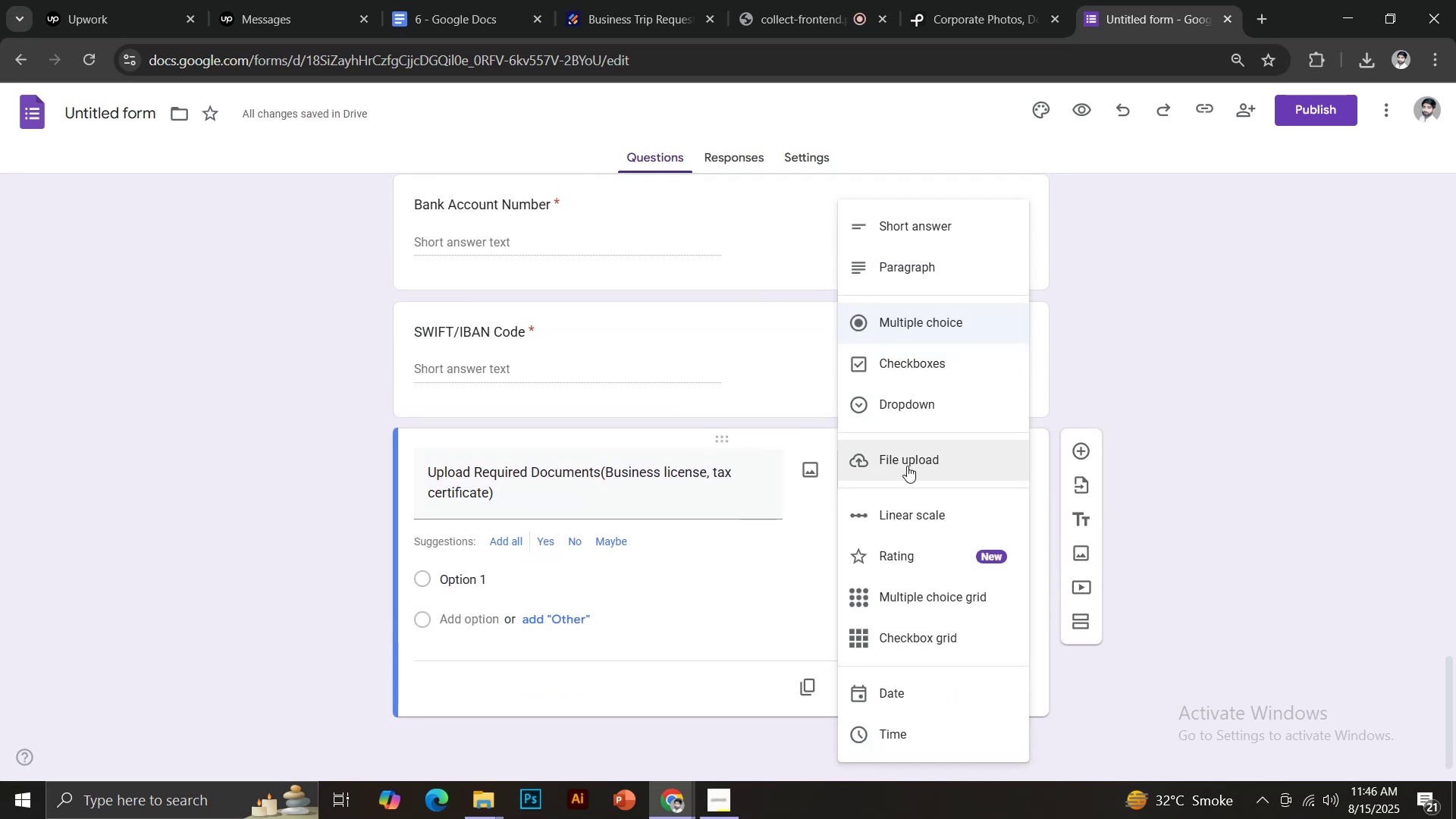 
left_click([907, 466])
 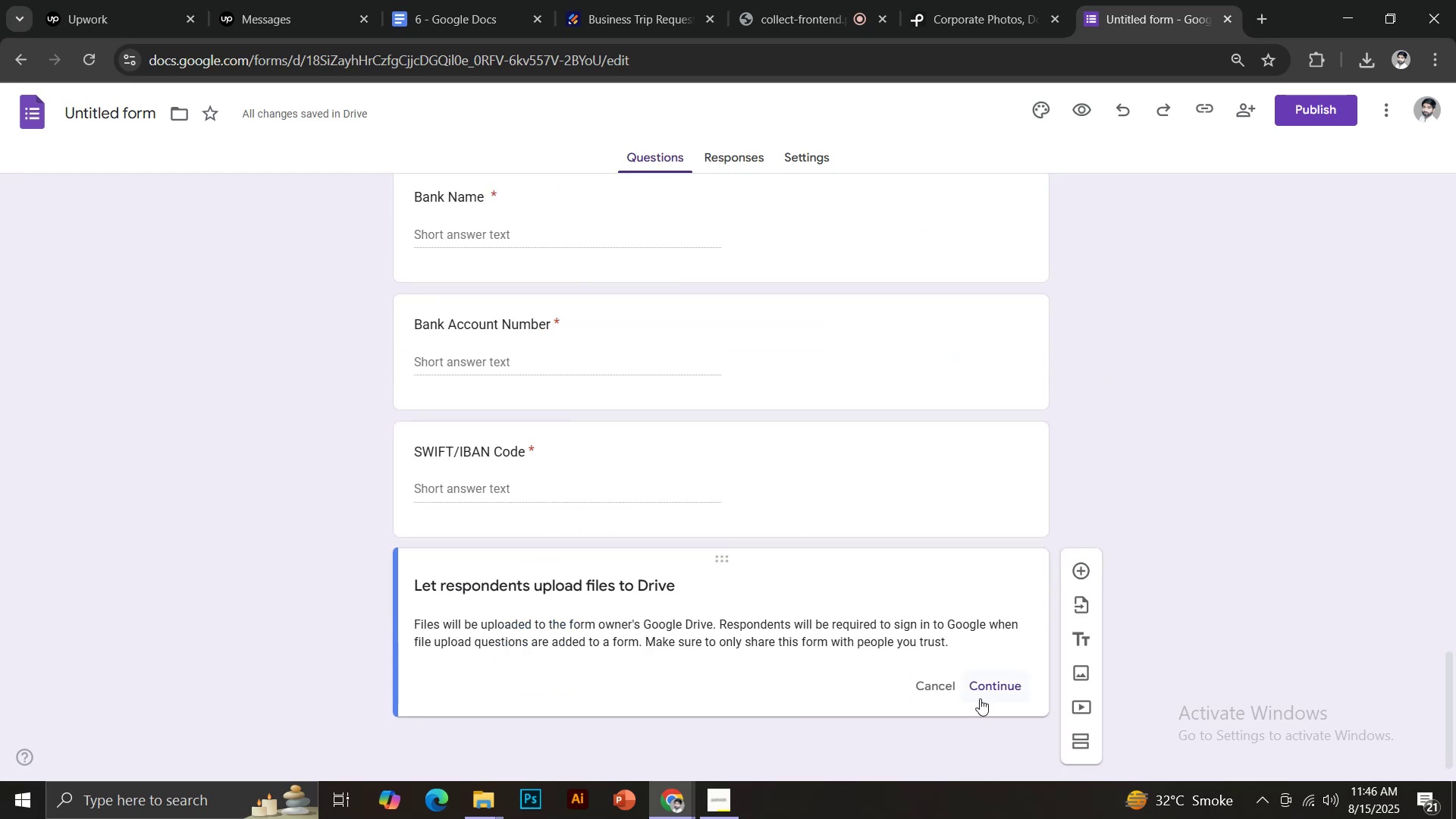 
left_click([987, 686])
 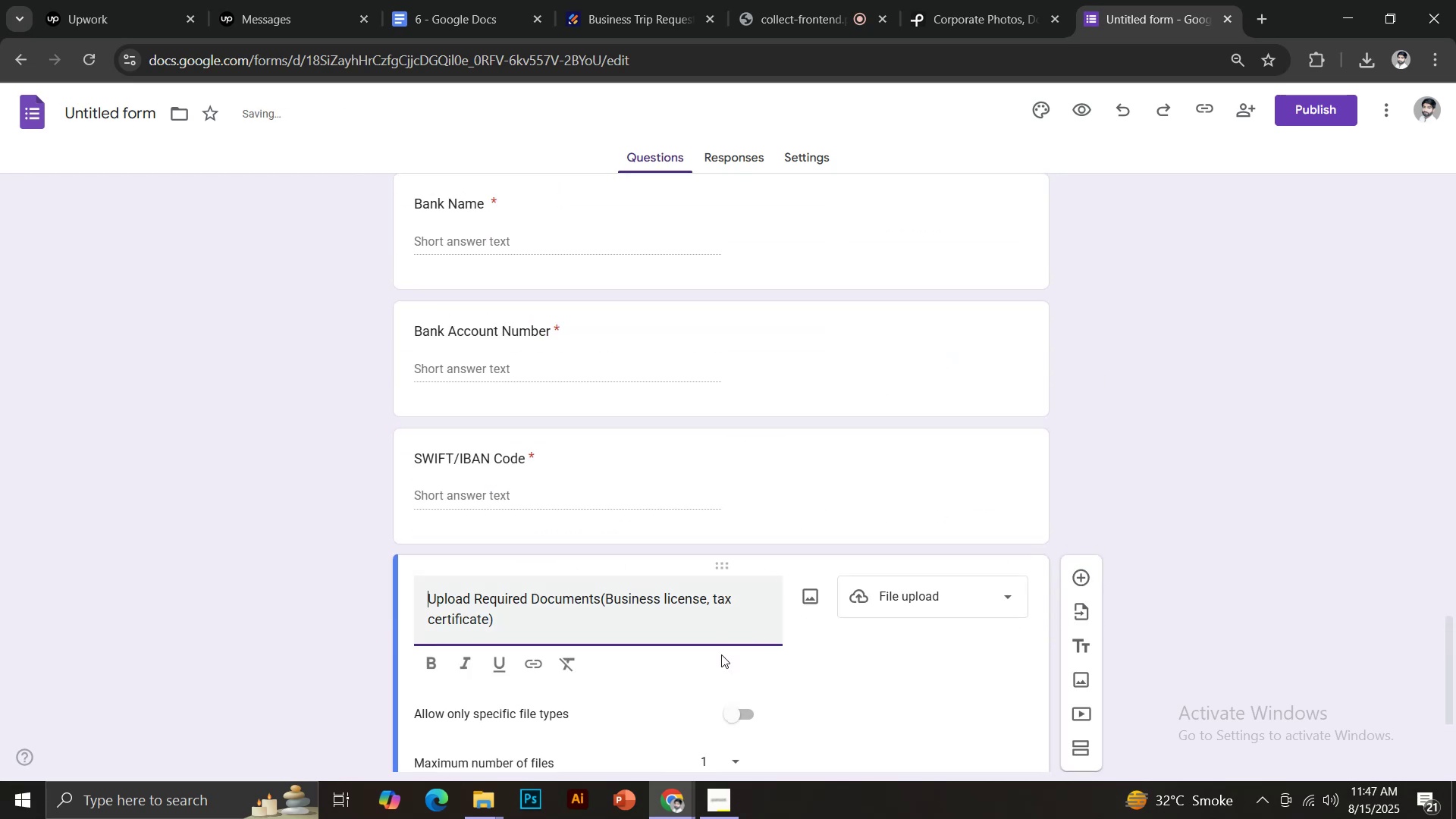 
scroll: coordinate [777, 632], scroll_direction: down, amount: 3.0
 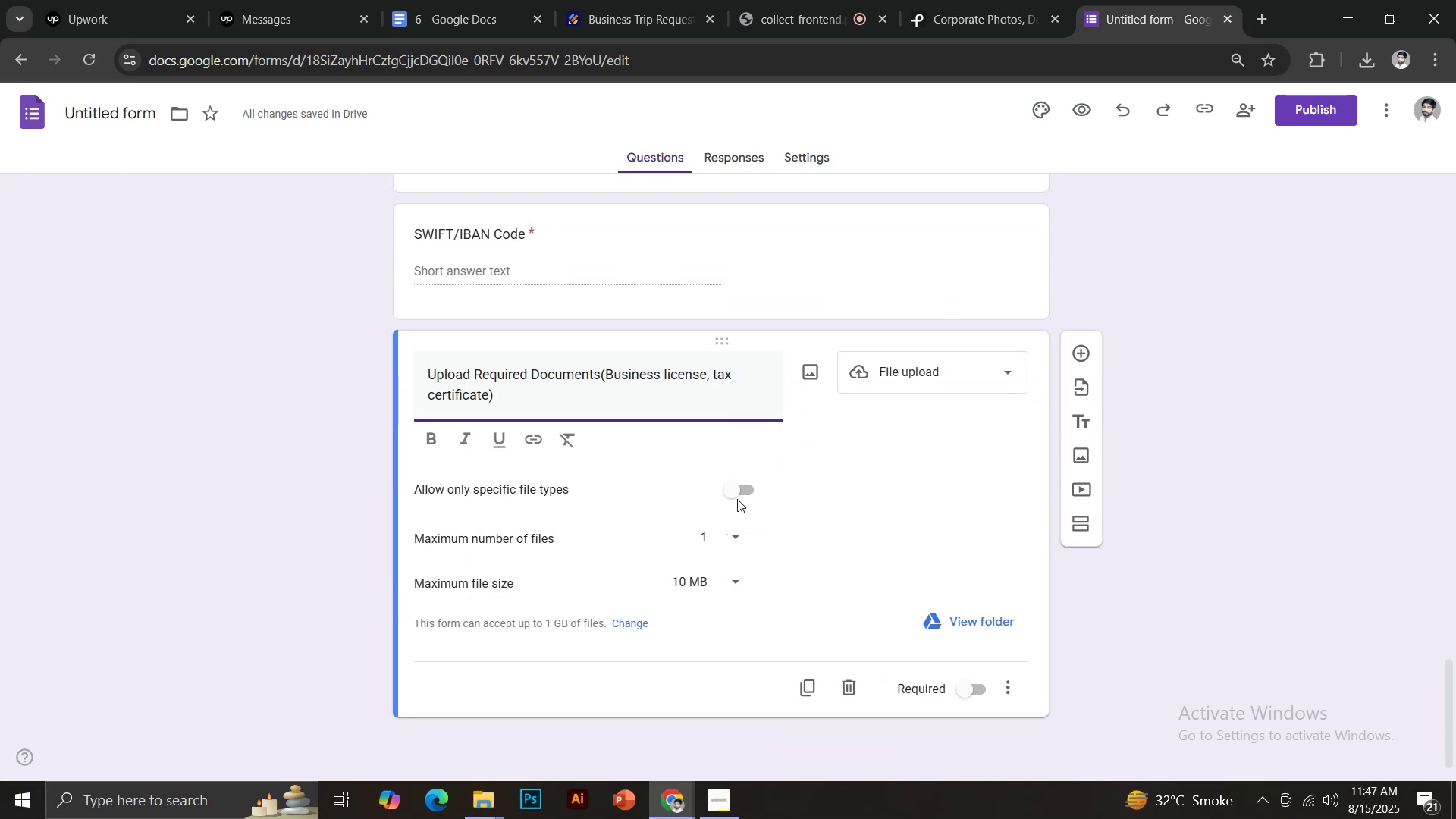 
left_click([733, 544])
 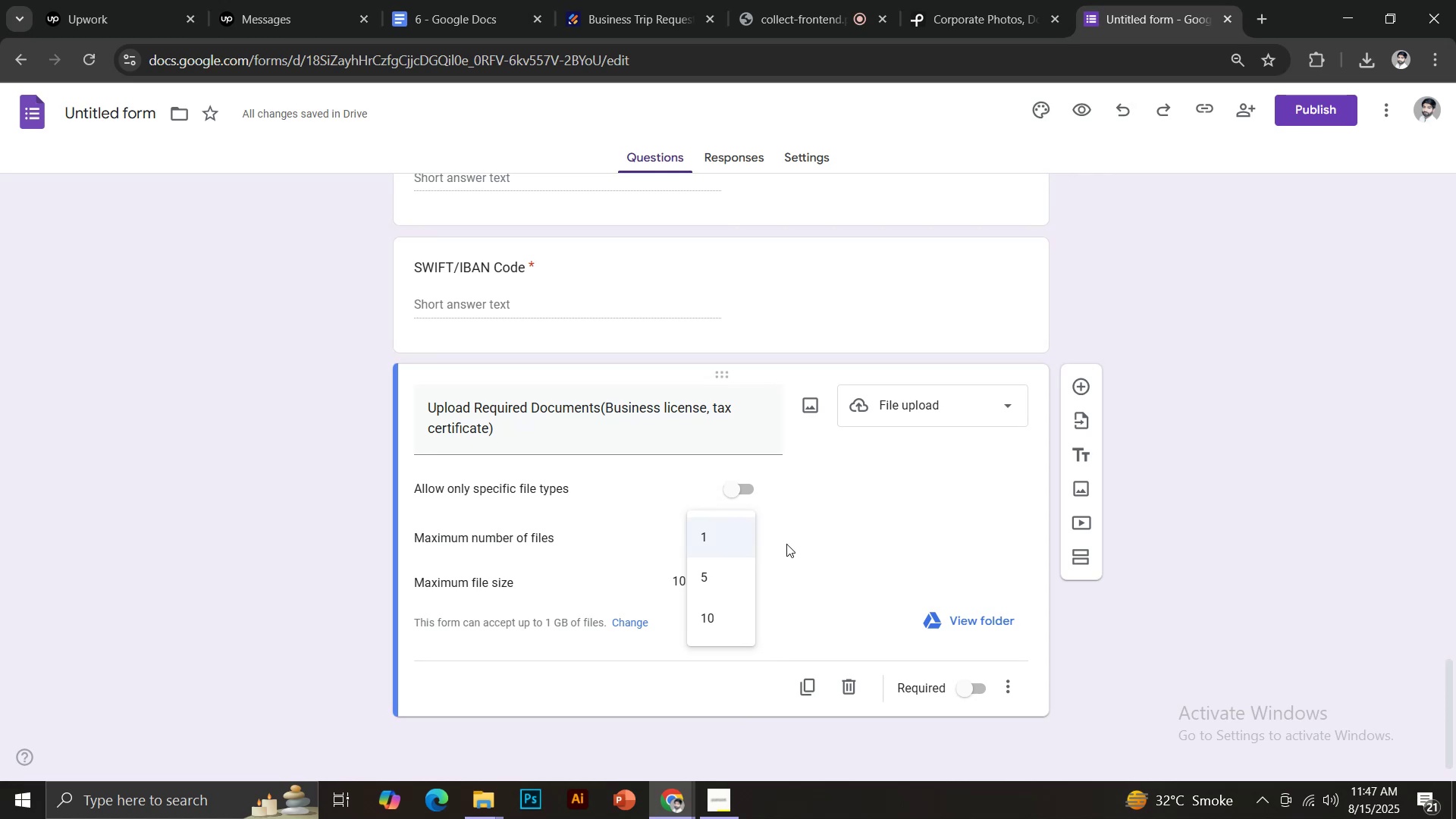 
left_click([814, 530])
 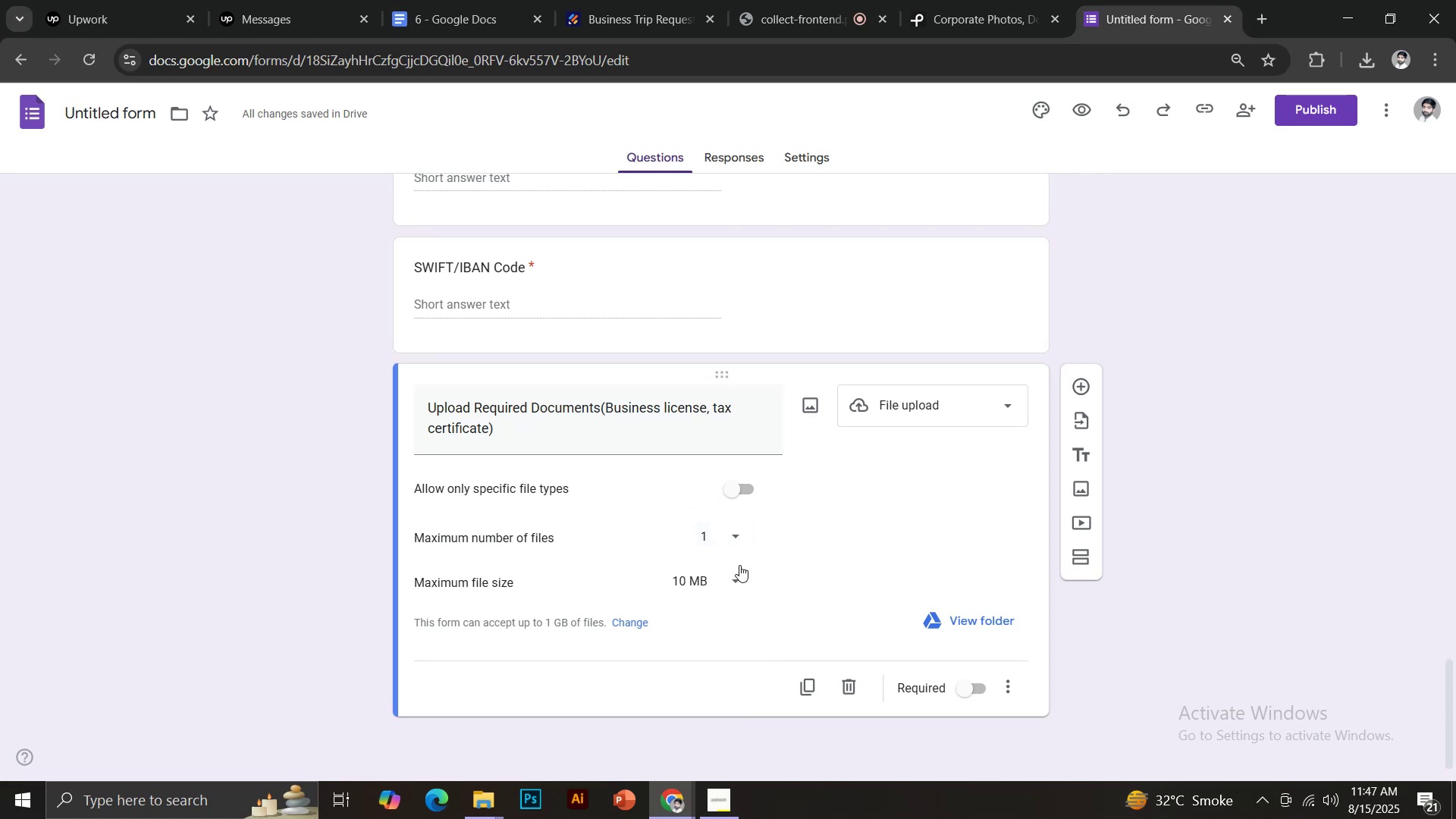 
left_click([739, 574])
 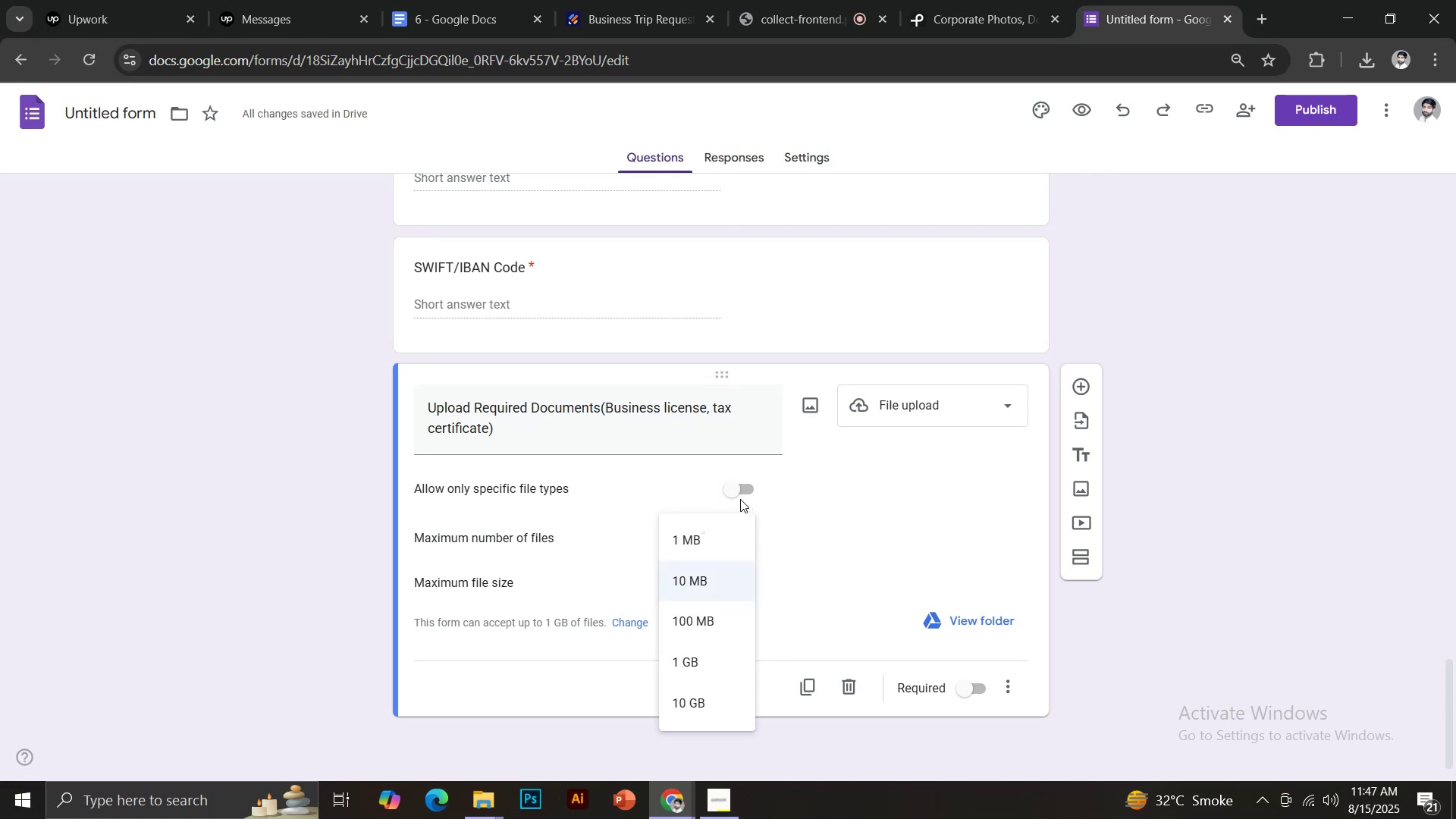 
double_click([740, 487])
 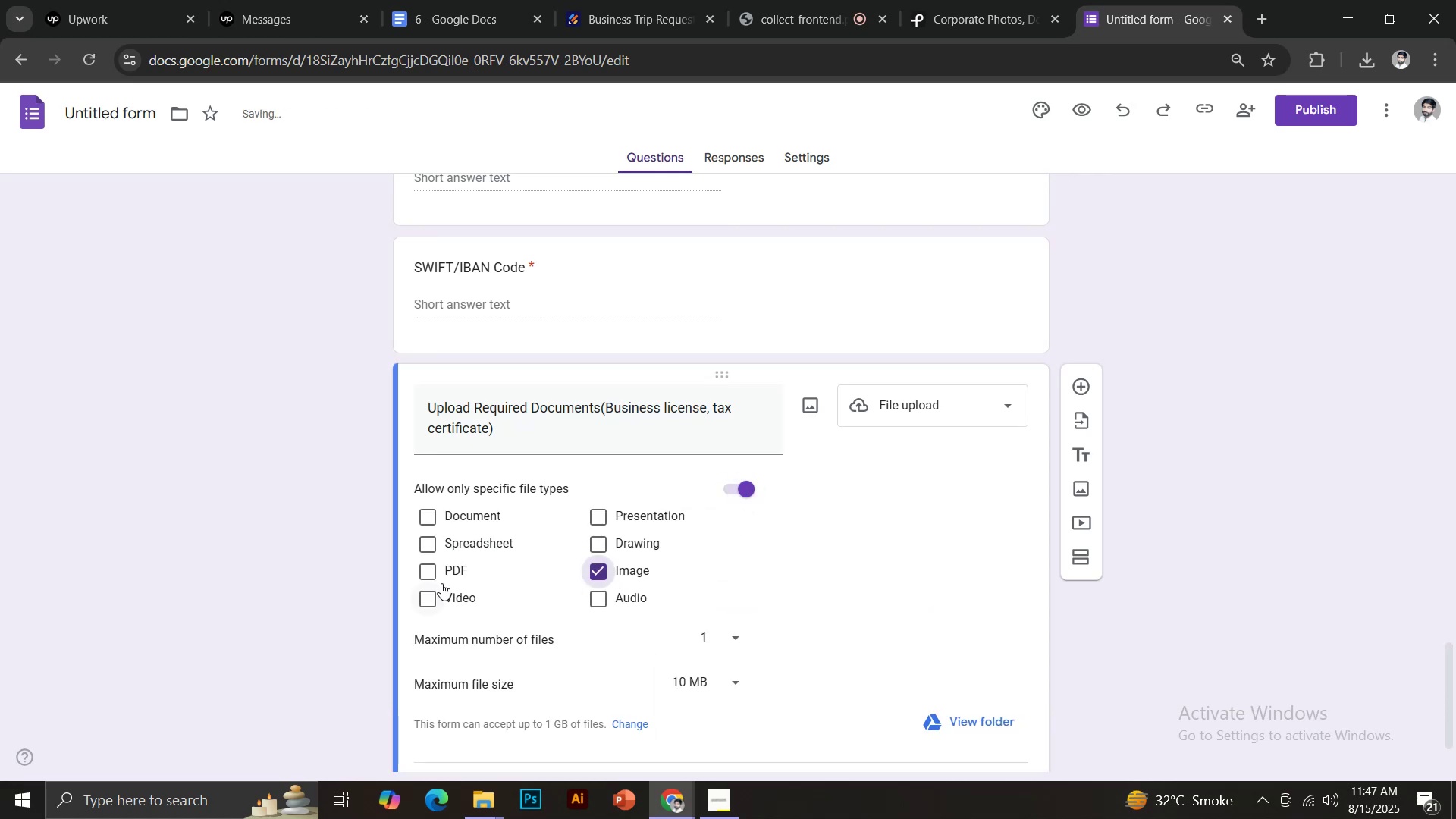 
left_click([436, 577])
 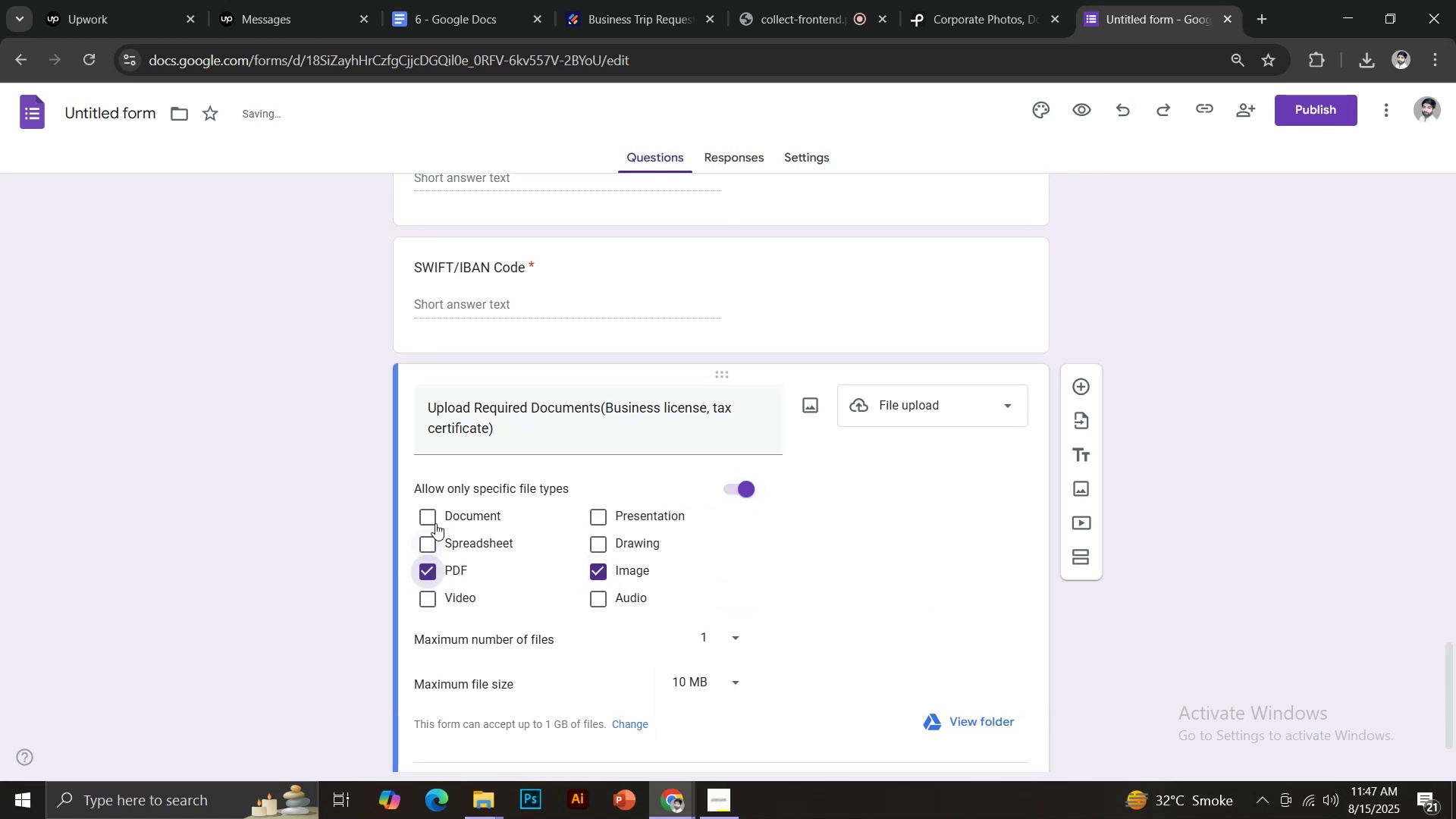 
left_click([433, 522])
 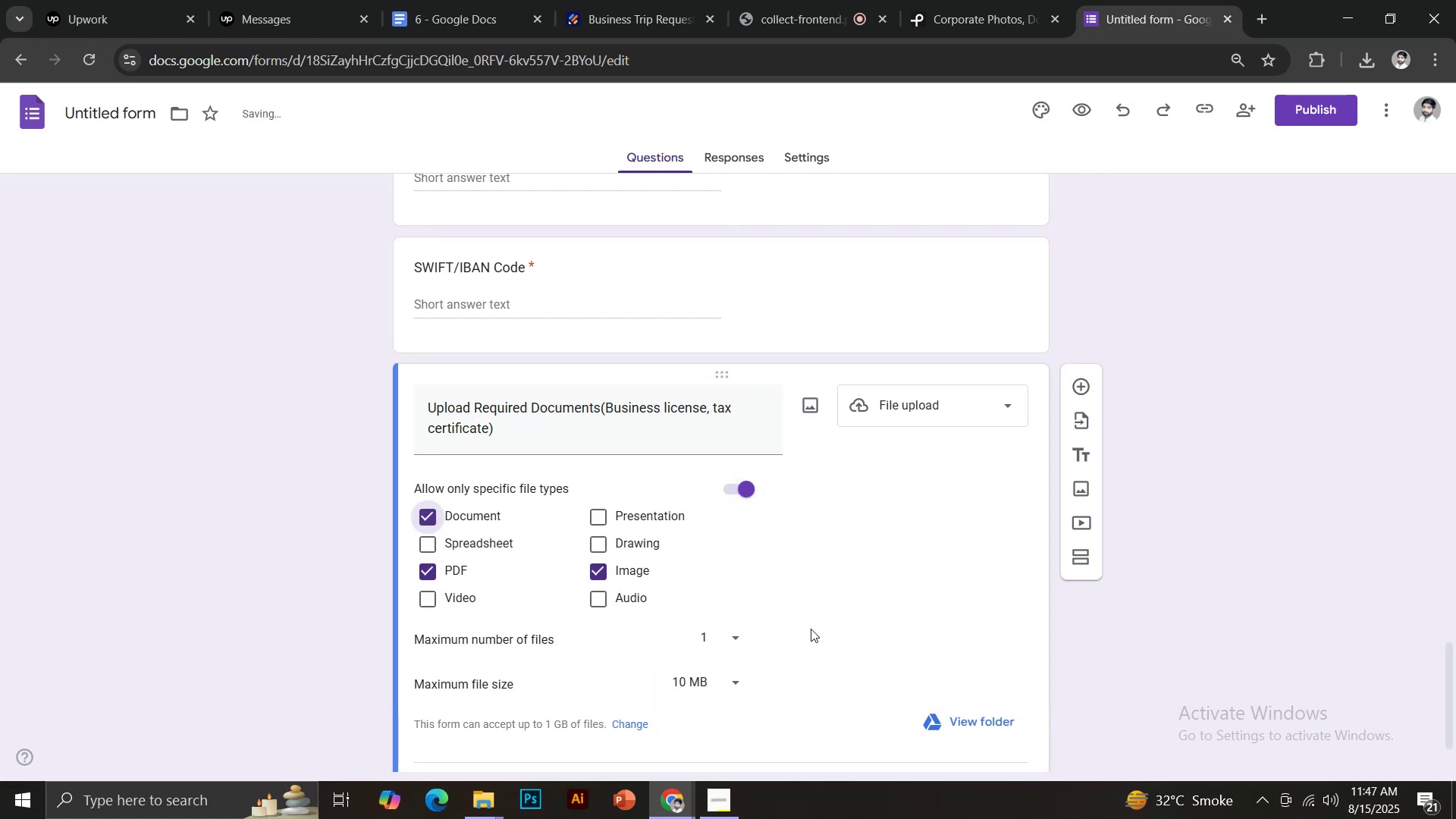 
scroll: coordinate [871, 612], scroll_direction: down, amount: 3.0
 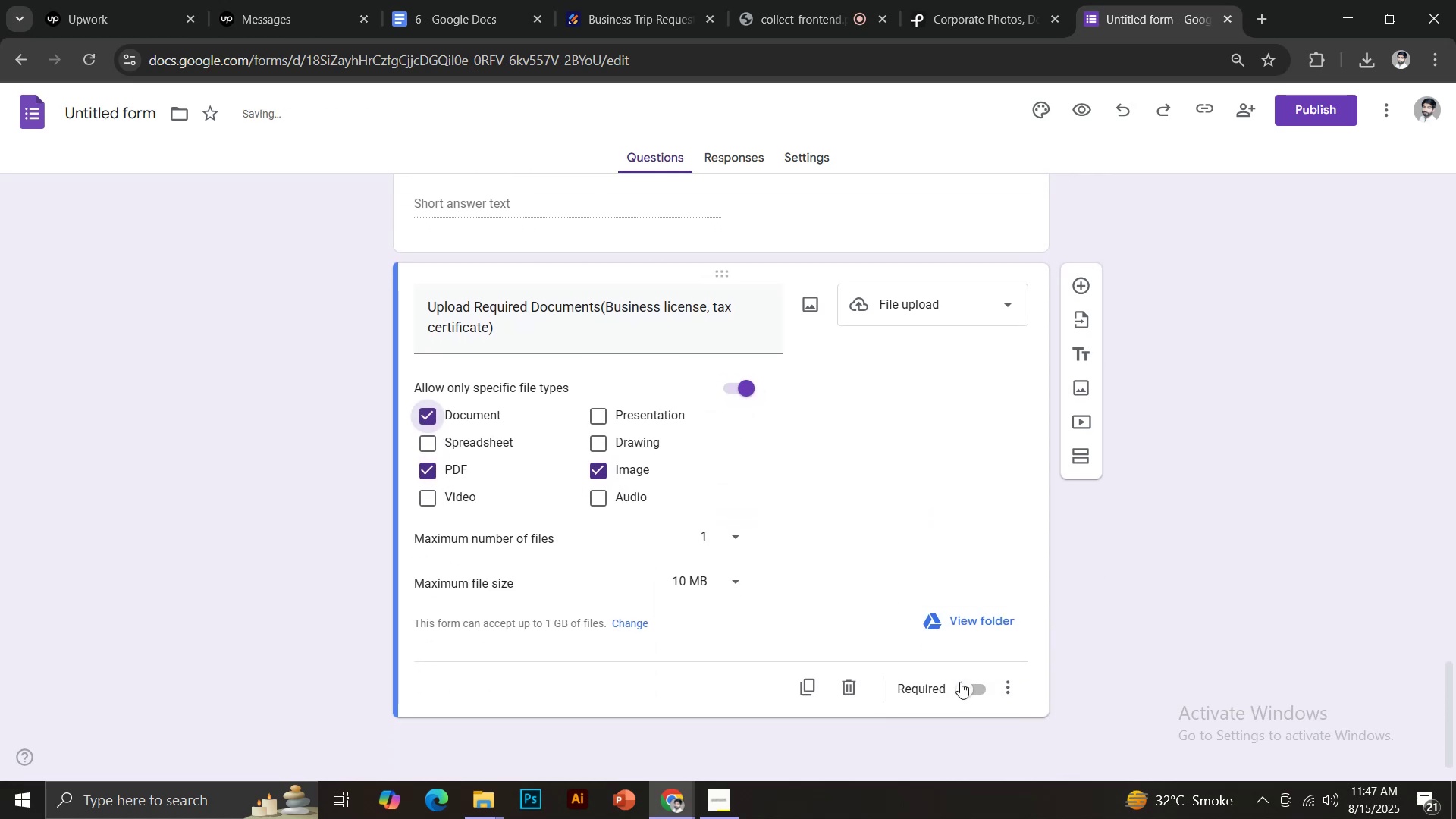 
left_click([963, 688])
 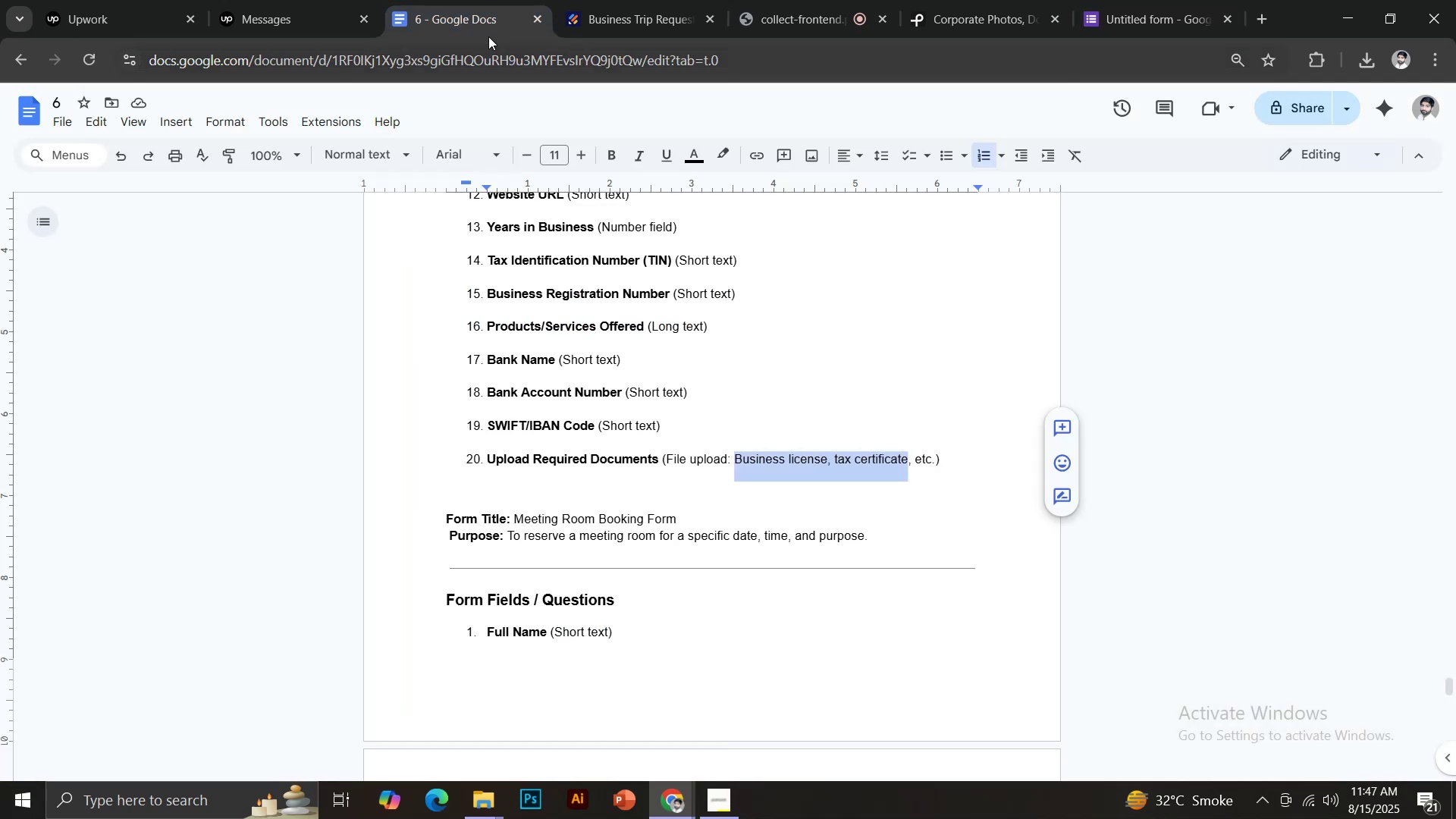 
left_click([1175, 0])
 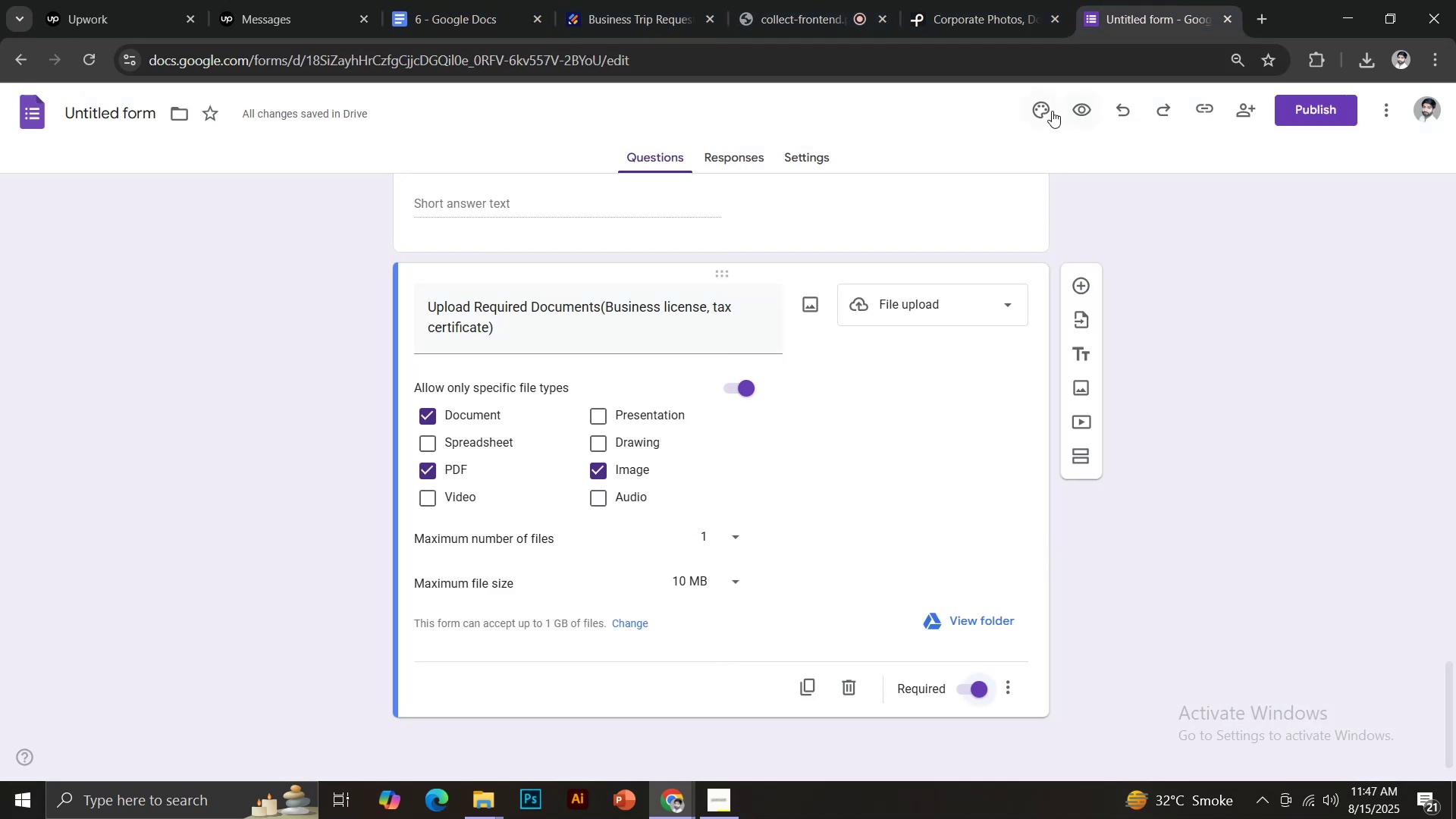 
left_click([1049, 102])
 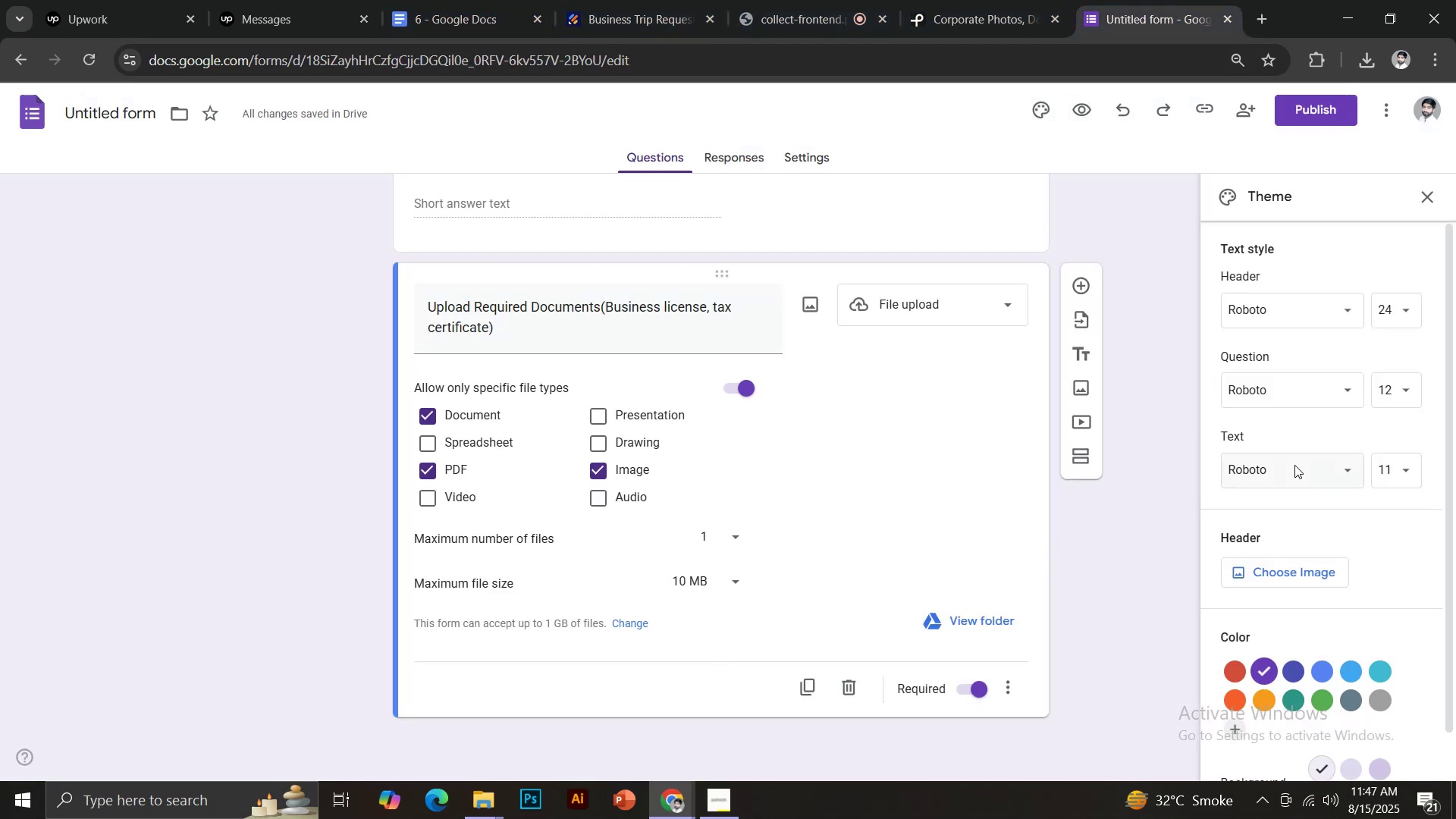 
scroll: coordinate [1290, 485], scroll_direction: up, amount: 12.0
 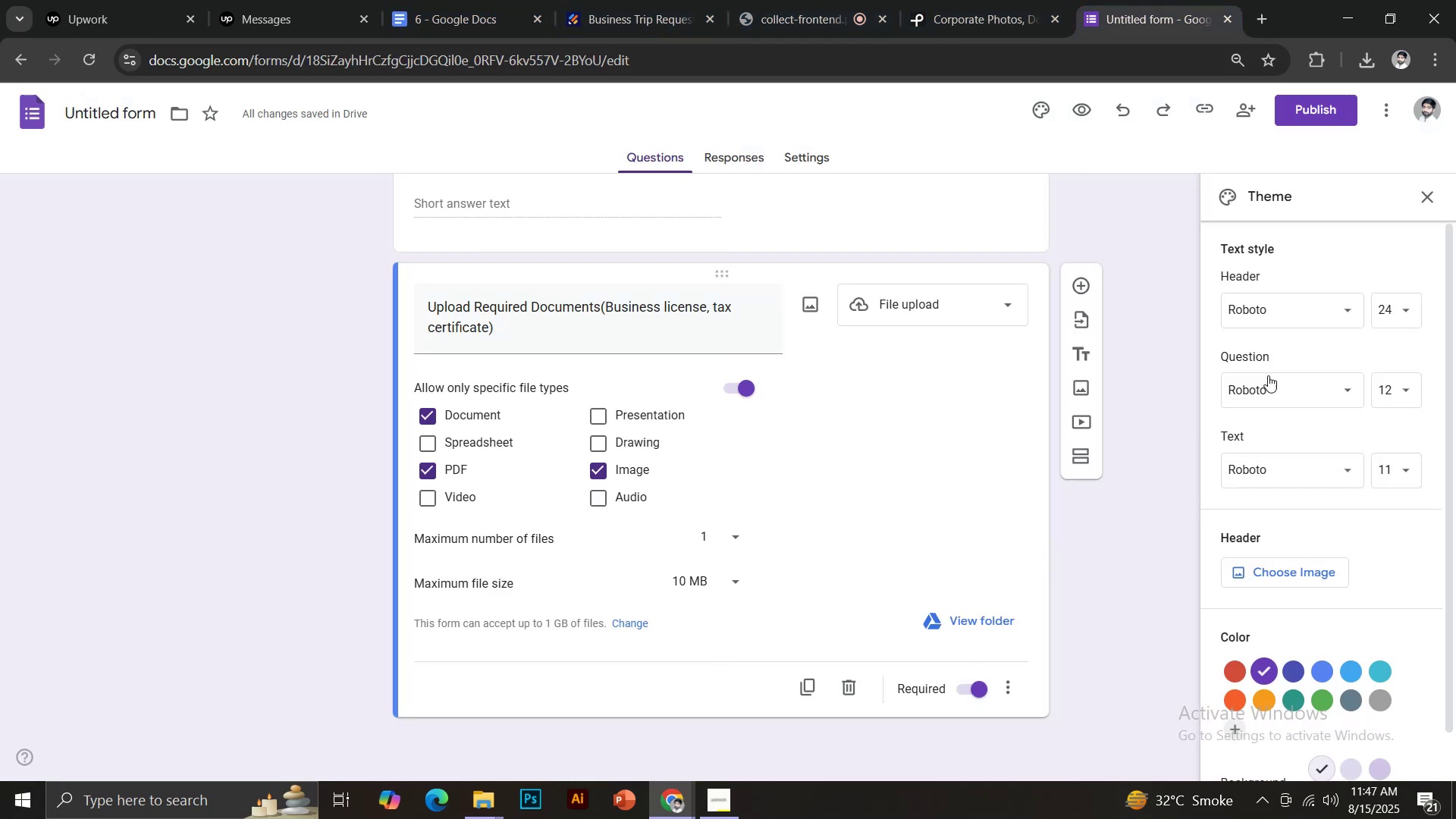 
scroll: coordinate [1286, 513], scroll_direction: down, amount: 2.0
 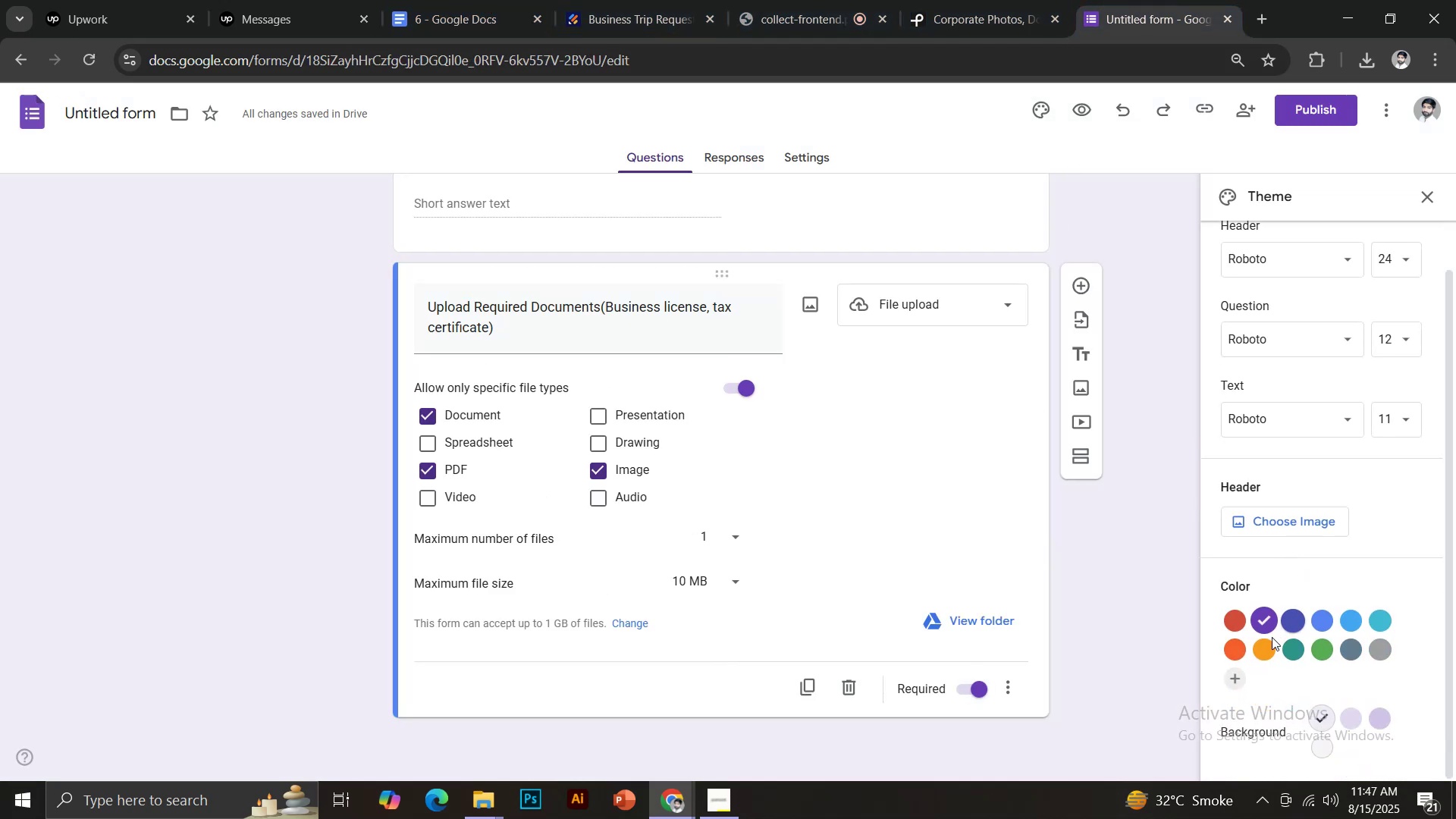 
left_click([1267, 642])
 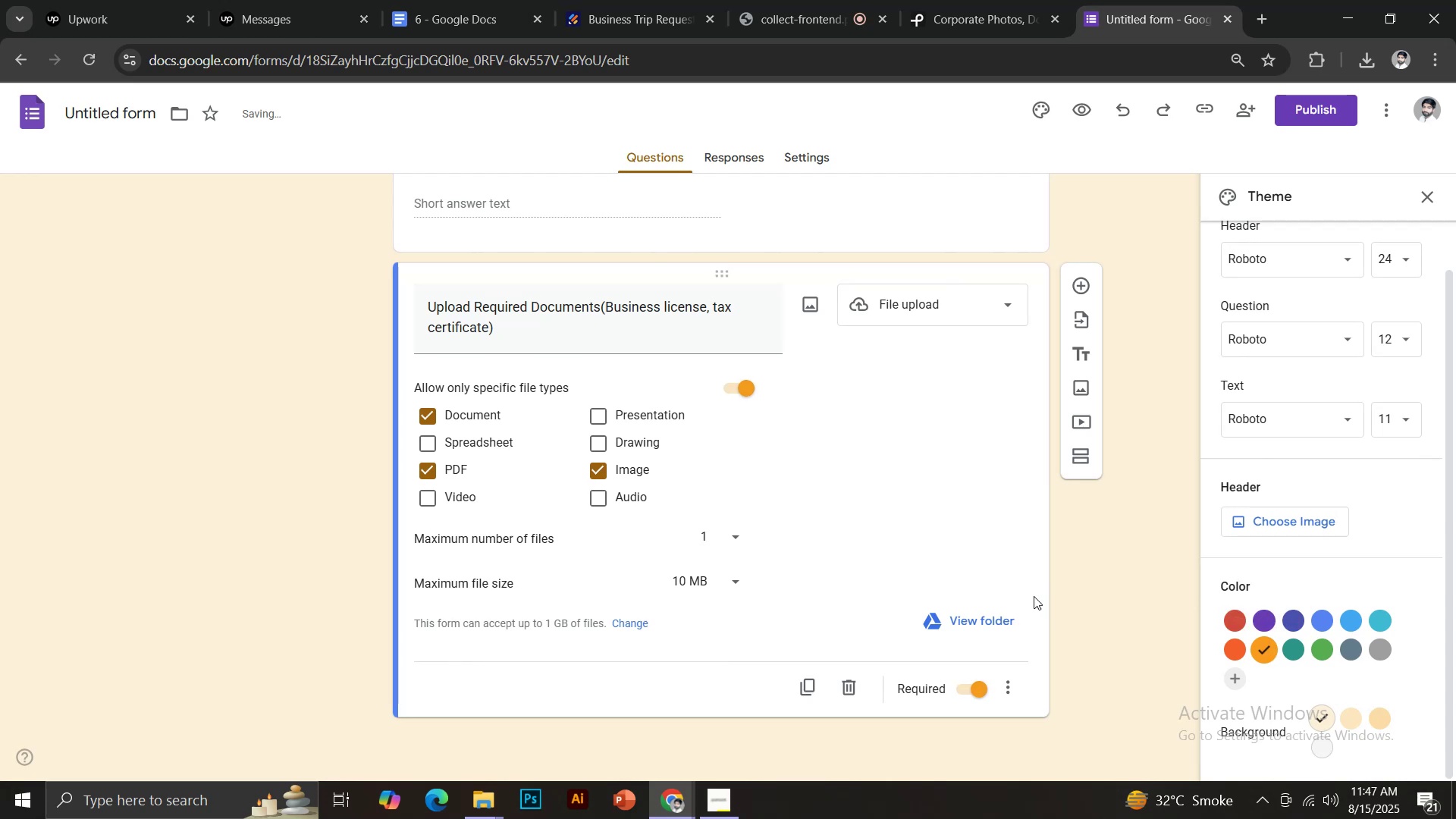 
scroll: coordinate [1141, 509], scroll_direction: up, amount: 28.0
 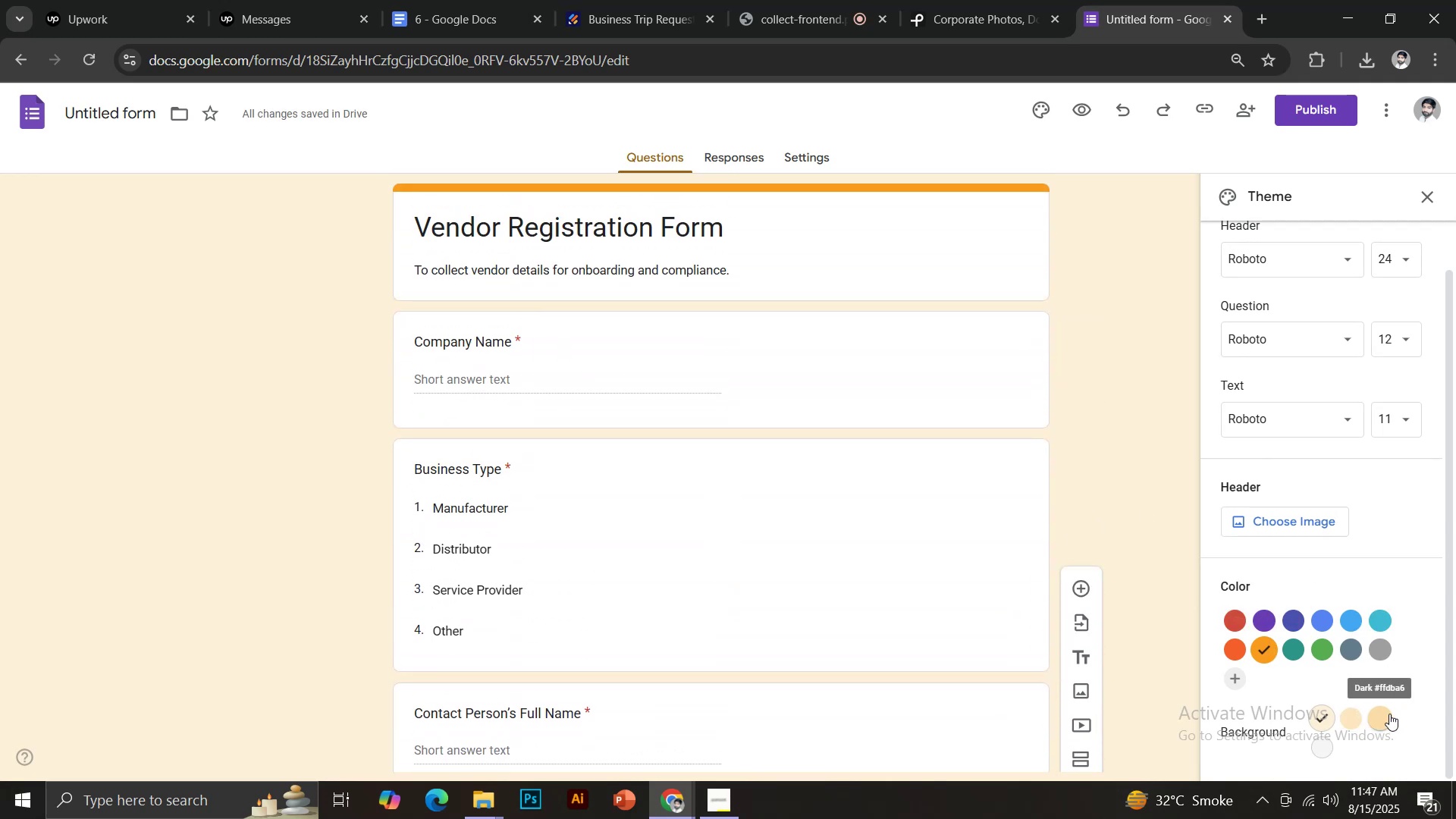 
left_click([1388, 714])
 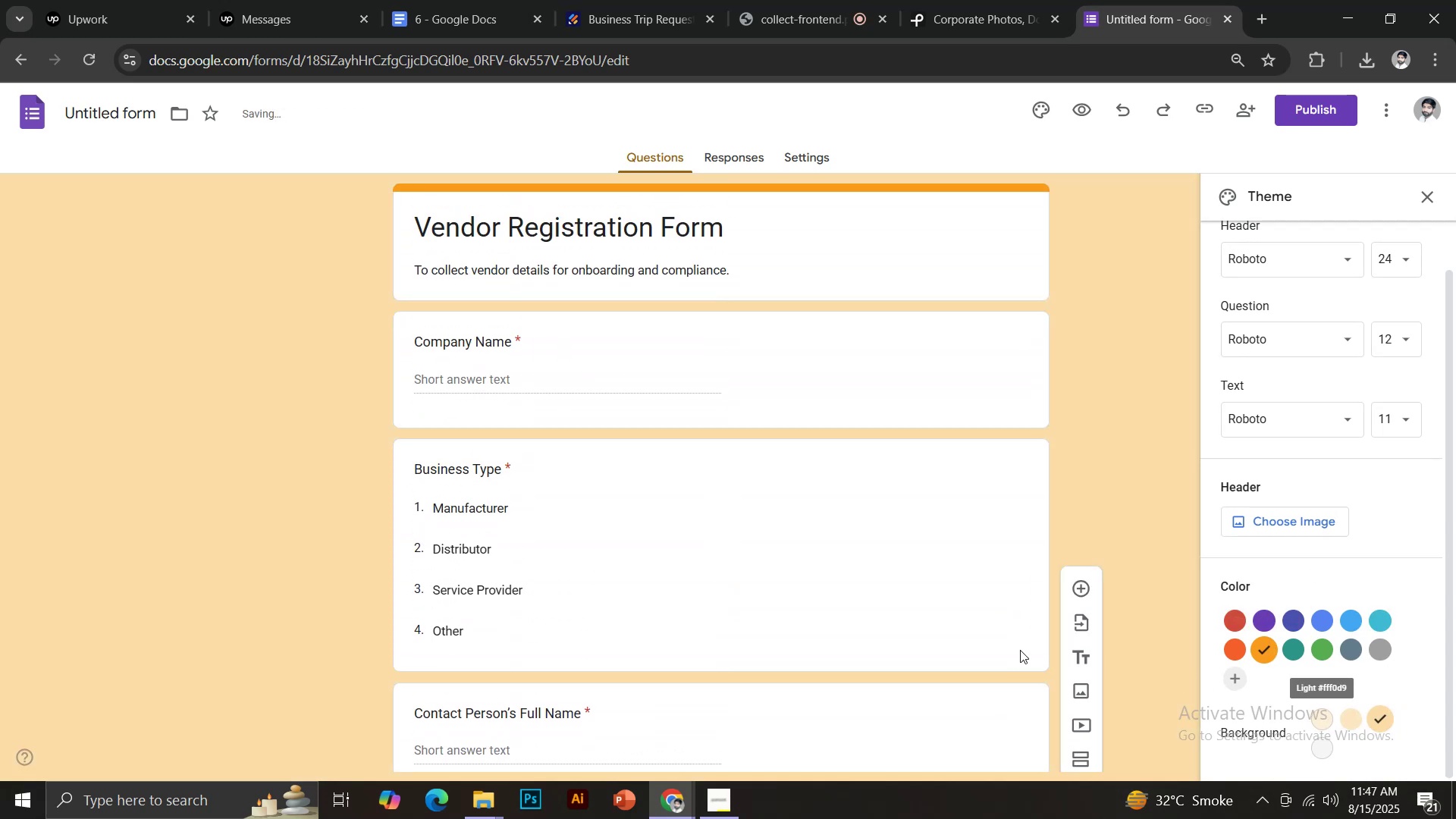 
scroll: coordinate [965, 614], scroll_direction: up, amount: 3.0
 